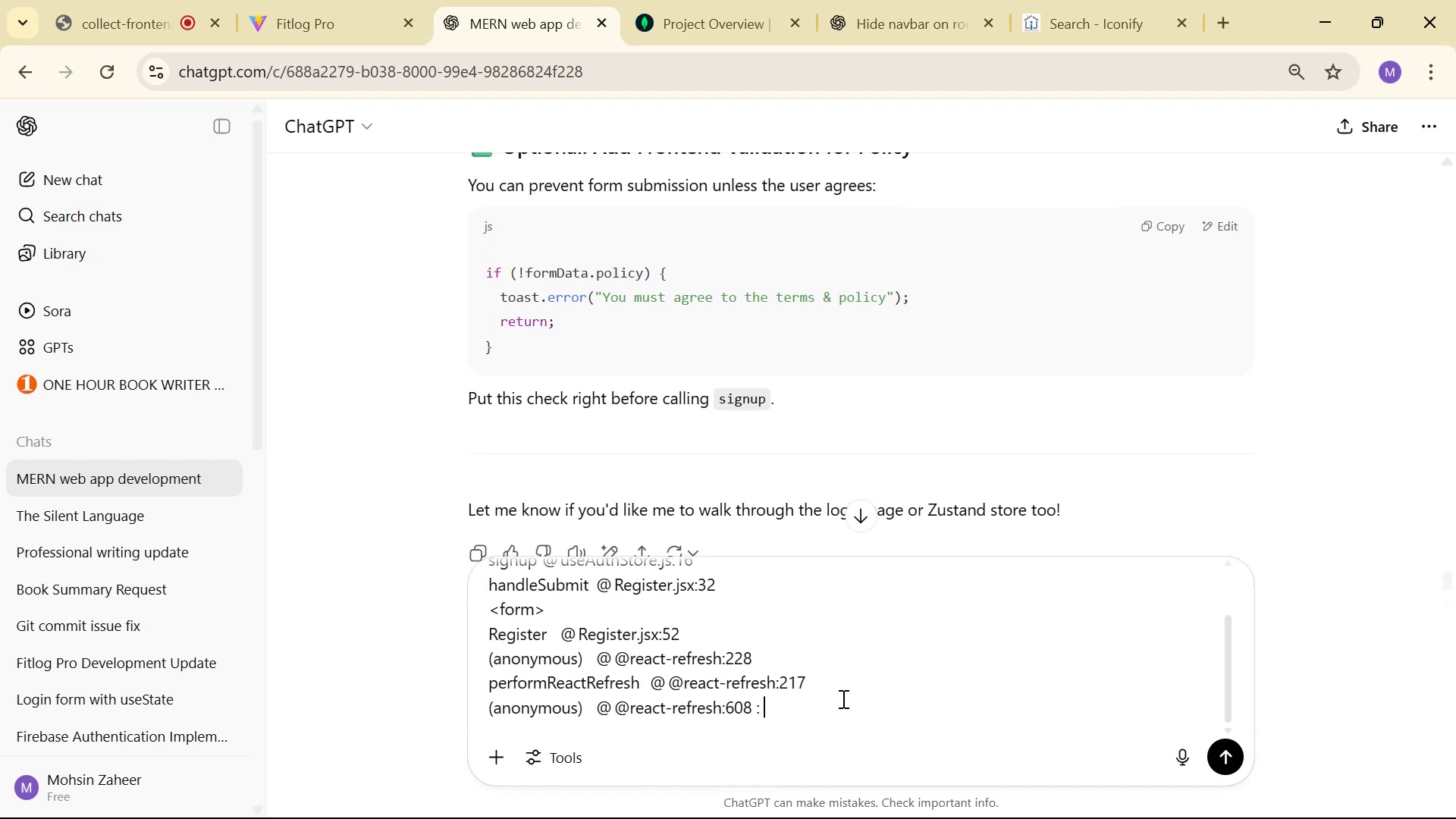 
key(Alt+AltLeft)
 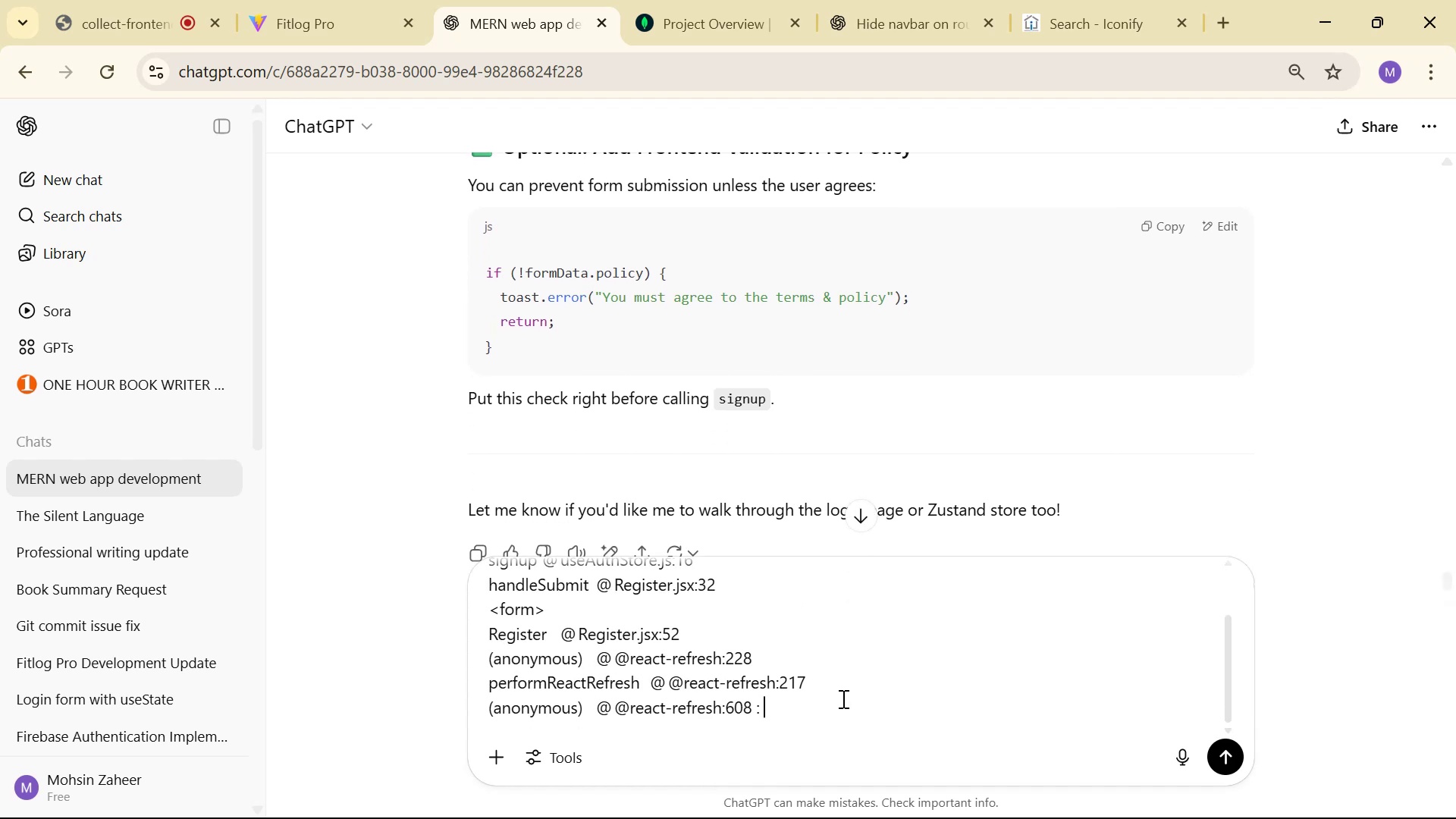 
key(Alt+Tab)
 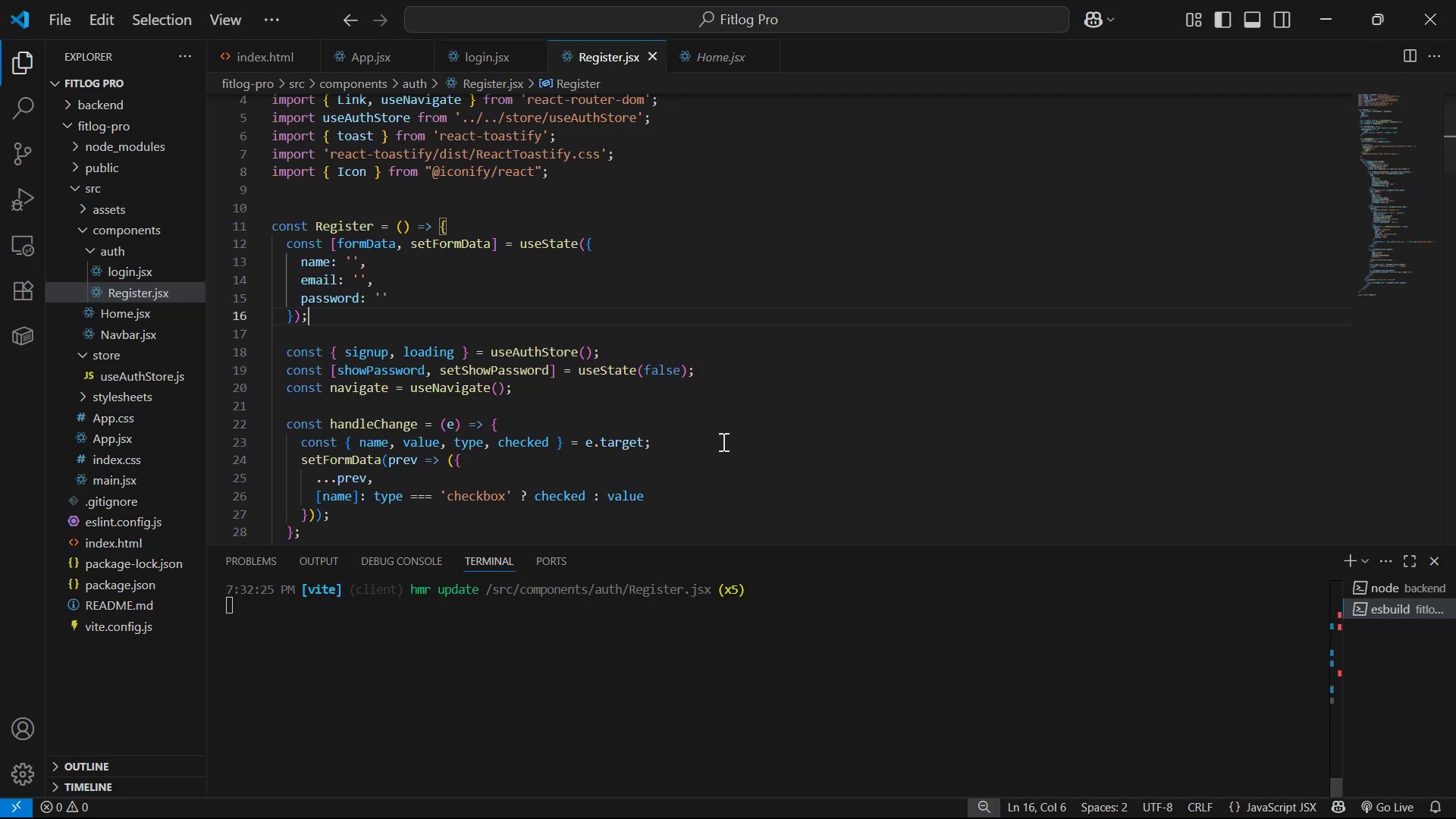 
key(Control+A)
 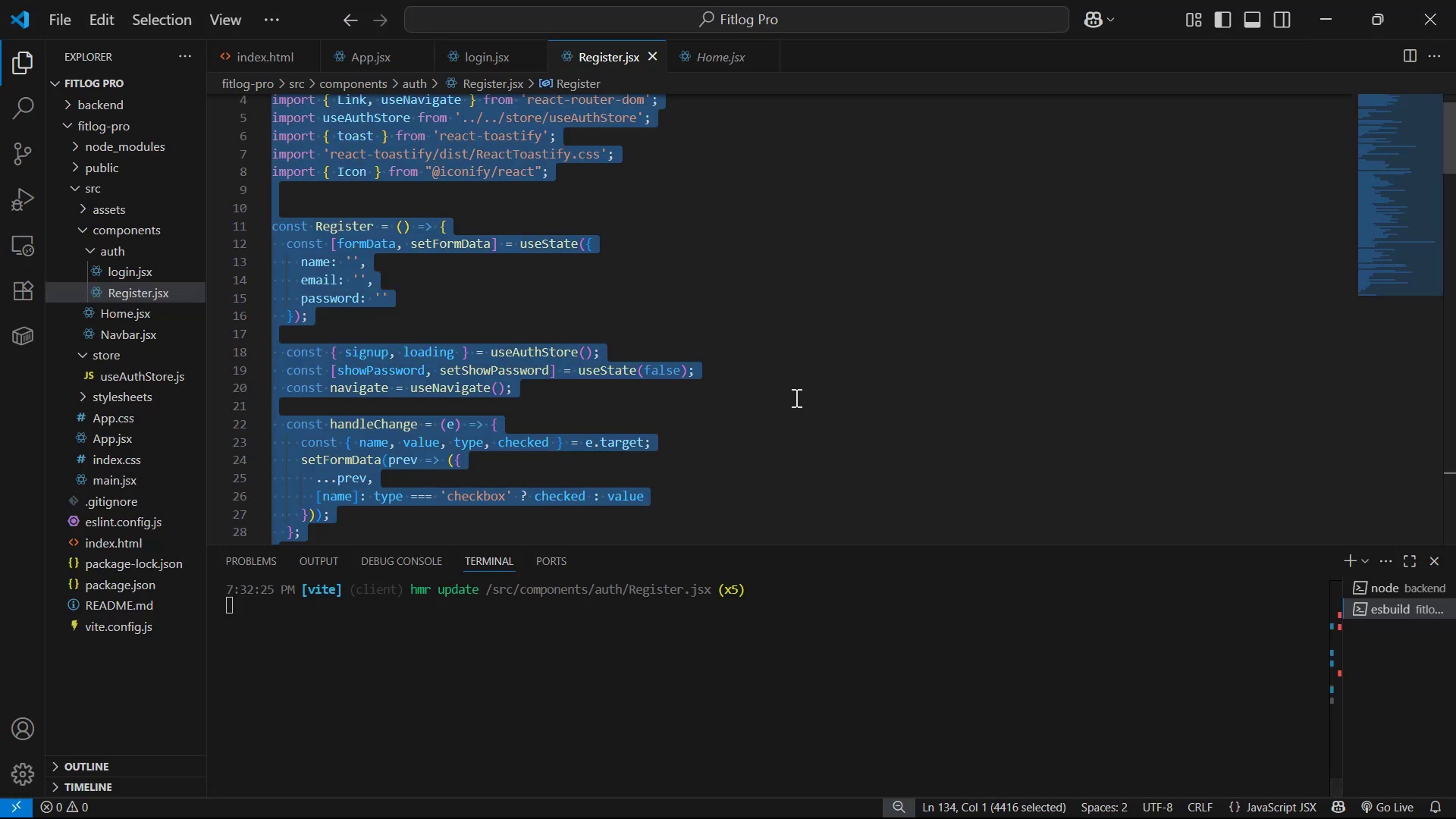 
key(Control+C)
 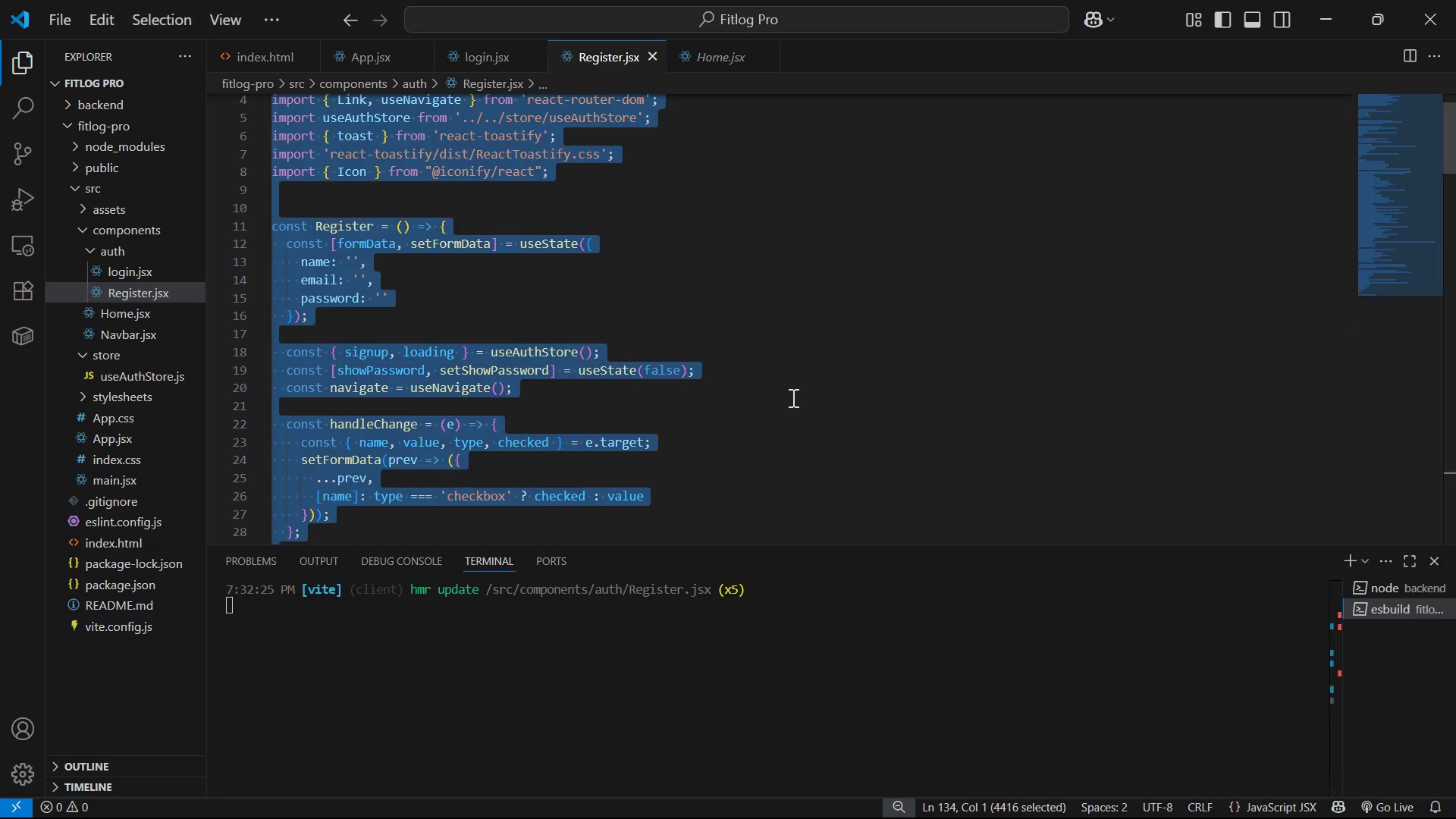 
key(Alt+AltLeft)
 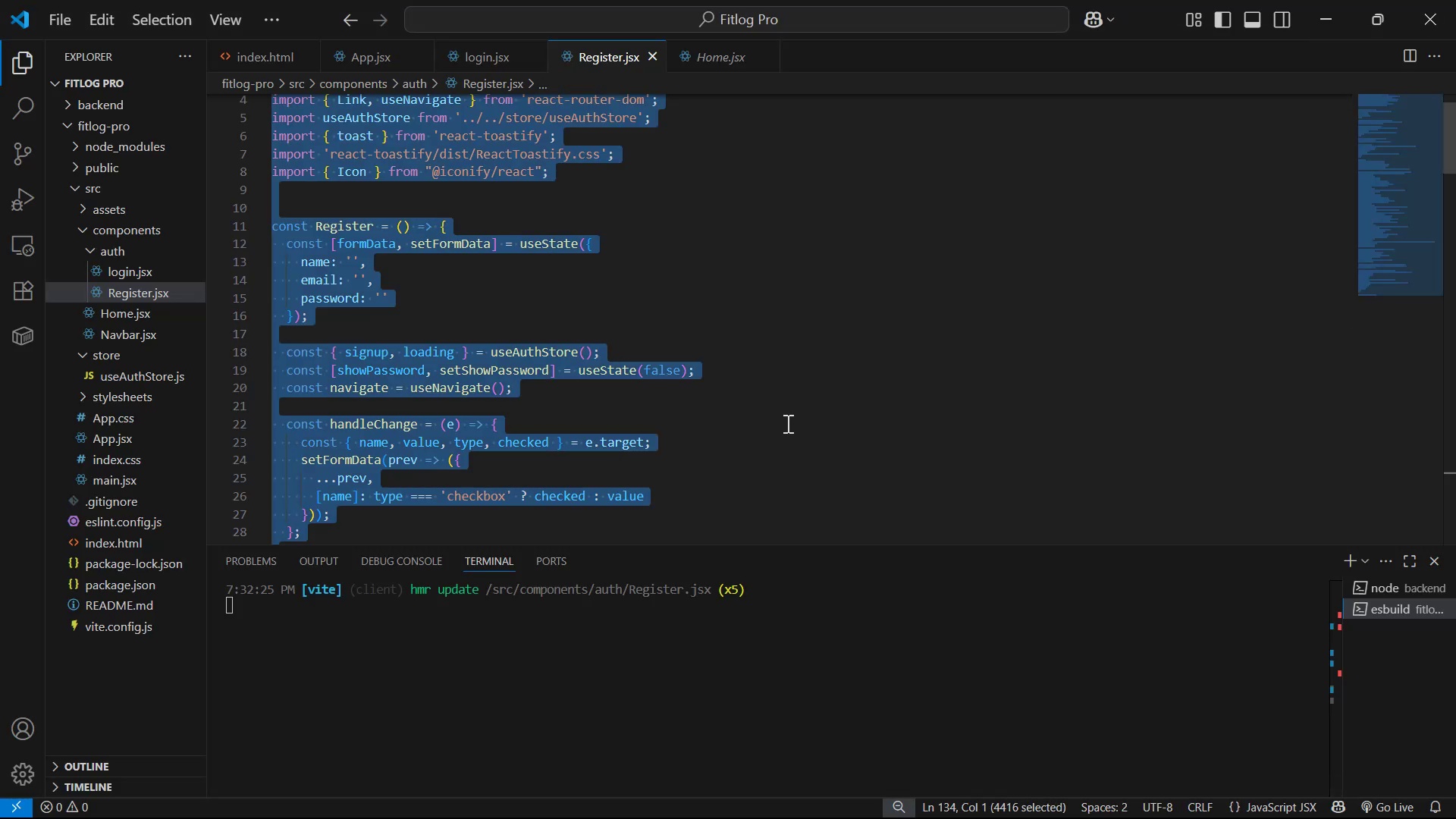 
key(Alt+Tab)
 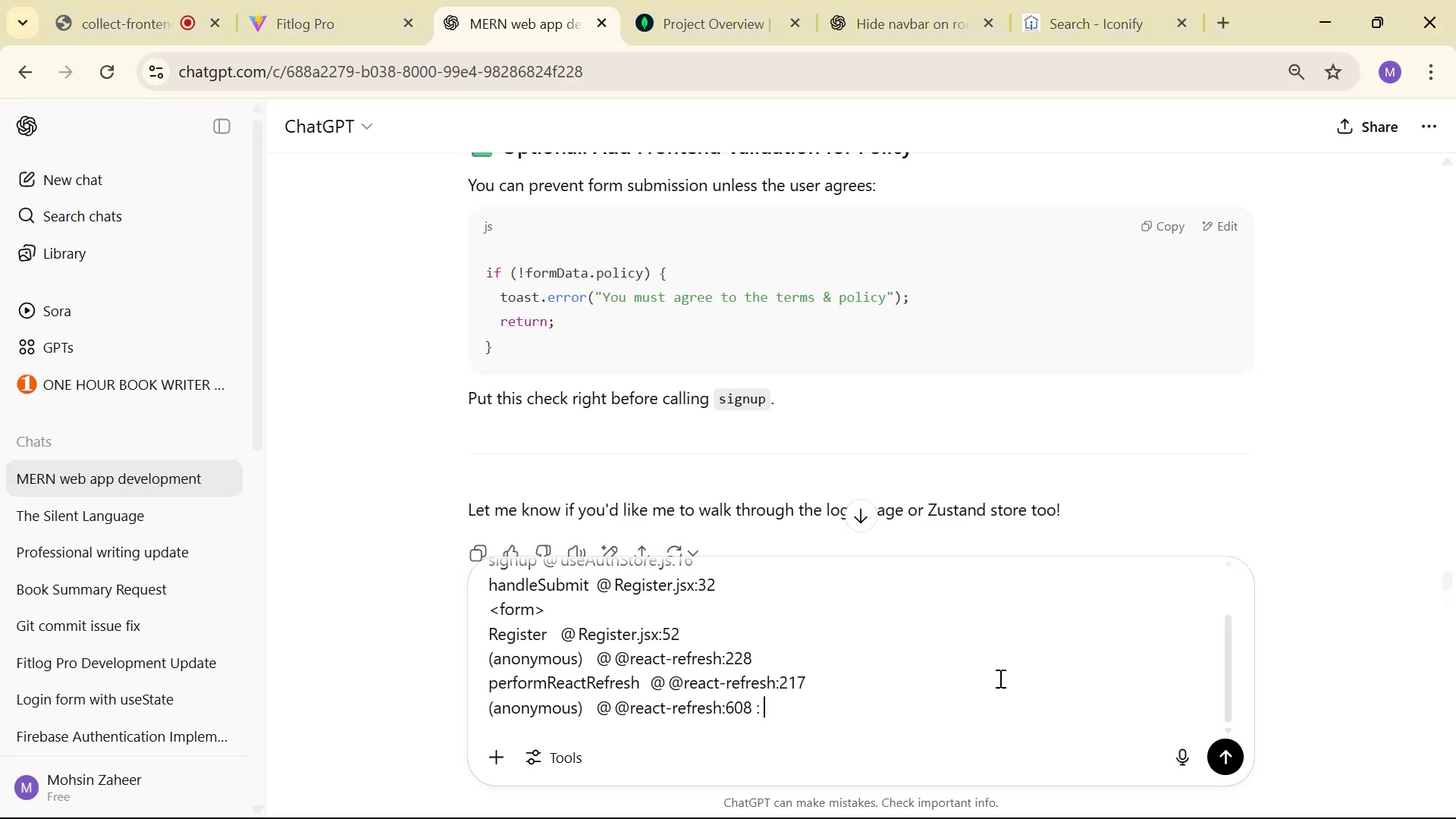 
key(Control+V)
 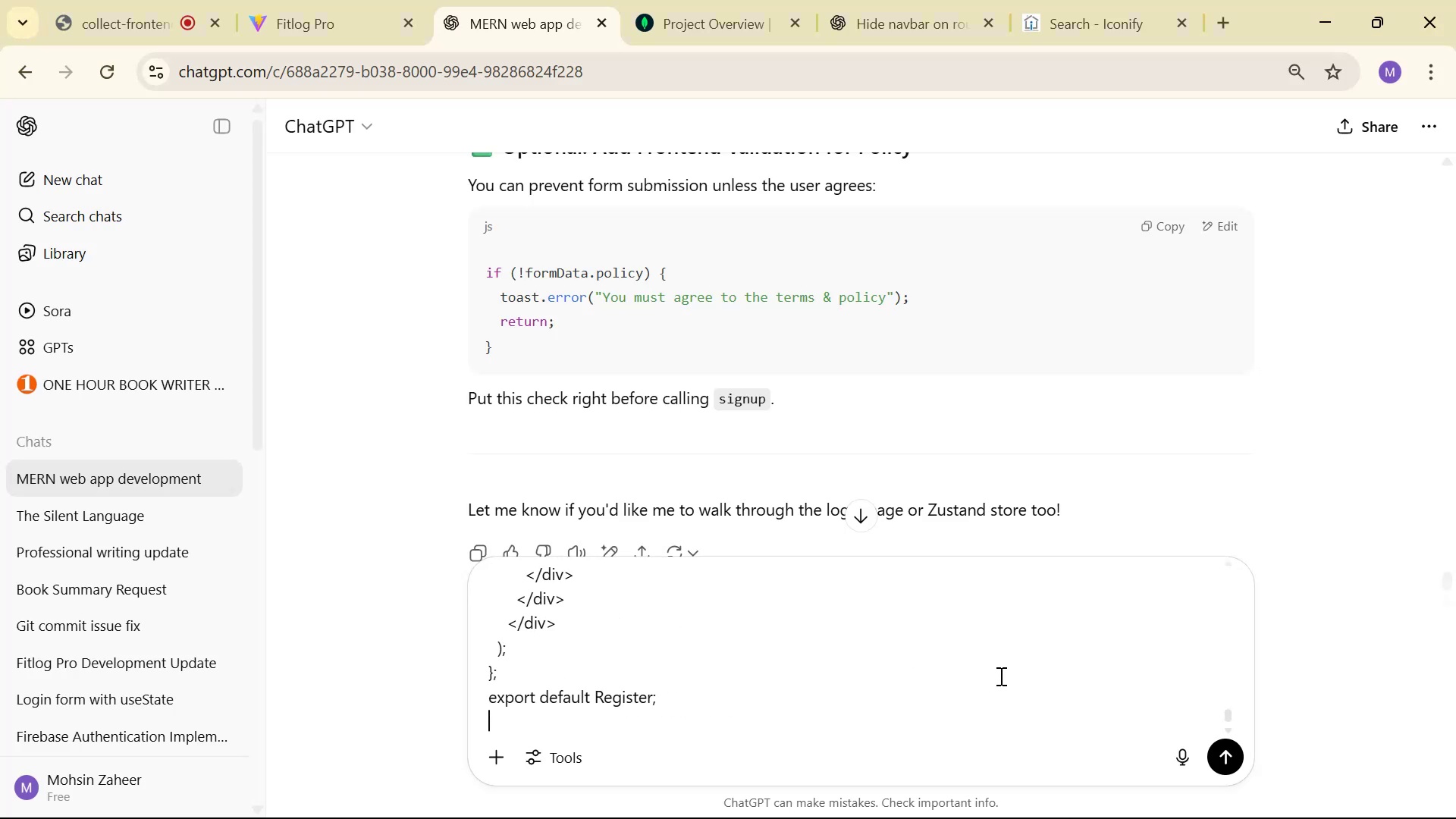 
key(Enter)
 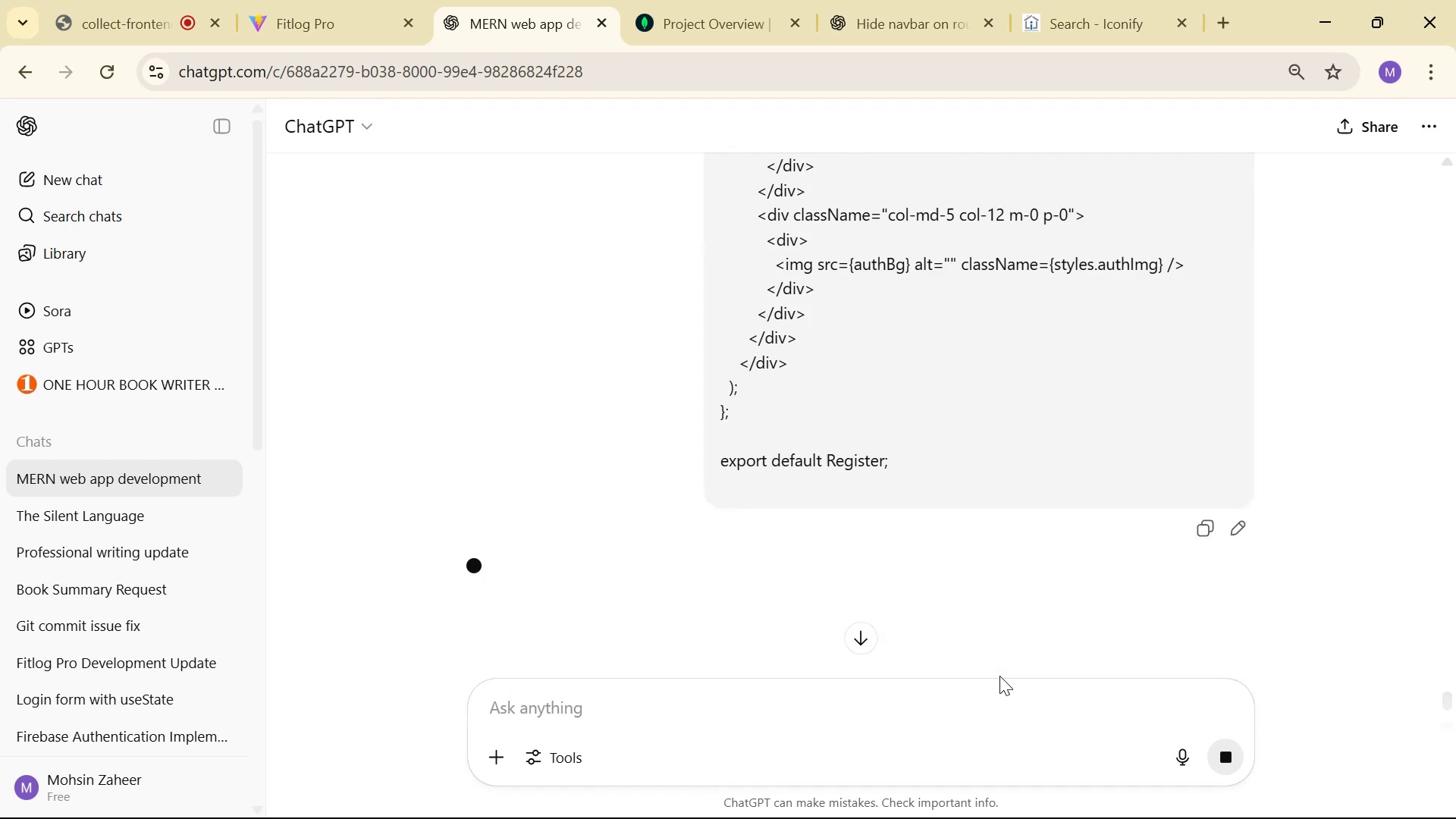 
key(Alt+AltLeft)
 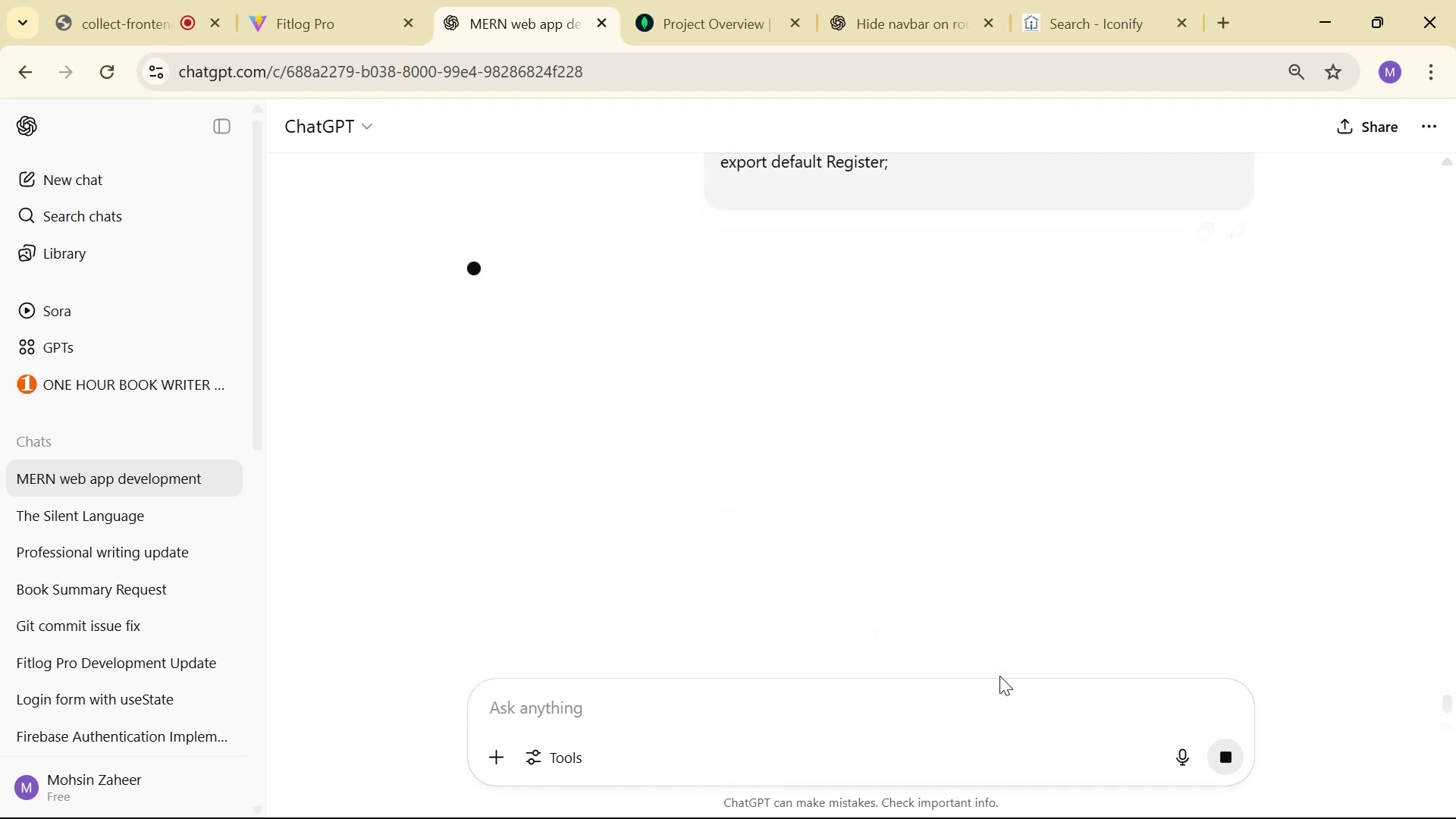 
key(Alt+Tab)
 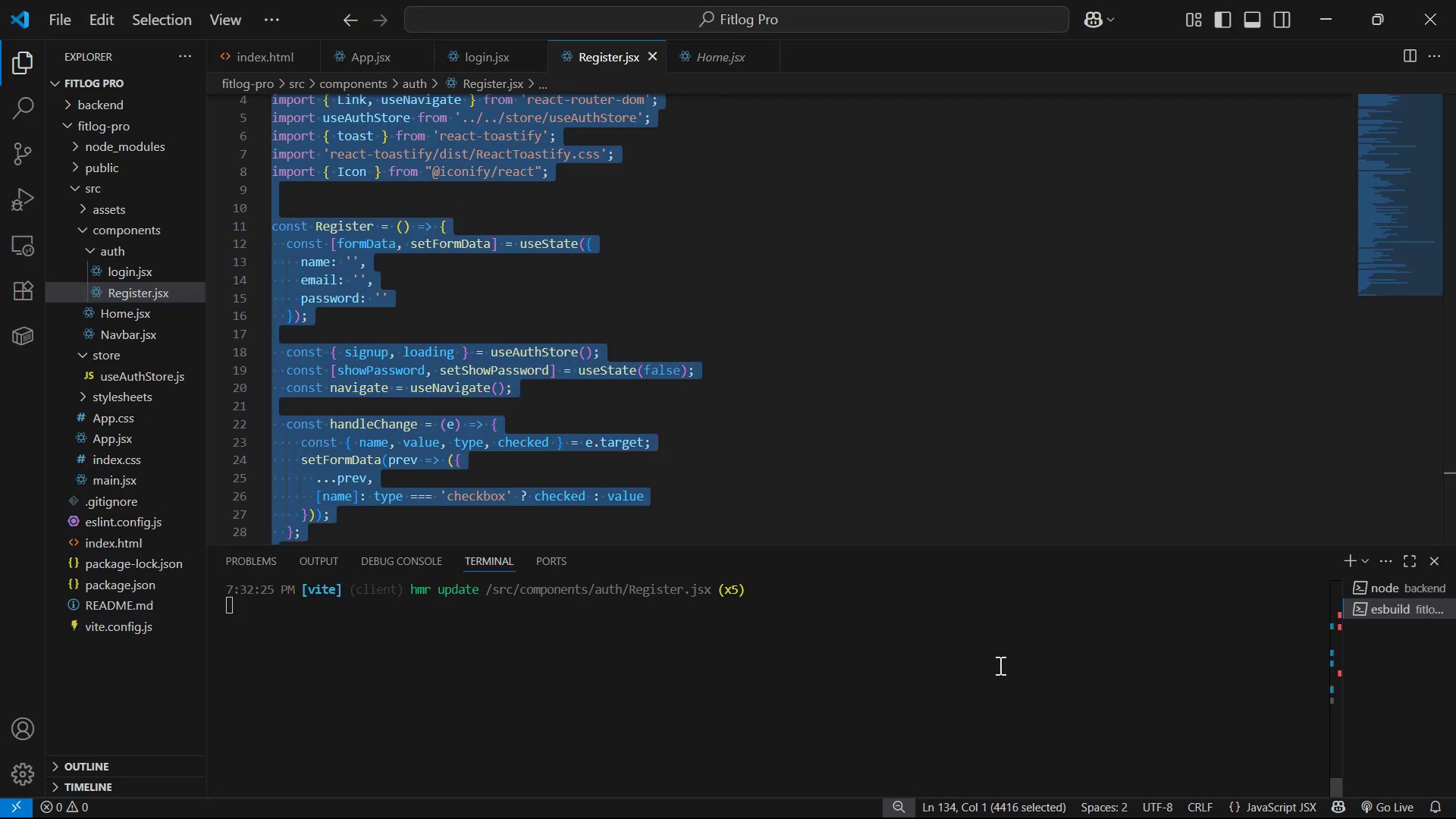 
scroll: coordinate [840, 328], scroll_direction: down, amount: 7.0
 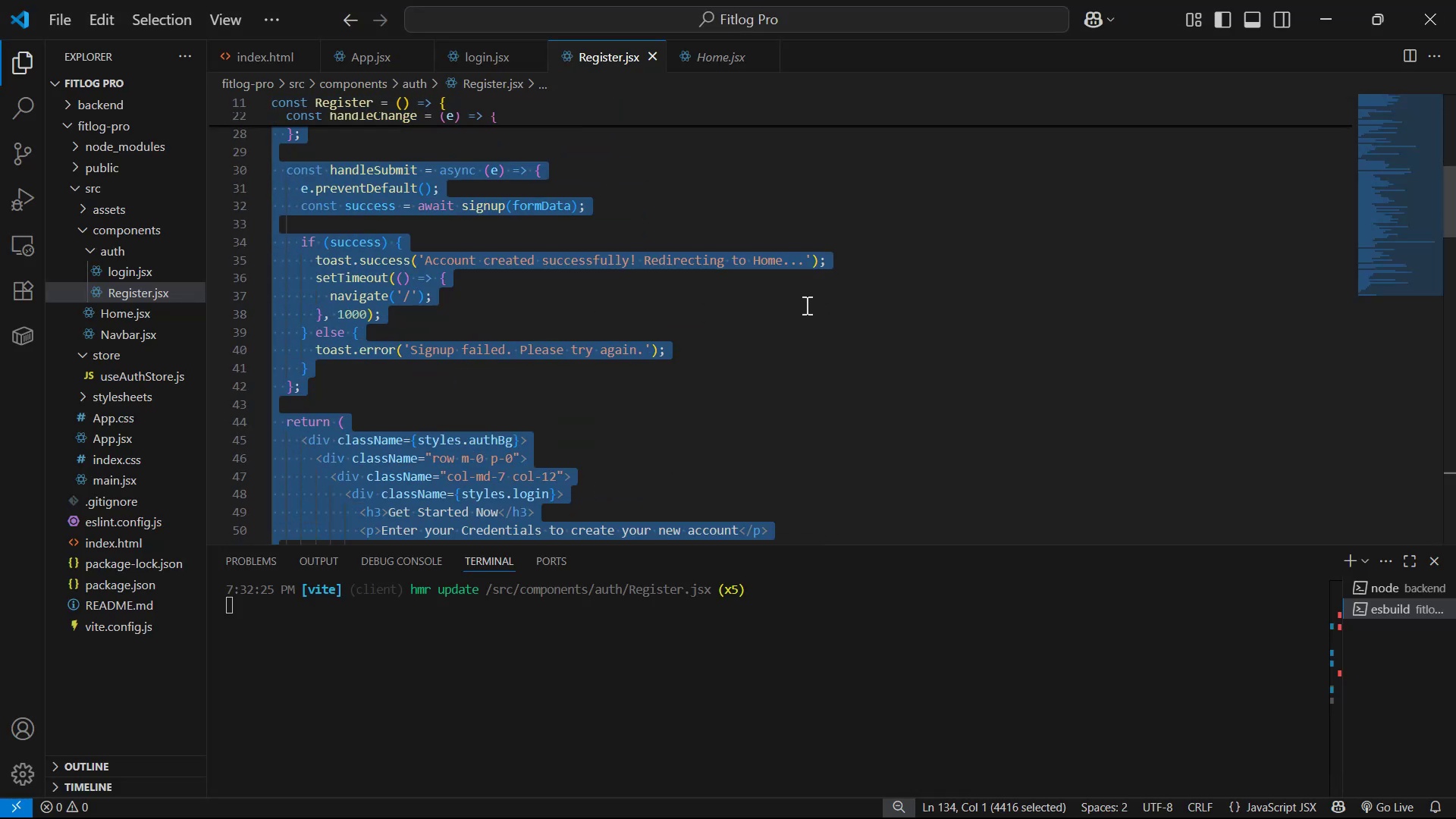 
left_click([942, 346])
 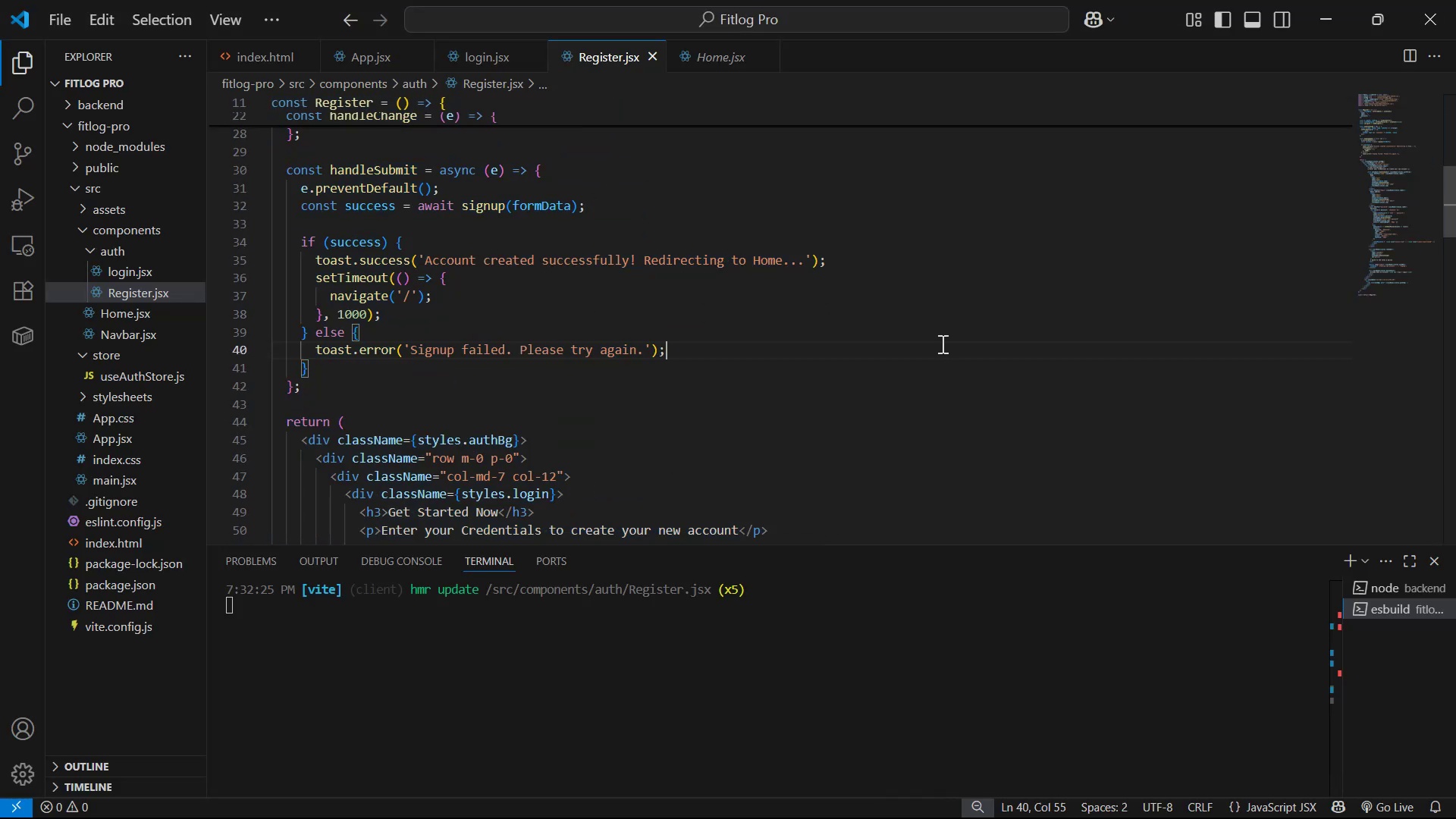 
scroll: coordinate [824, 338], scroll_direction: up, amount: 4.0
 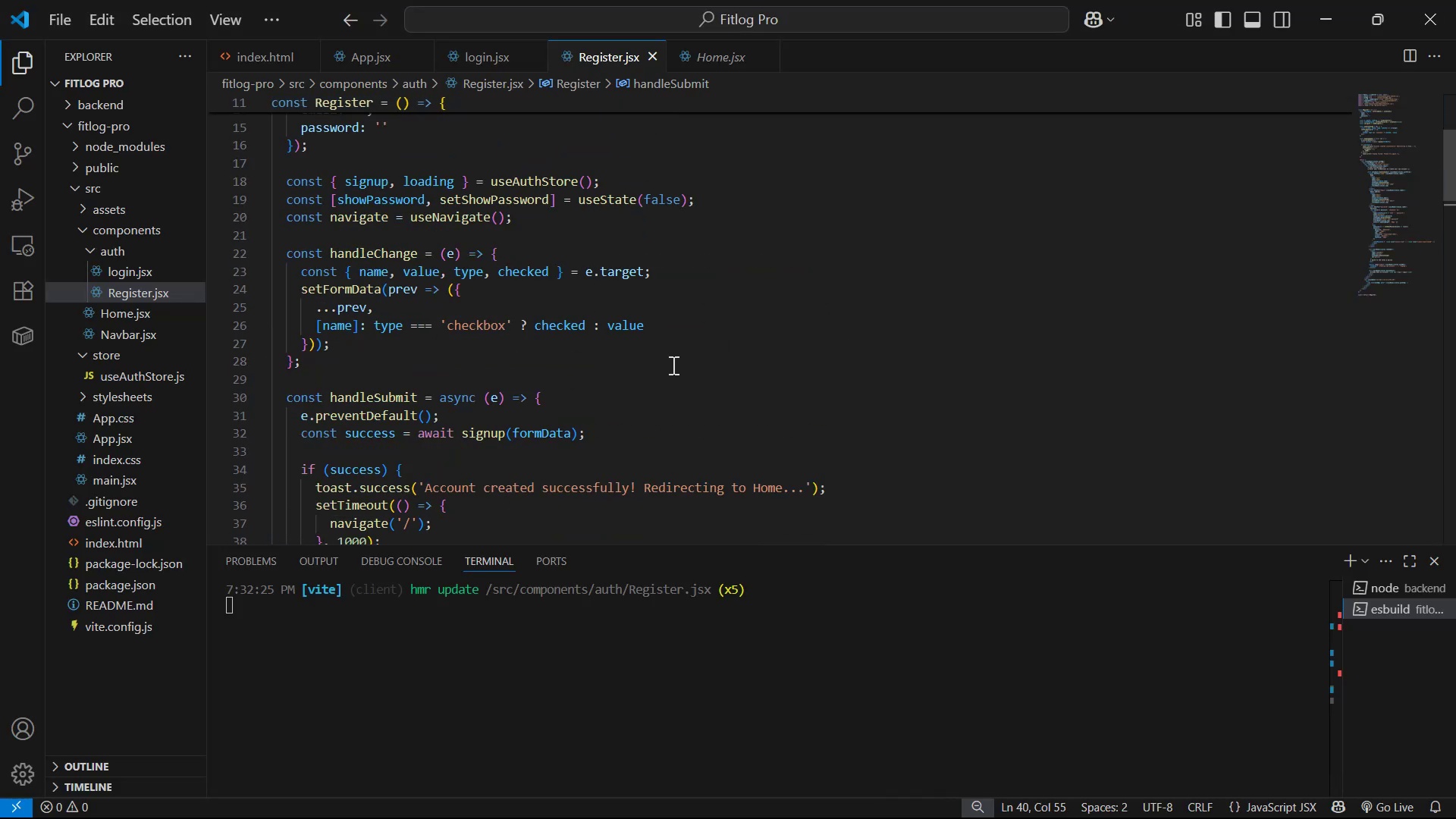 
left_click([621, 425])
 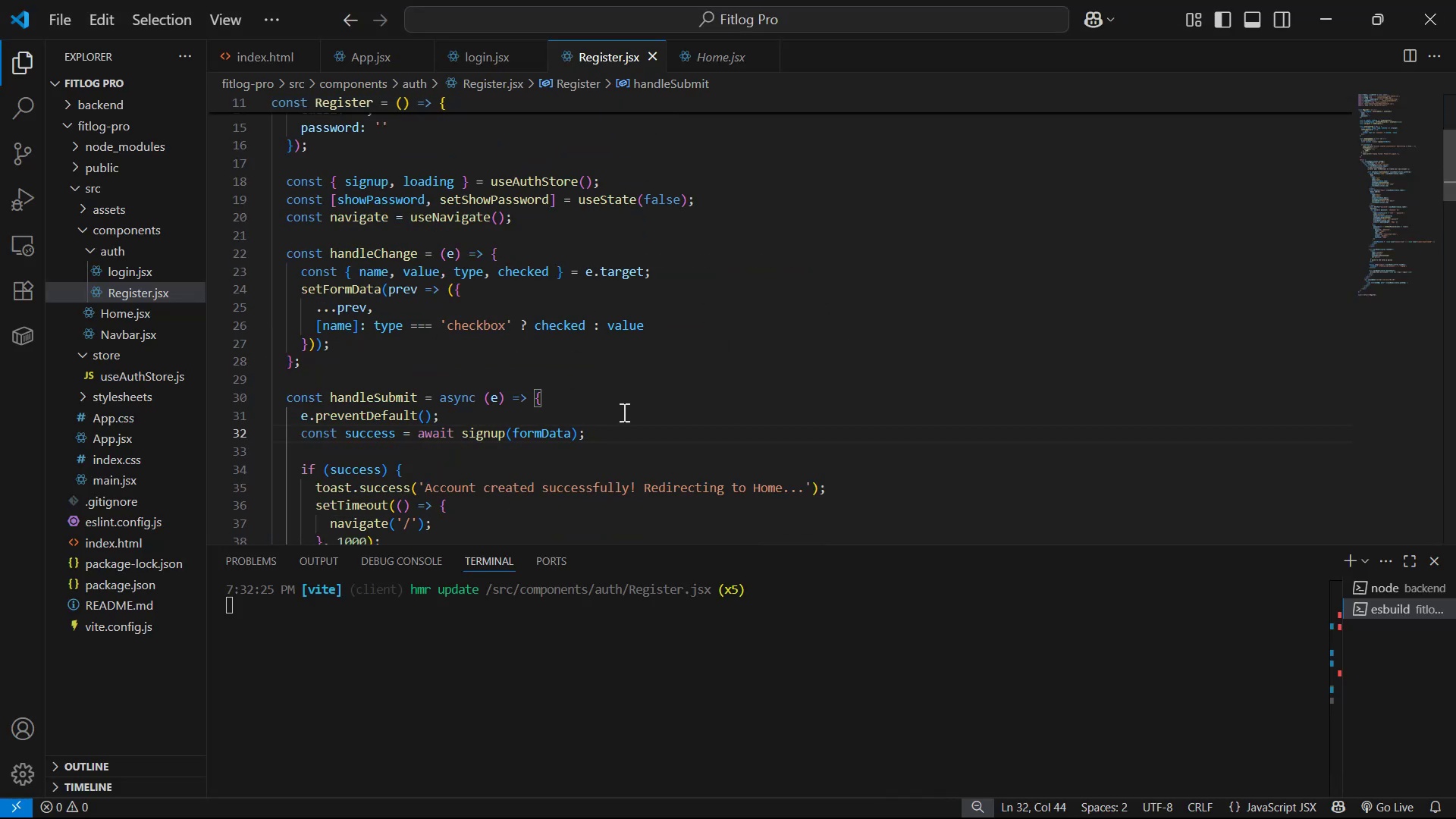 
left_click([660, 408])
 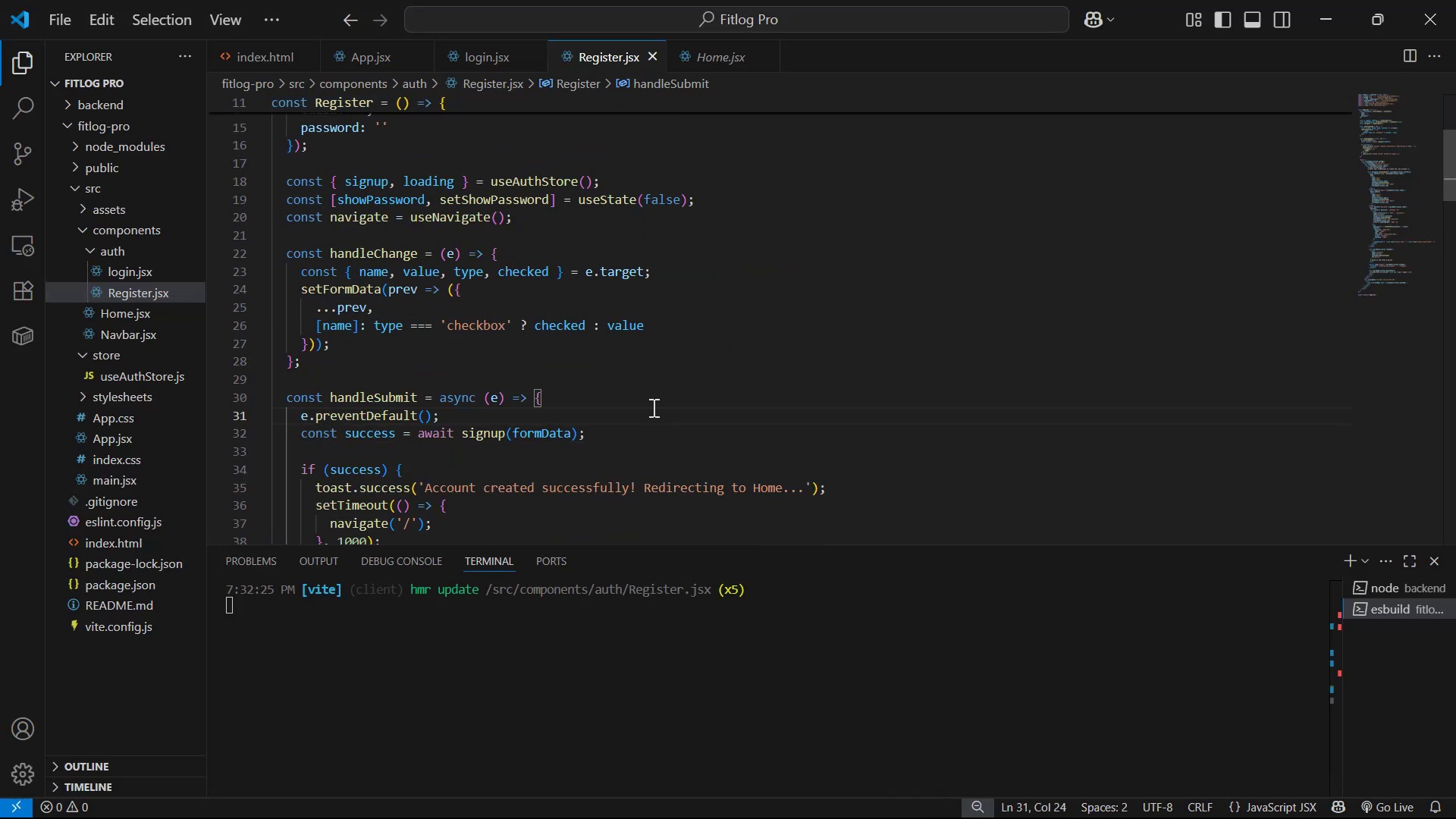 
key(Enter)
 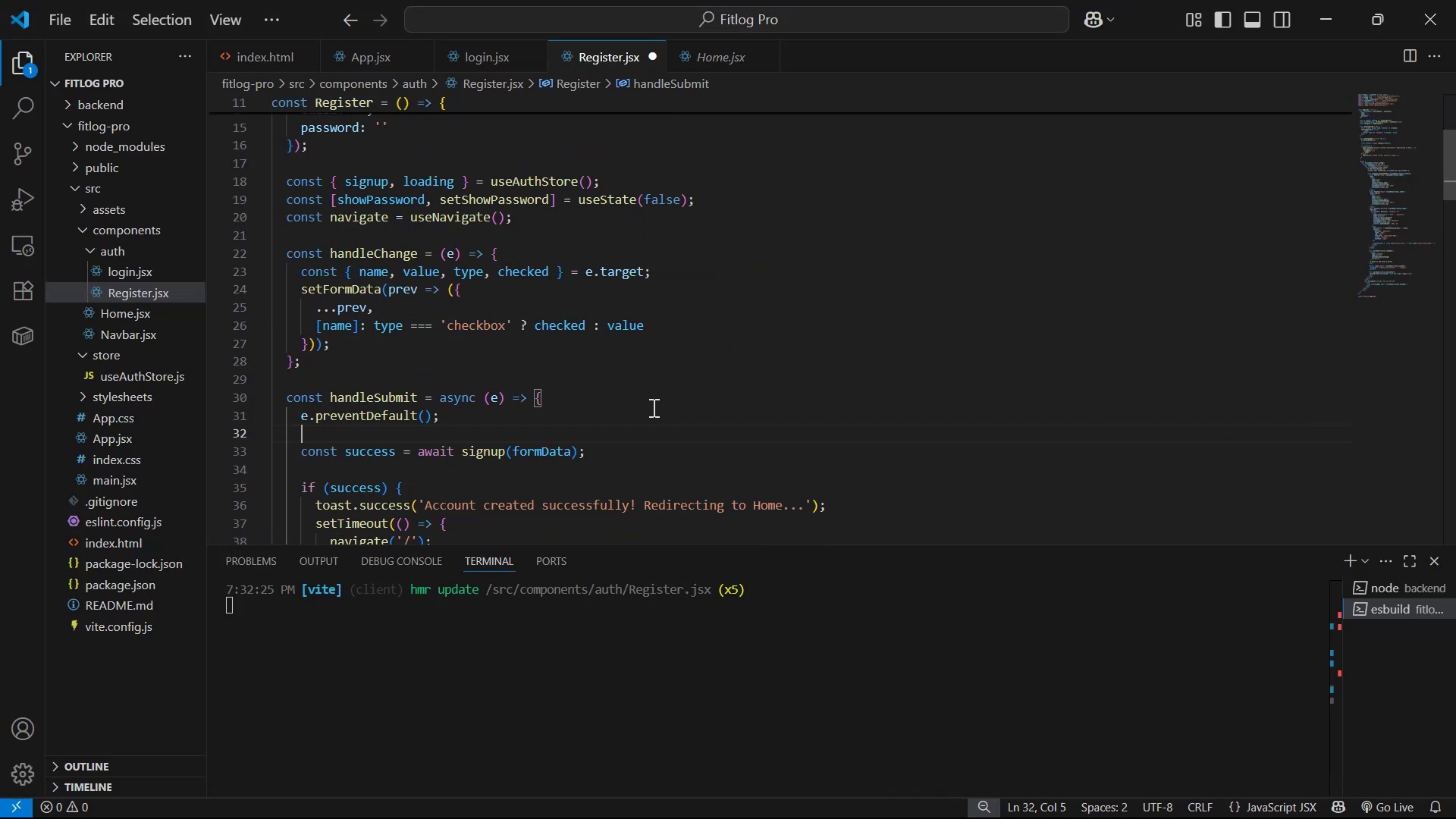 
key(Enter)
 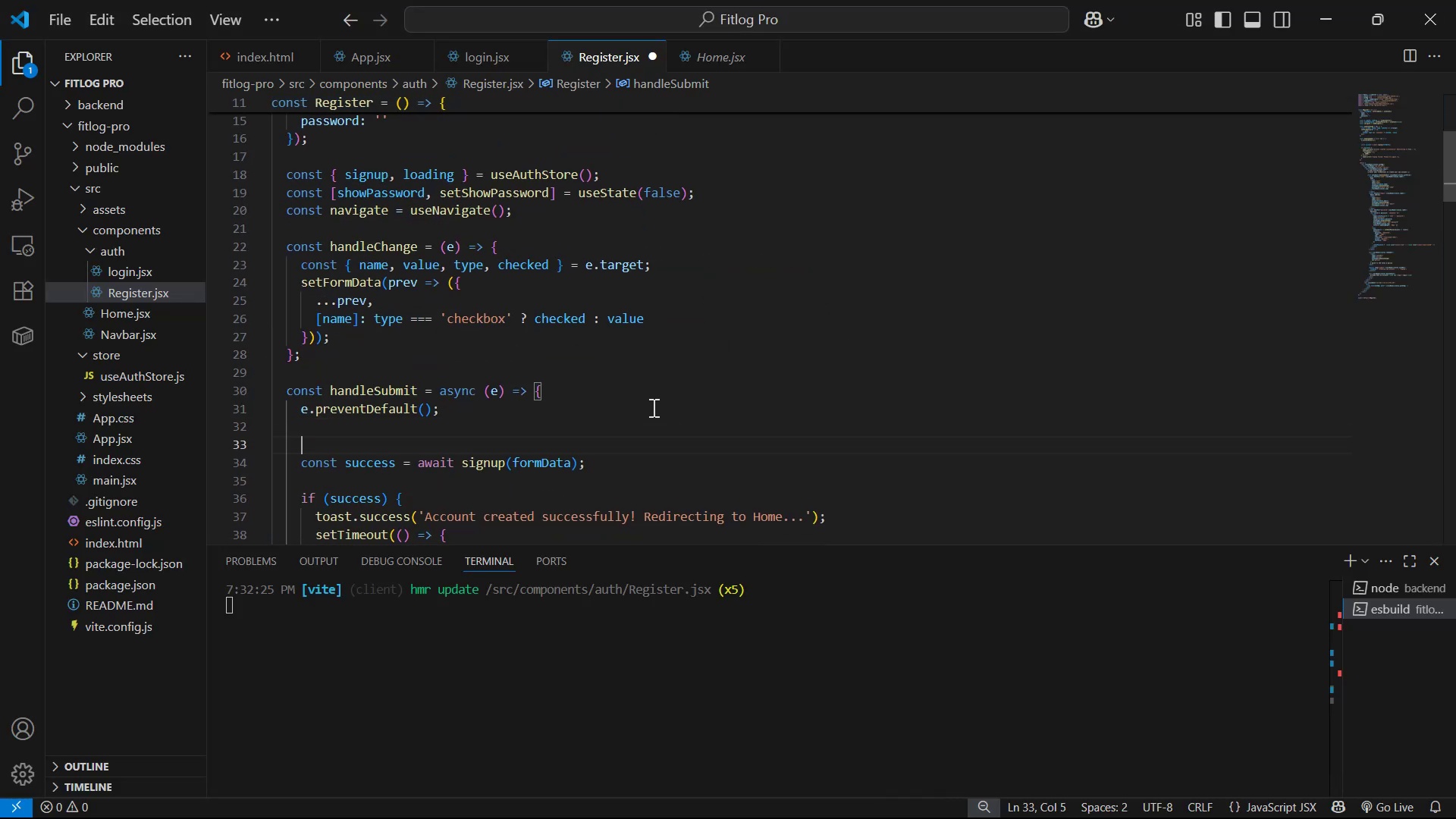 
type(log)
 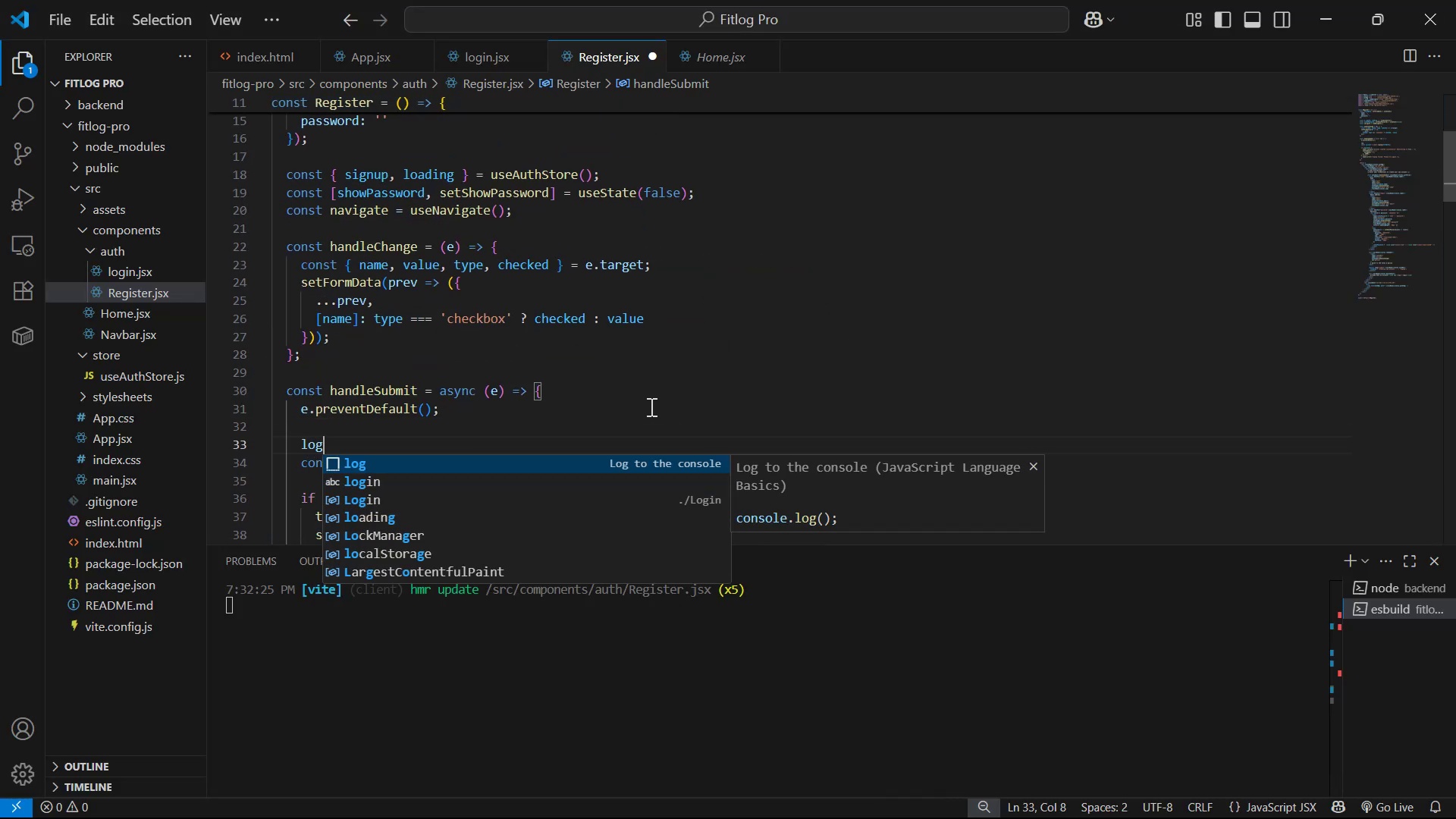 
key(Enter)
 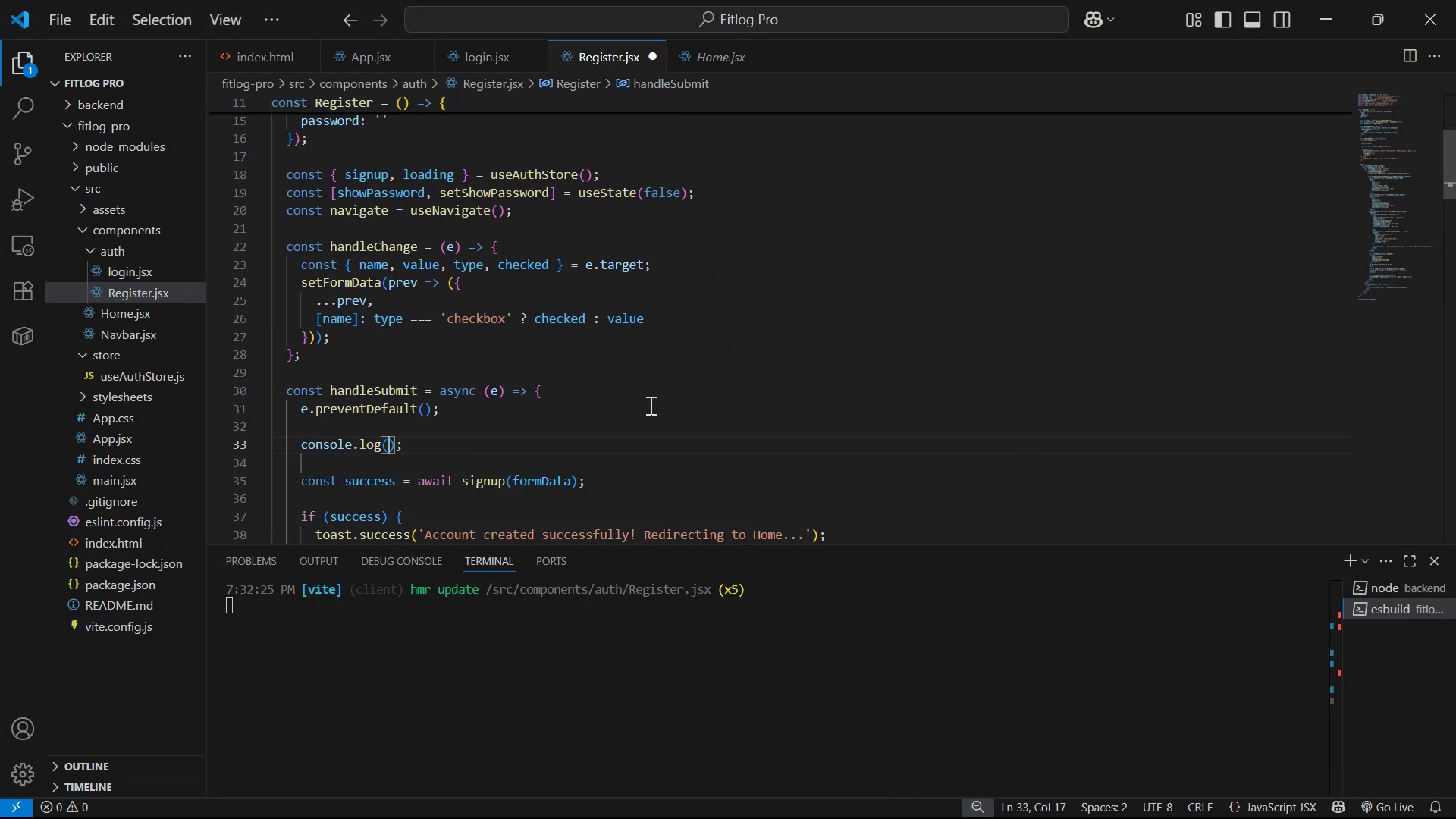 
type(forma)
 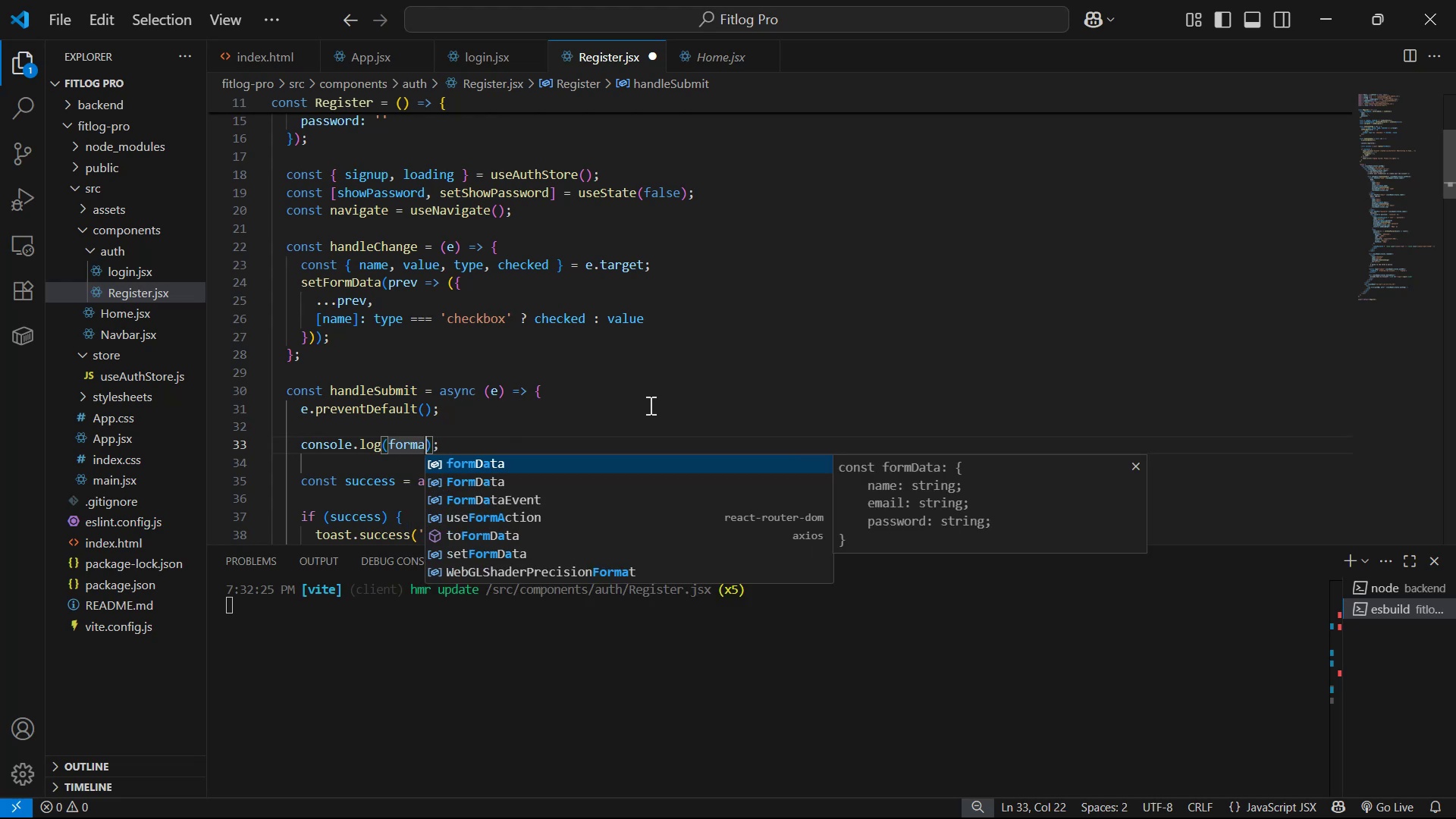 
key(Enter)
 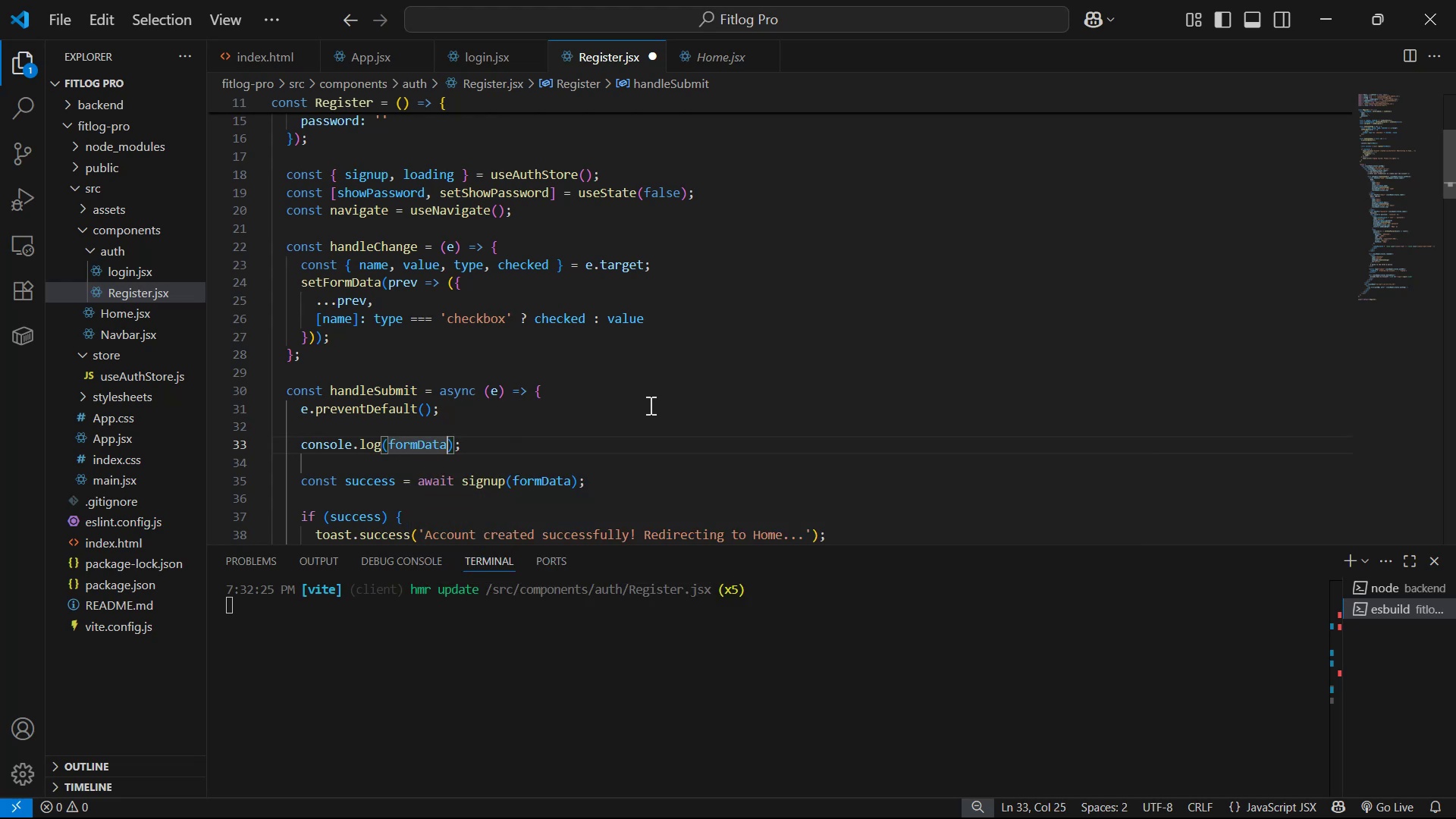 
key(Control+S)
 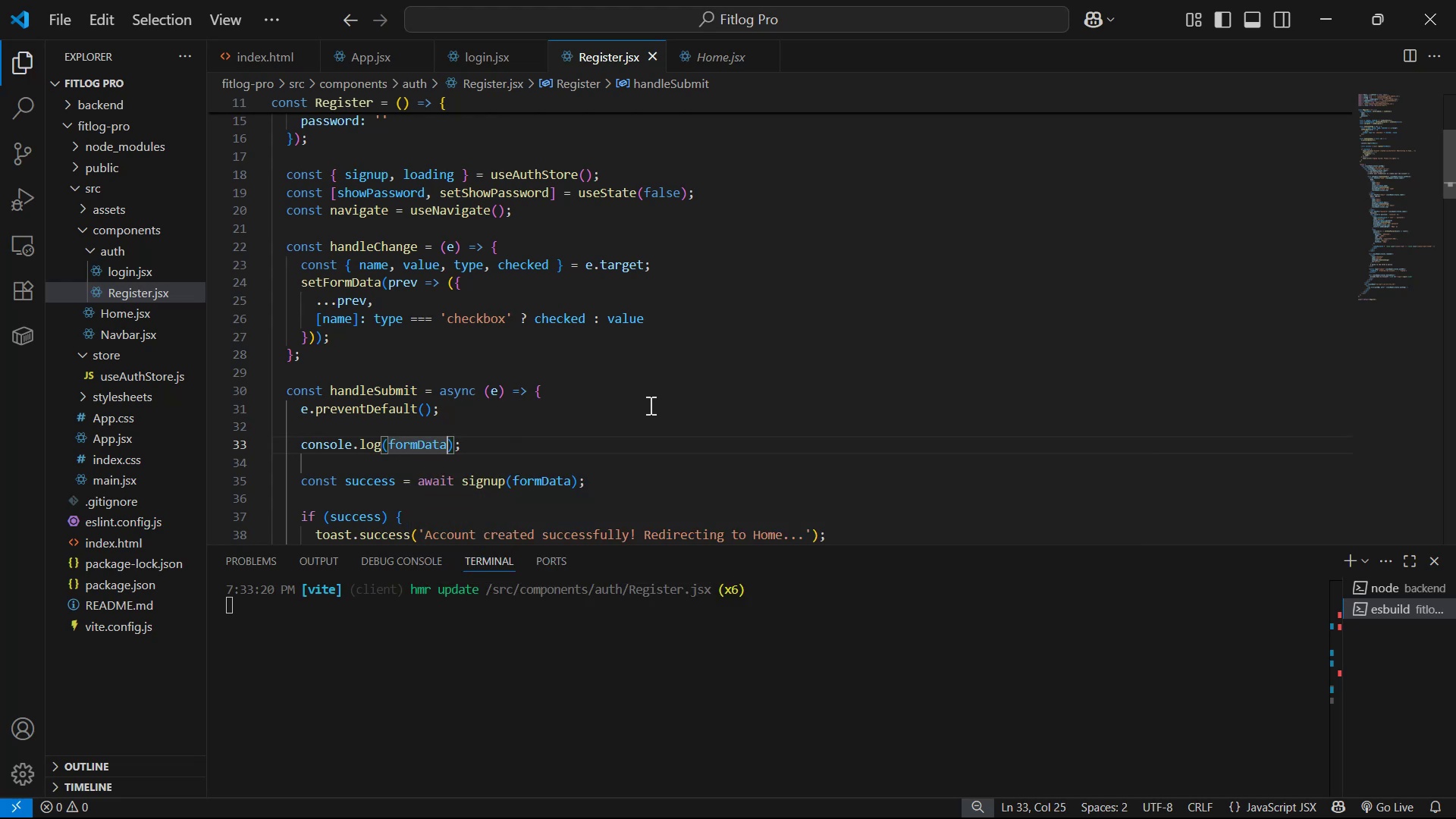 
hold_key(key=ArrowLeft, duration=0.74)
 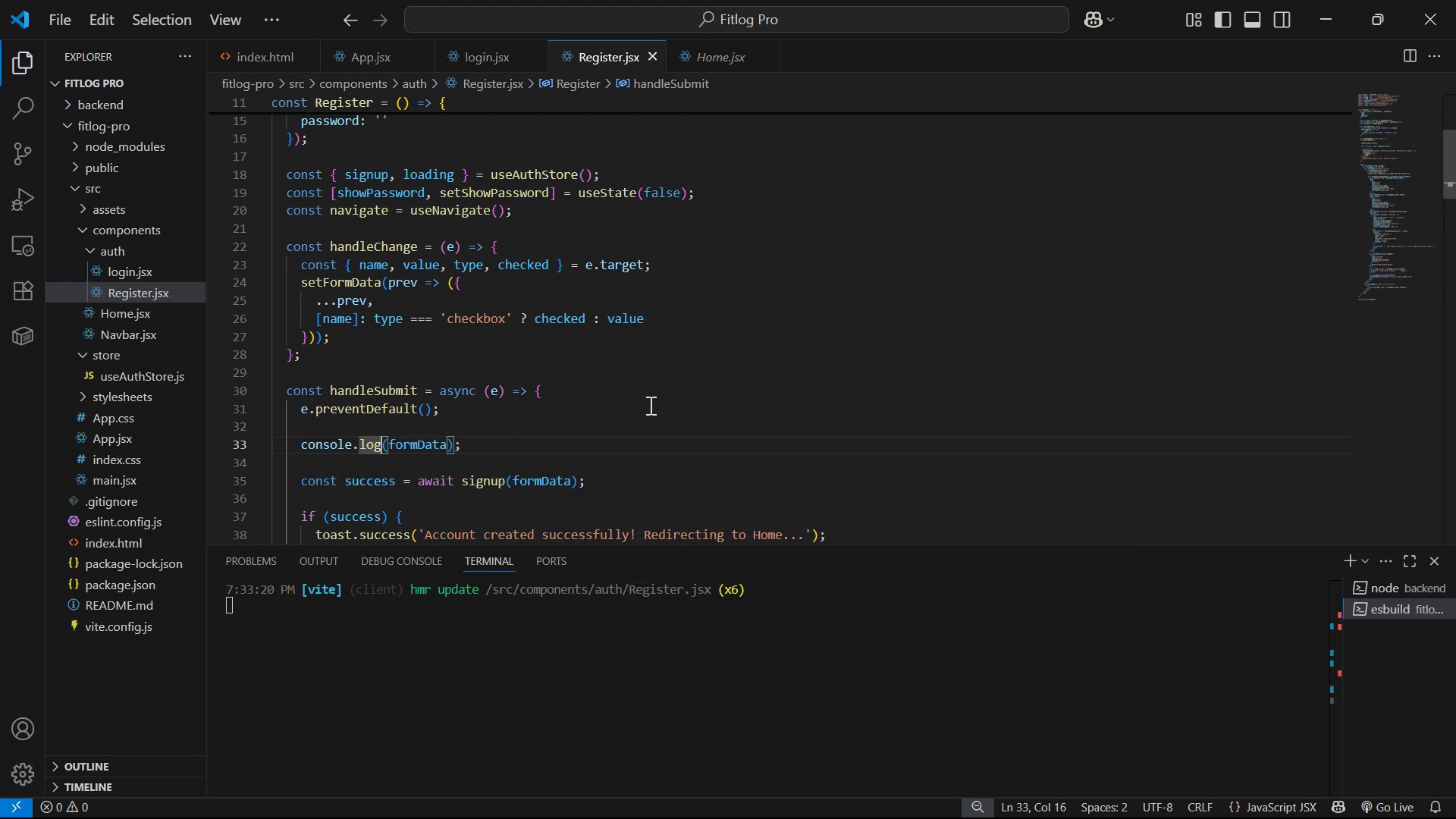 
key(ArrowRight)
 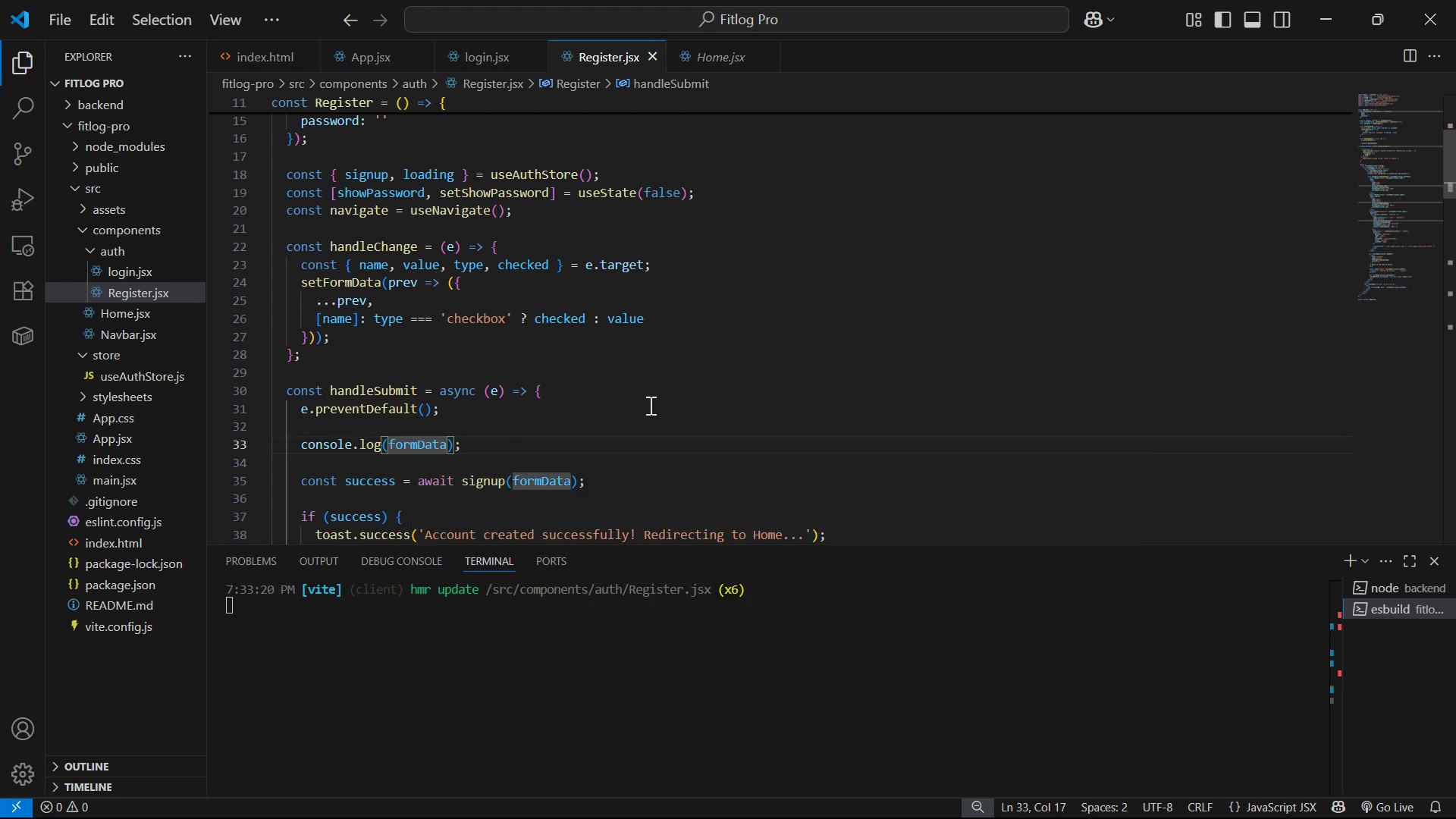 
key(Shift+Quote)
 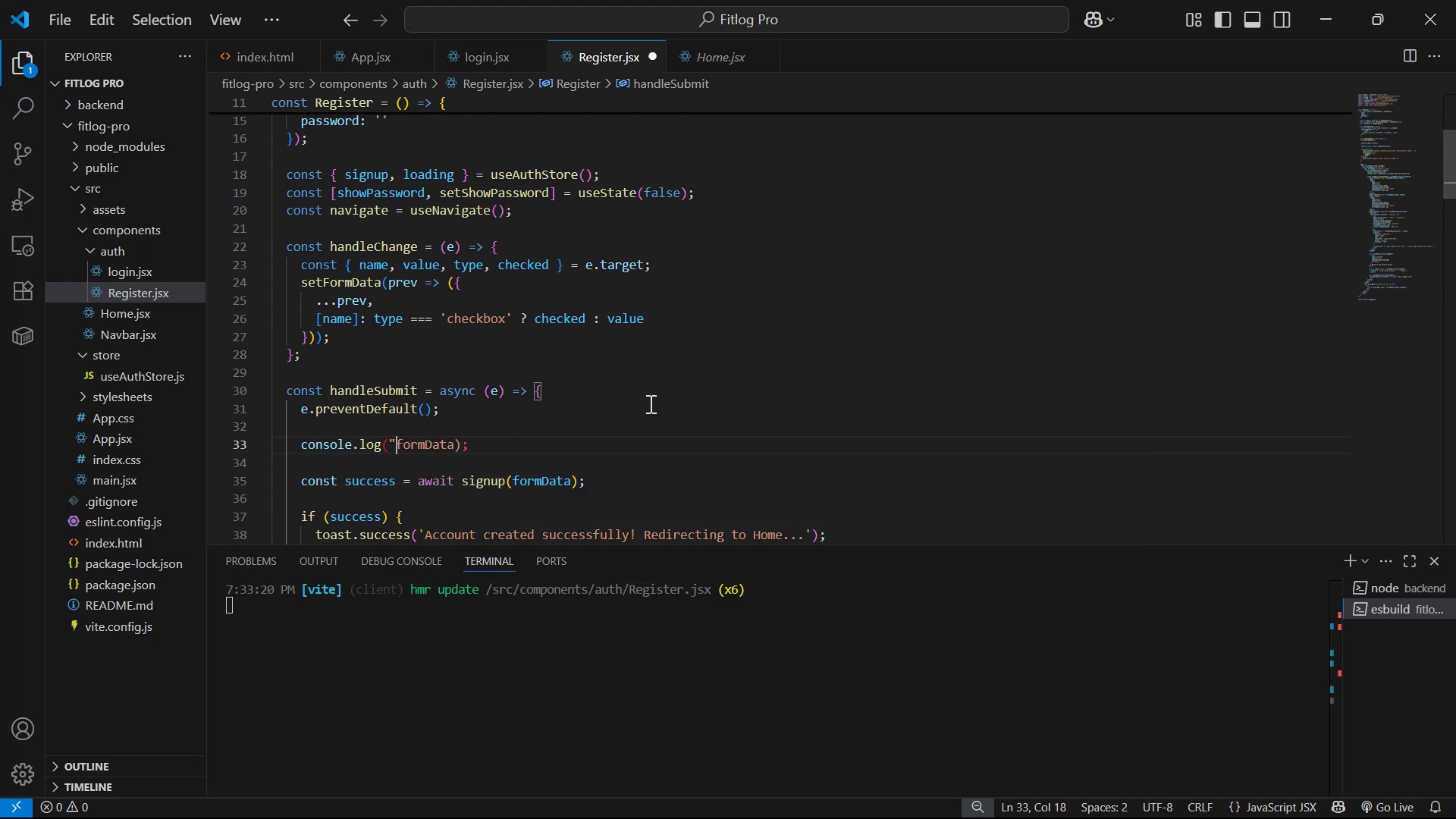 
key(Shift+Quote)
 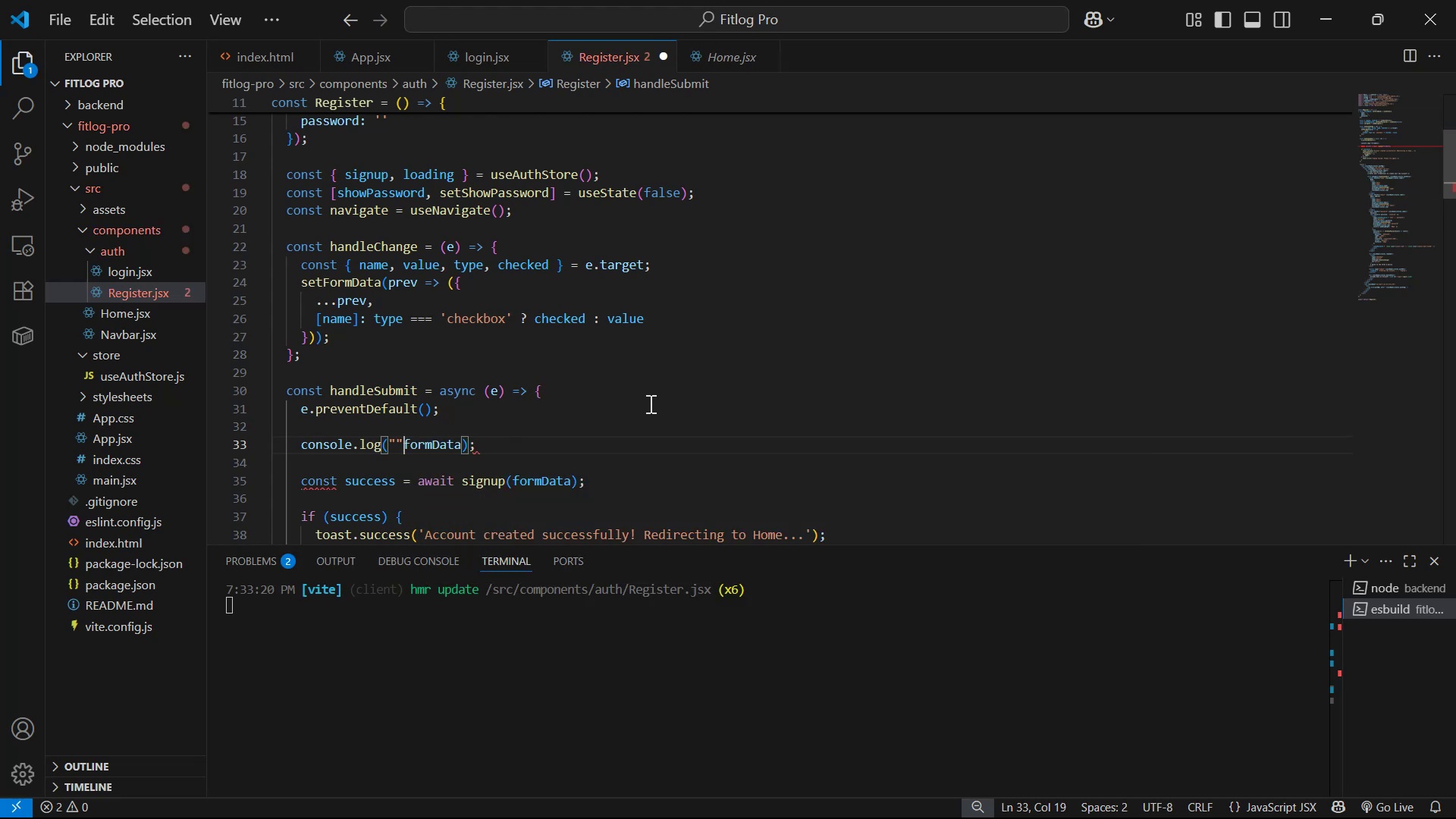 
key(ArrowLeft)
 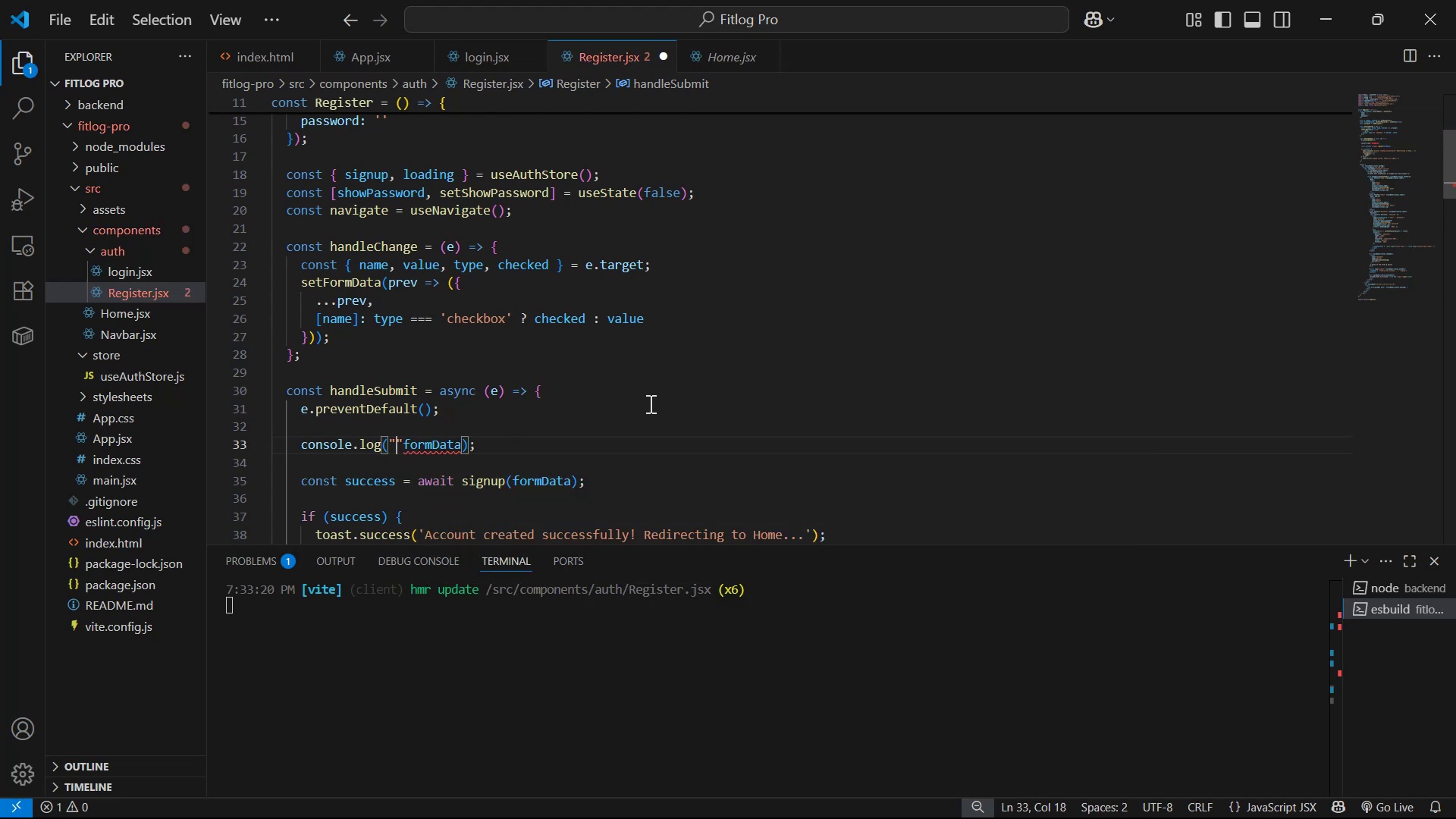 
type(signup: )
key(Backspace)
 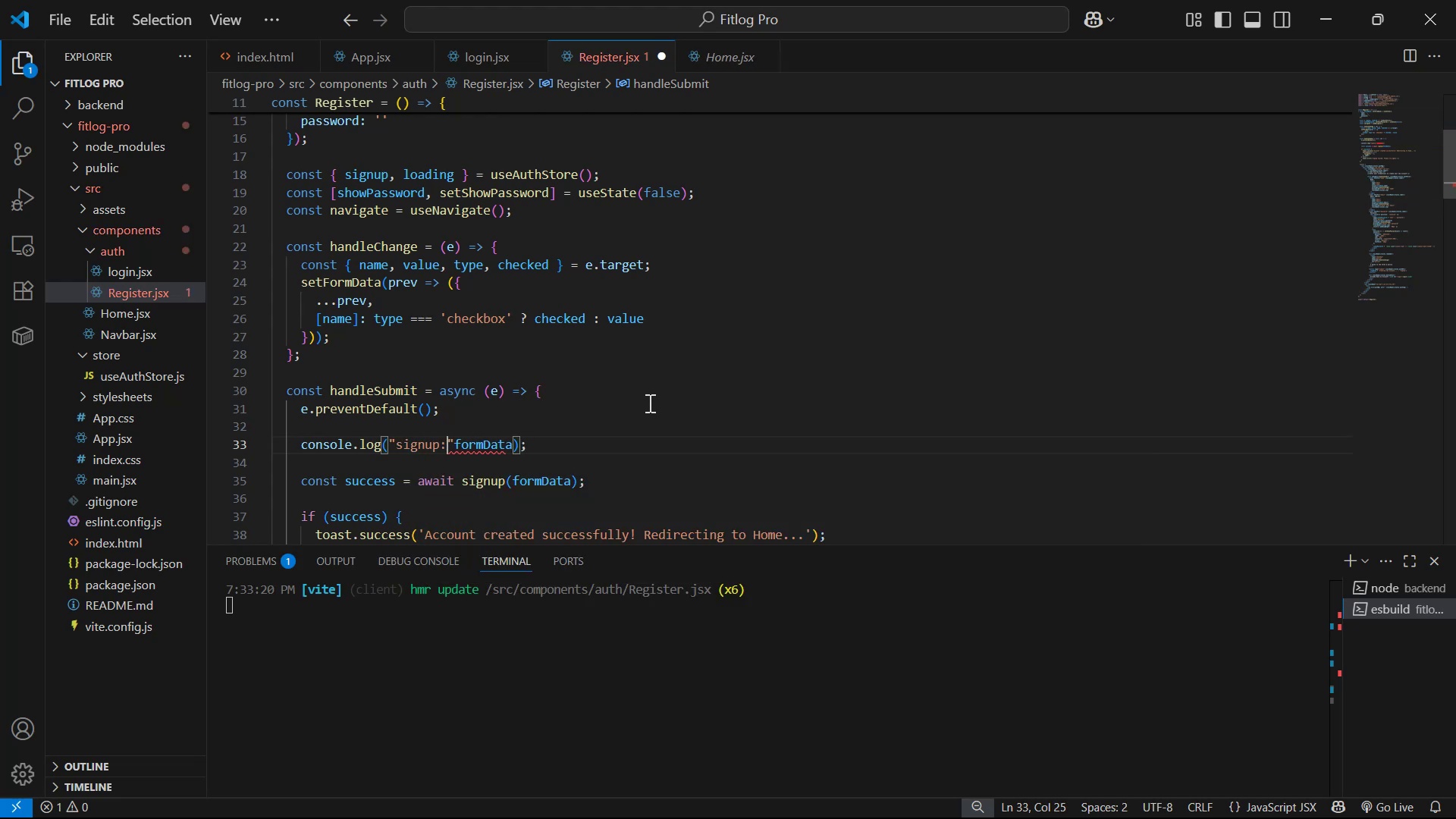 
key(ArrowRight)
 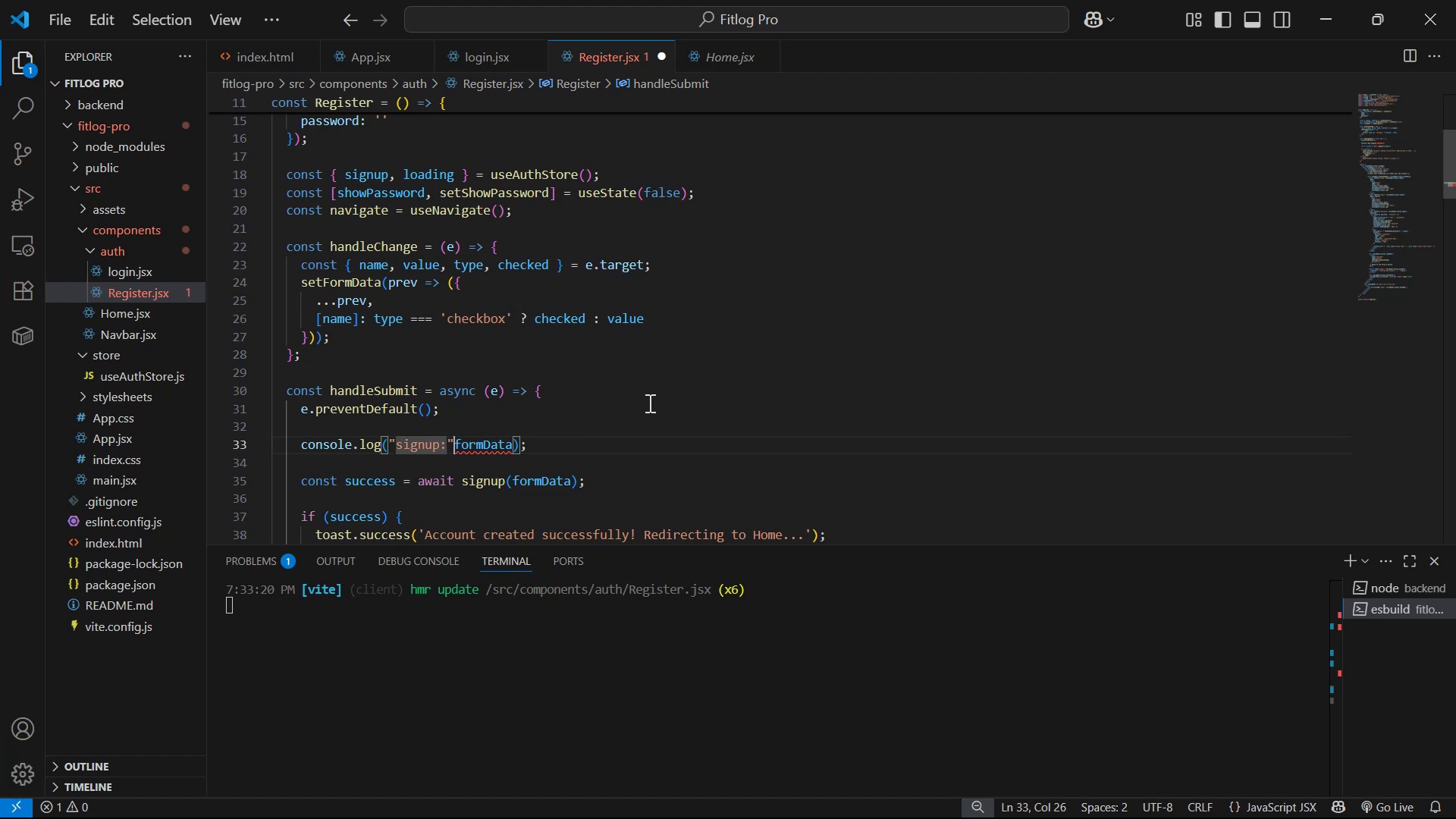 
key(Comma)
 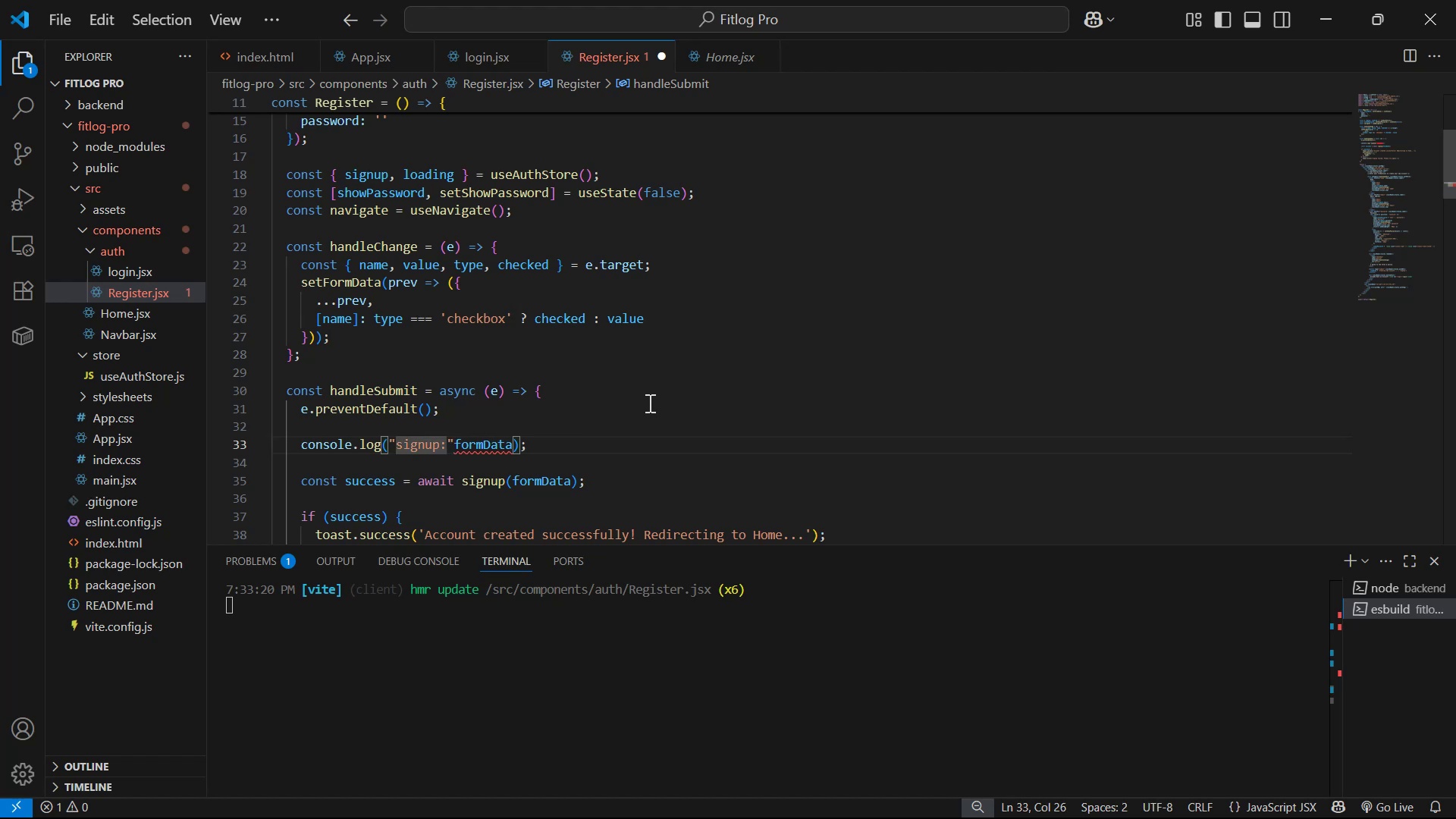 
key(Space)
 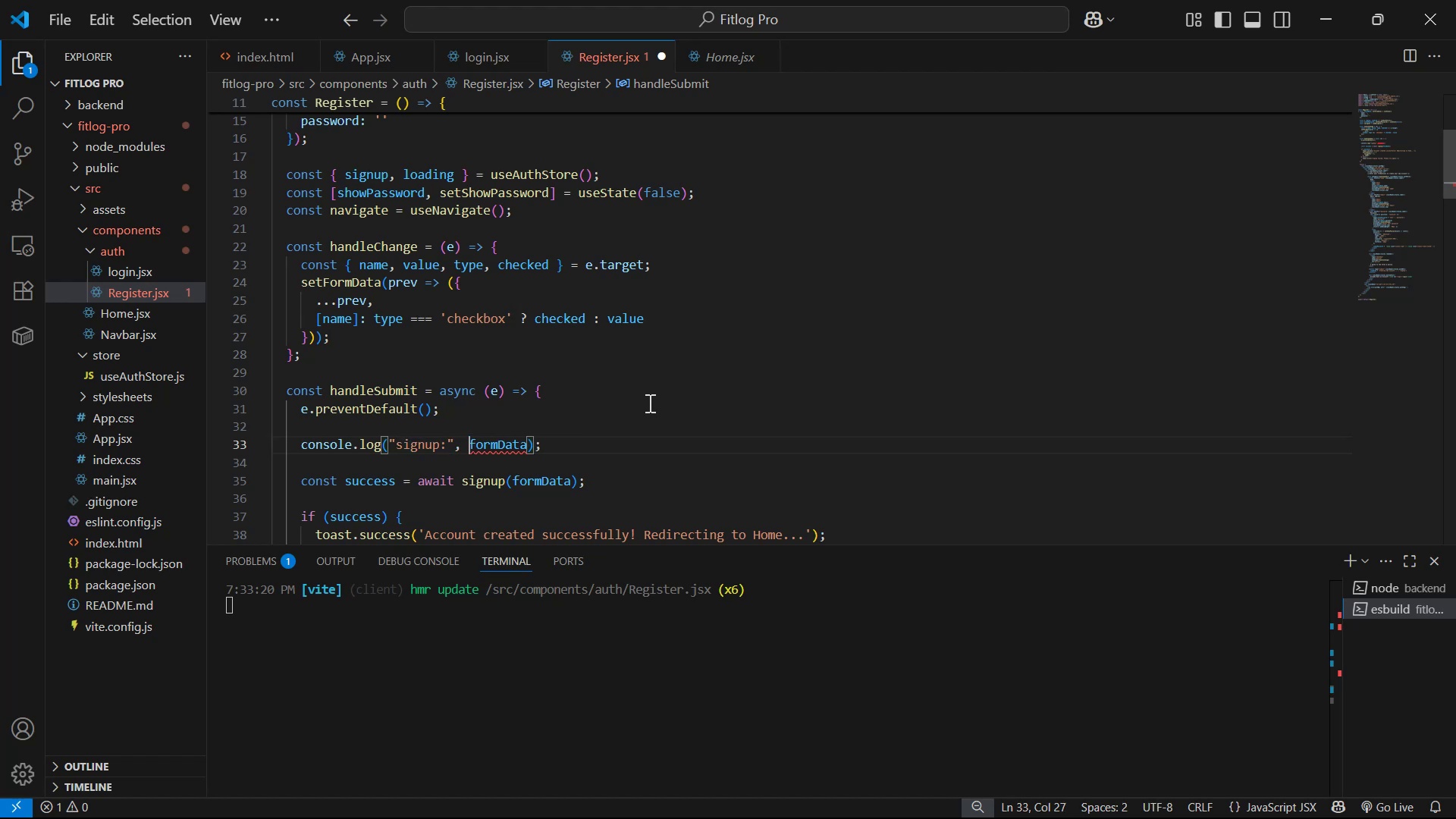 
key(Control+S)
 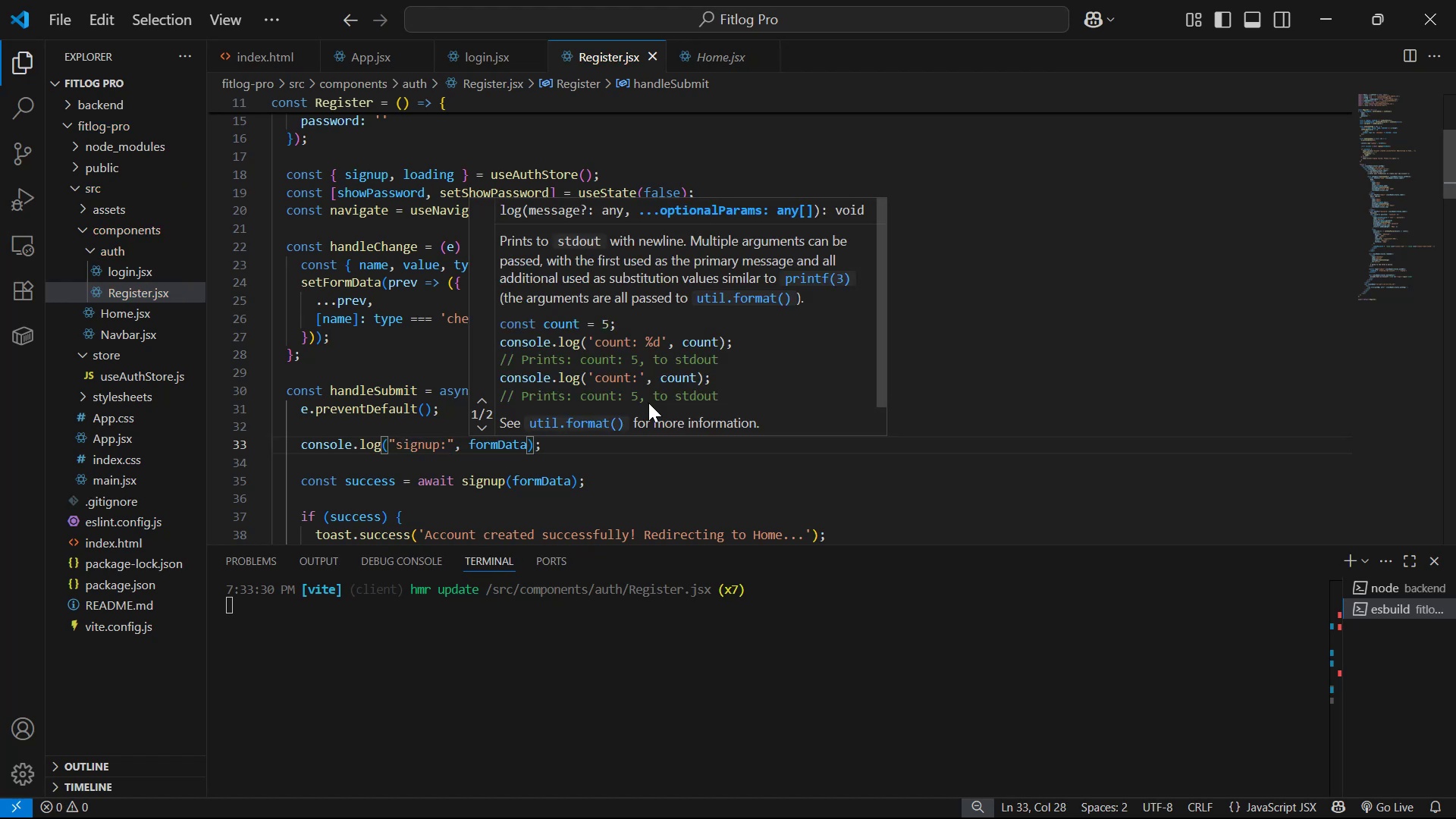 
key(Alt+AltLeft)
 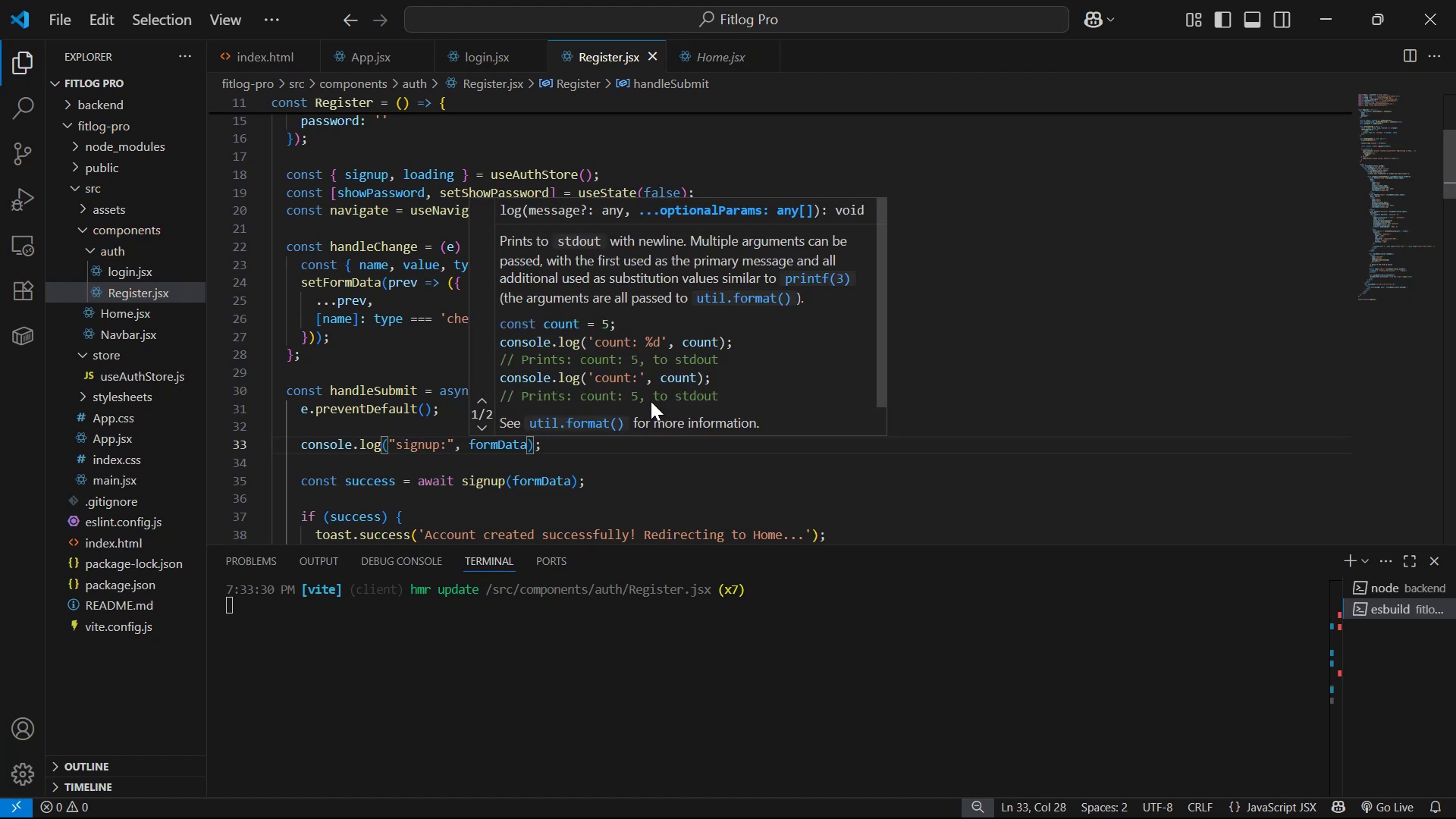 
key(Alt+Tab)
 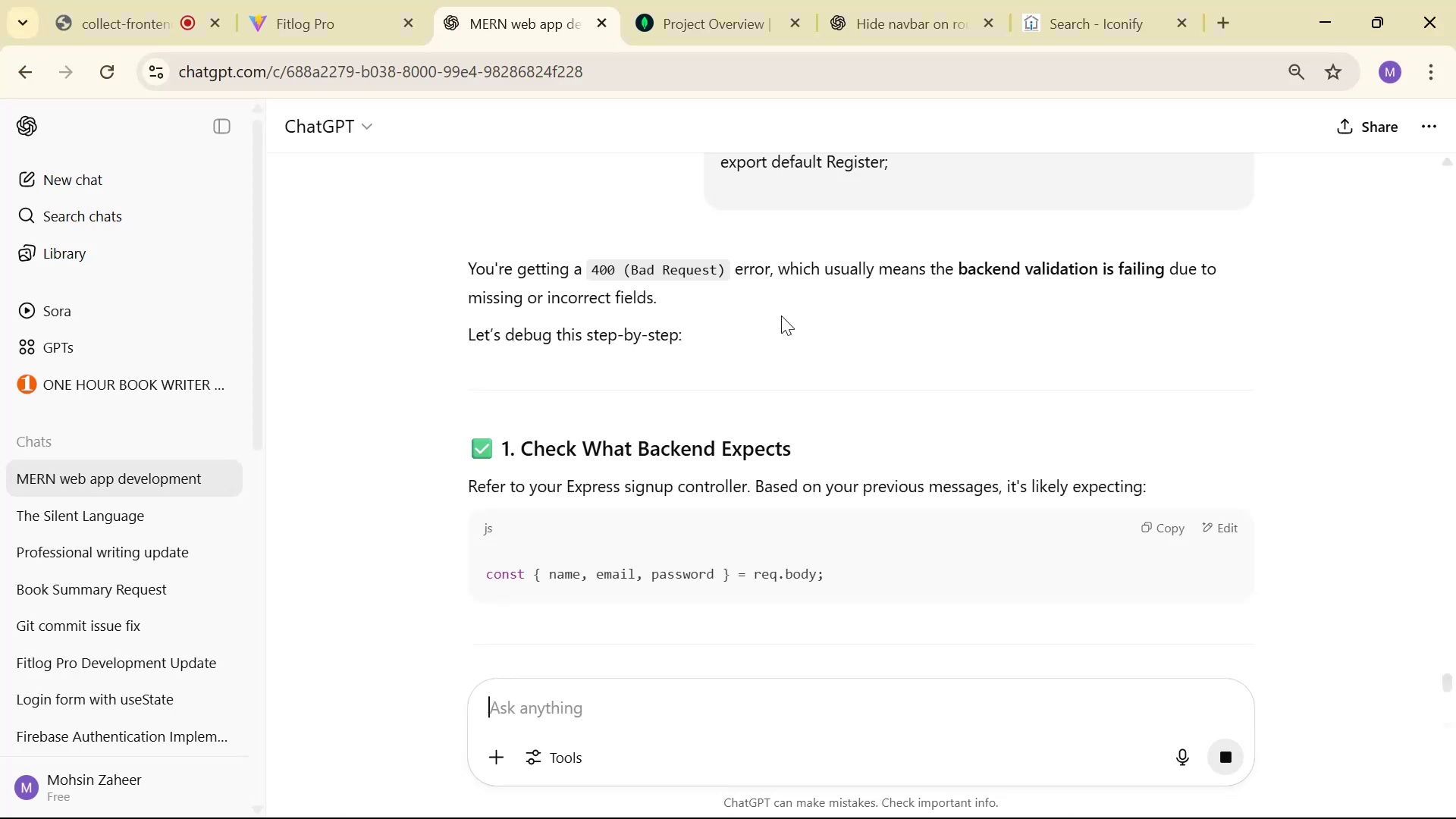 
scroll: coordinate [780, 316], scroll_direction: down, amount: 3.0
 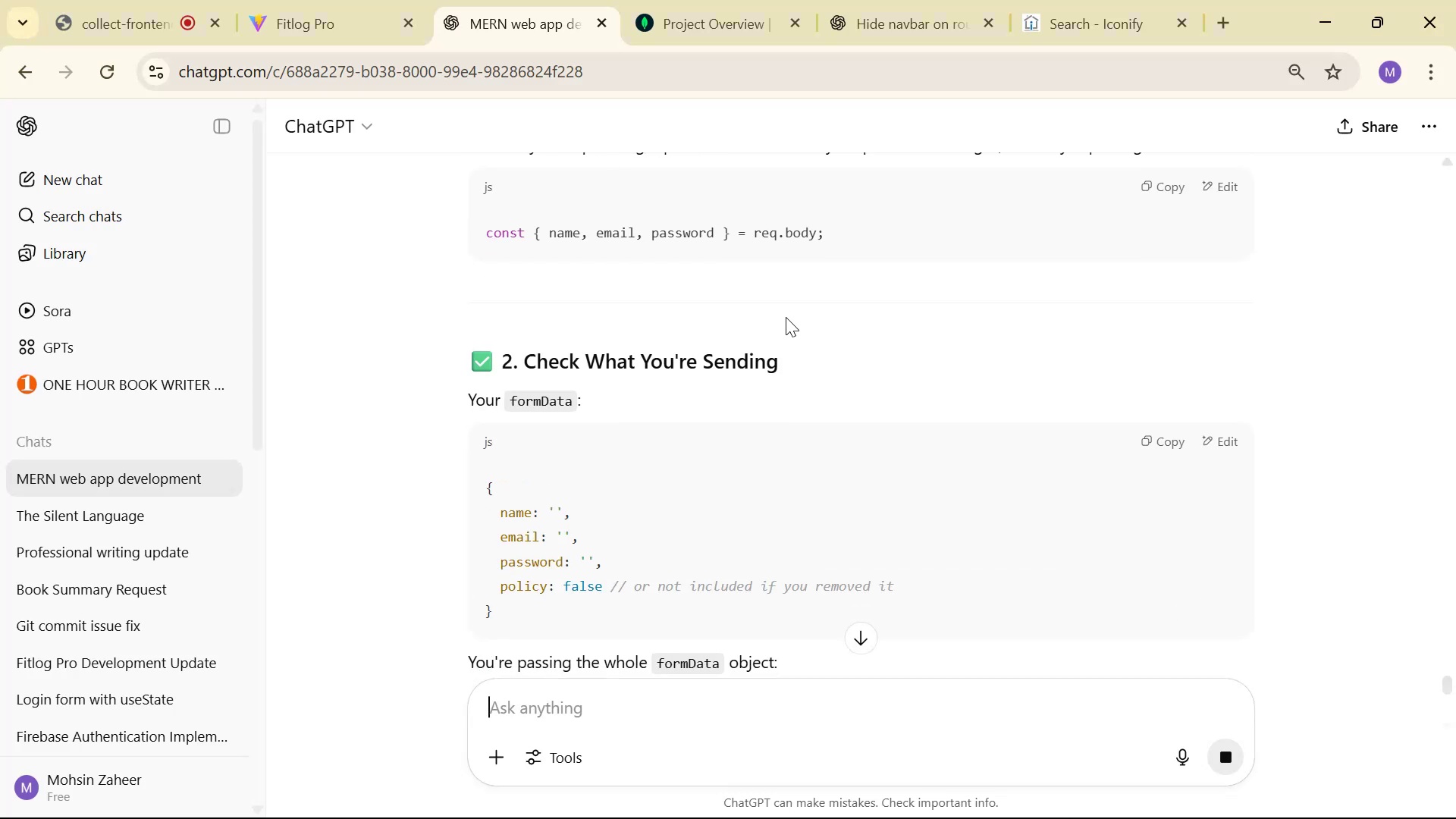 
scroll: coordinate [775, 318], scroll_direction: up, amount: 1.0
 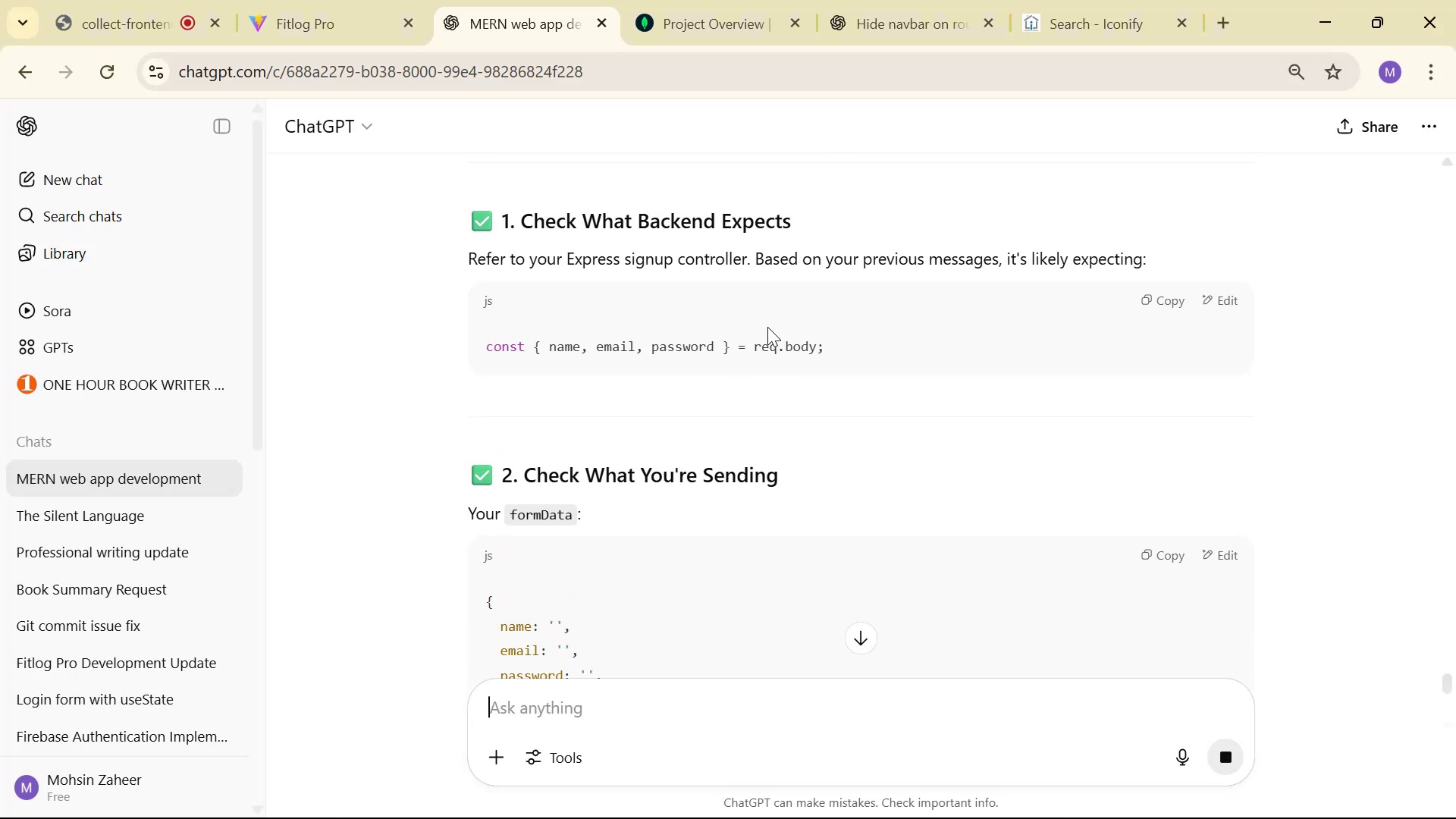 
scroll: coordinate [708, 340], scroll_direction: down, amount: 6.0
 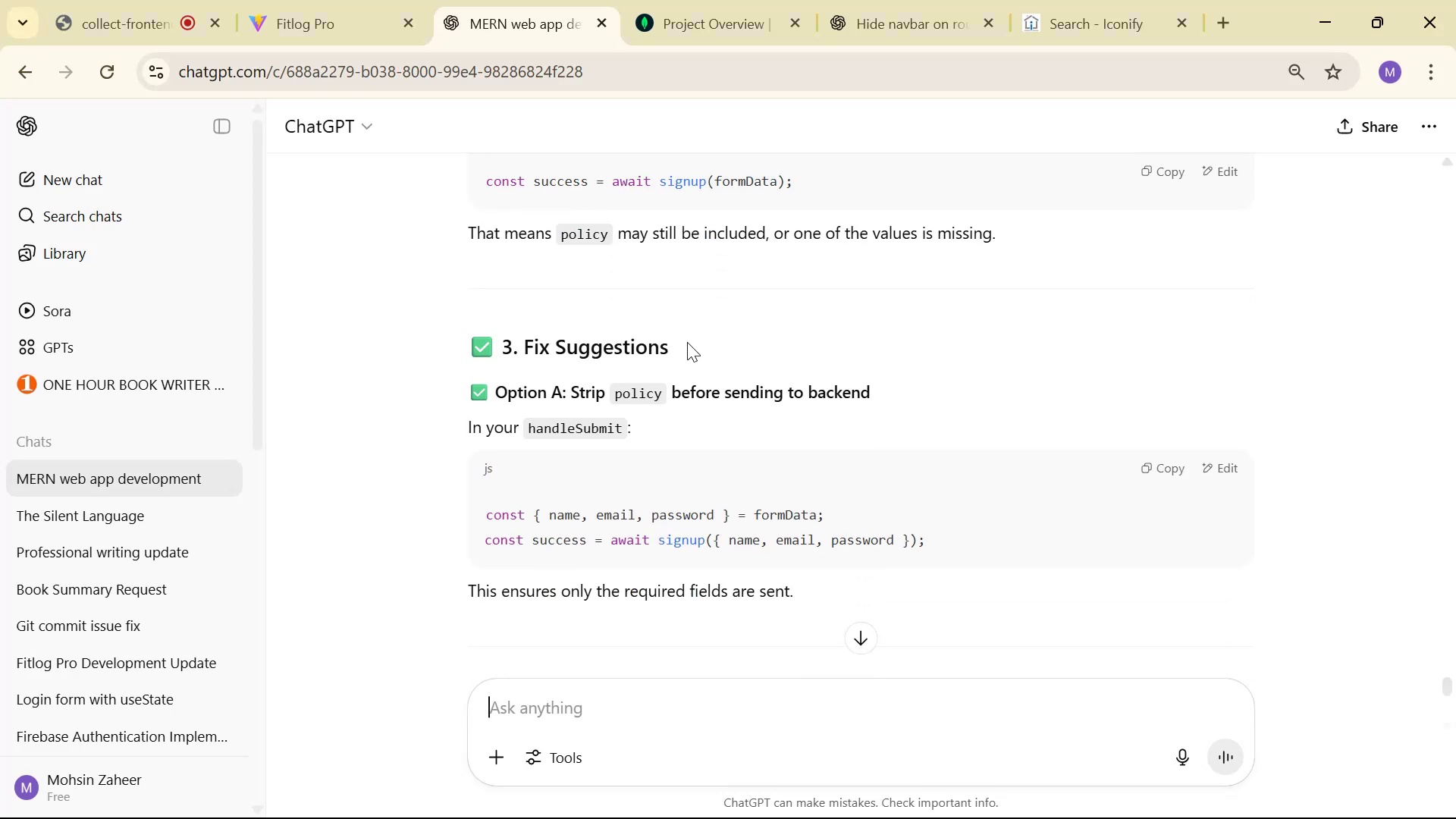 
scroll: coordinate [846, 342], scroll_direction: up, amount: 9.0
 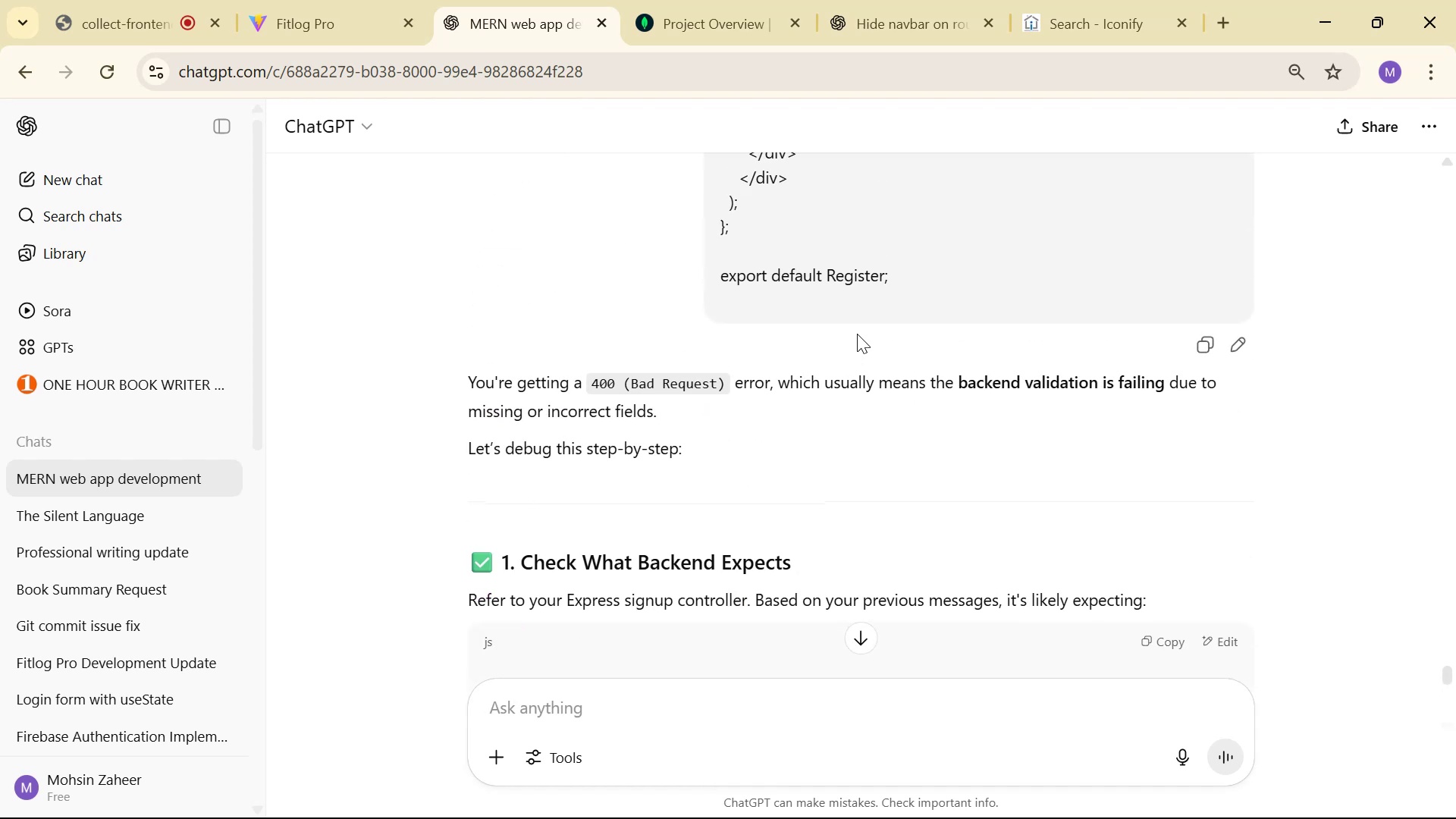 
scroll: coordinate [848, 327], scroll_direction: down, amount: 10.0
 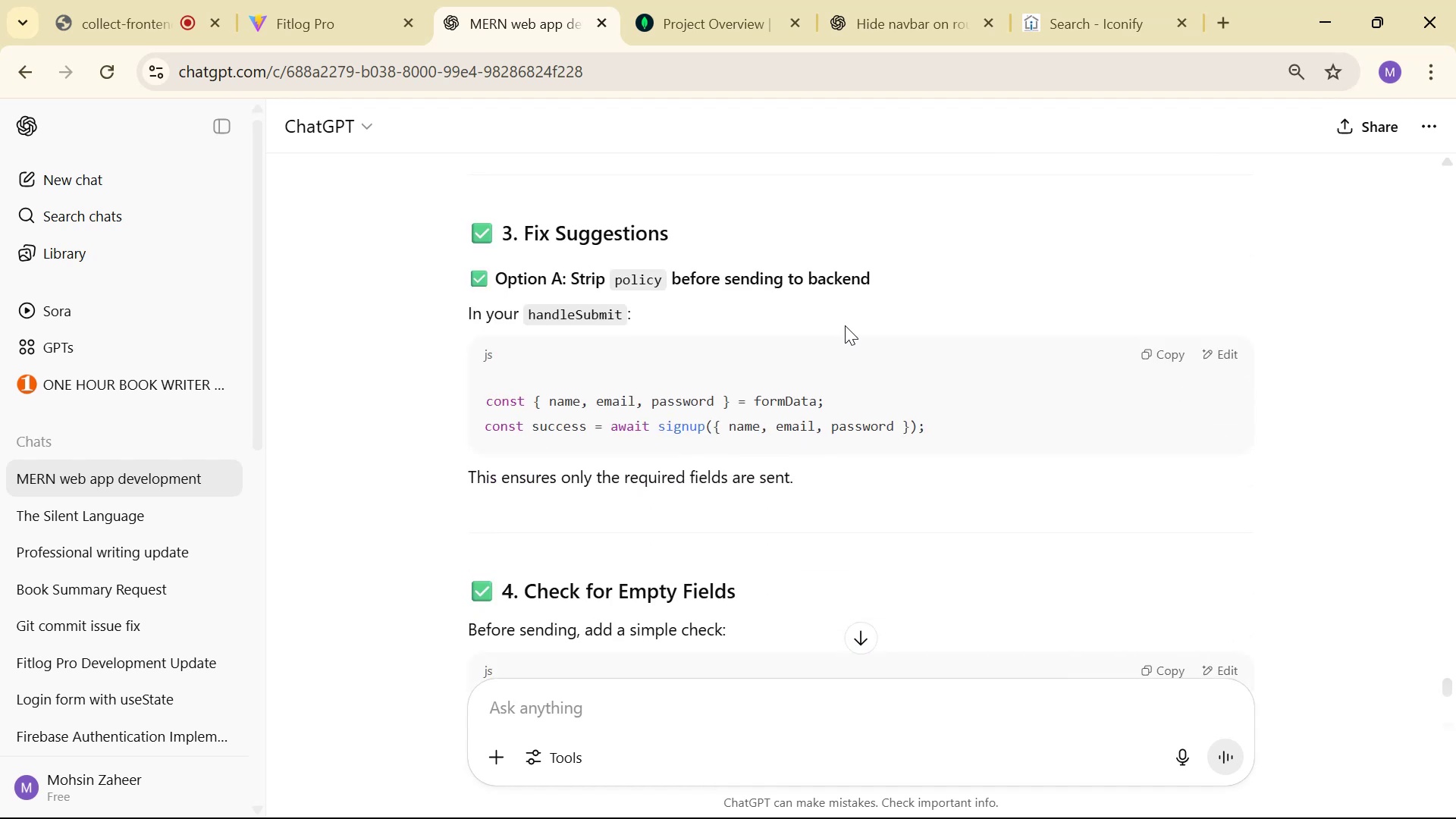 
scroll: coordinate [843, 326], scroll_direction: down, amount: 2.0
 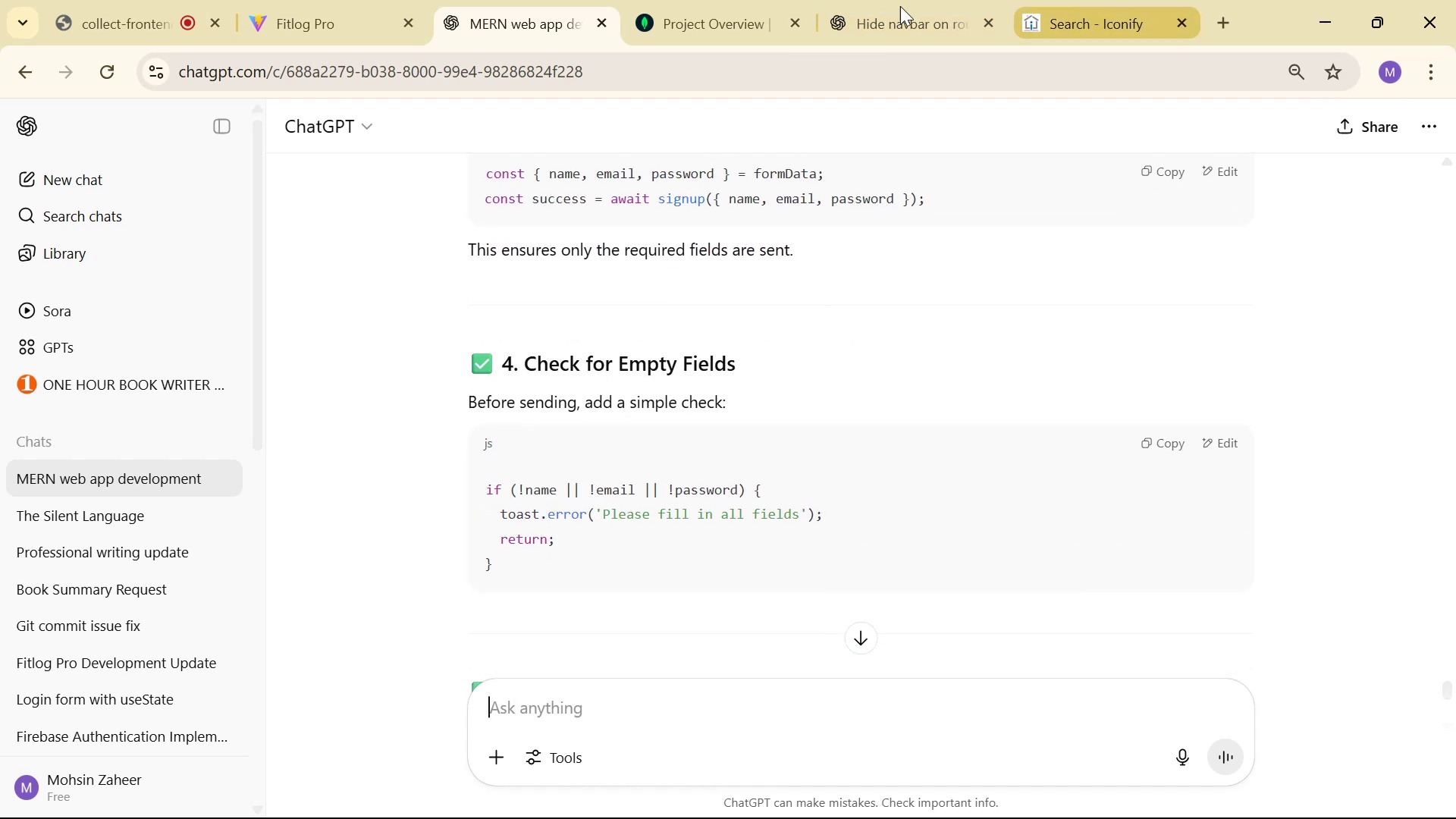 
left_click([361, 0])
 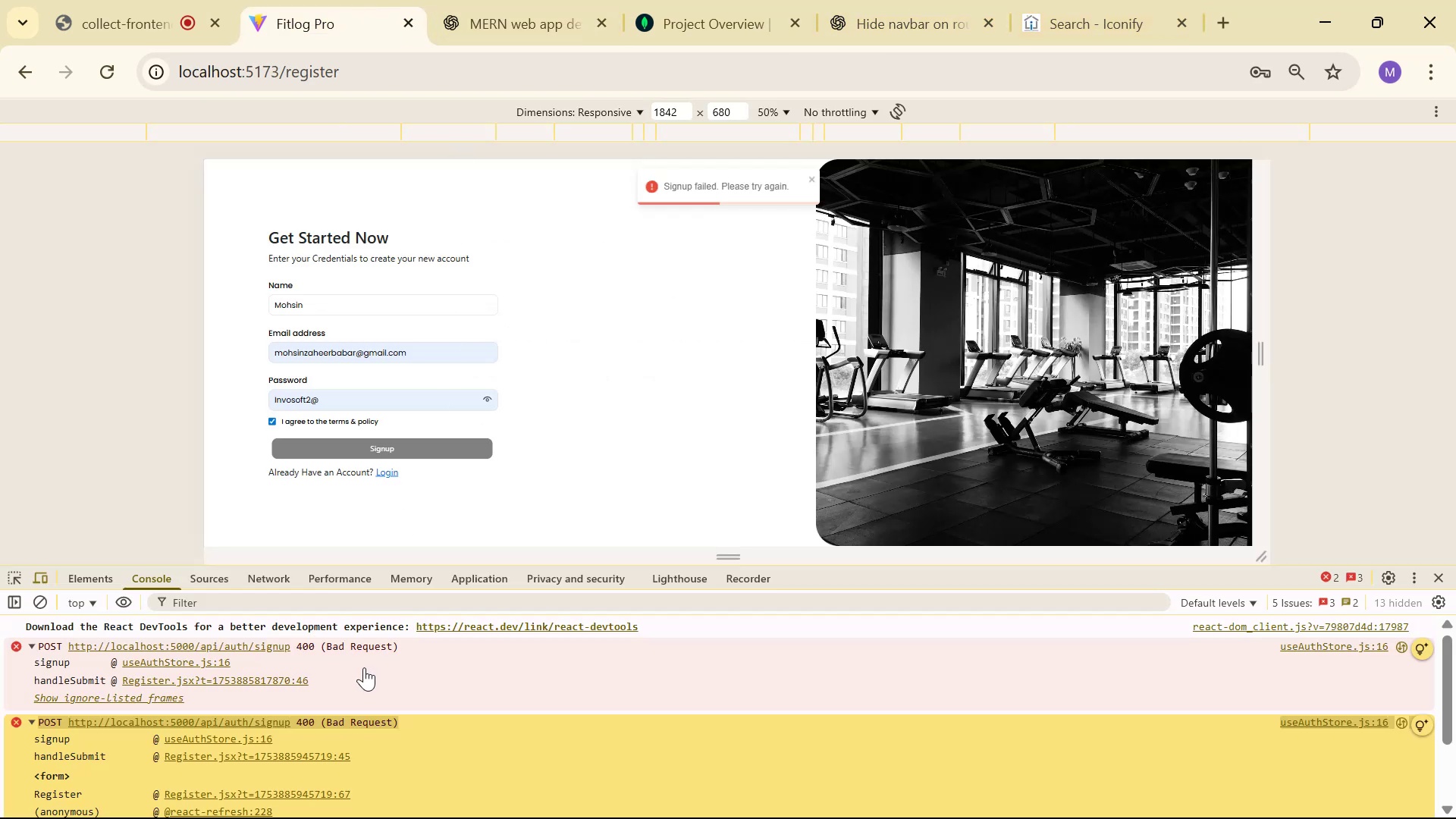 
scroll: coordinate [564, 718], scroll_direction: down, amount: 10.0
 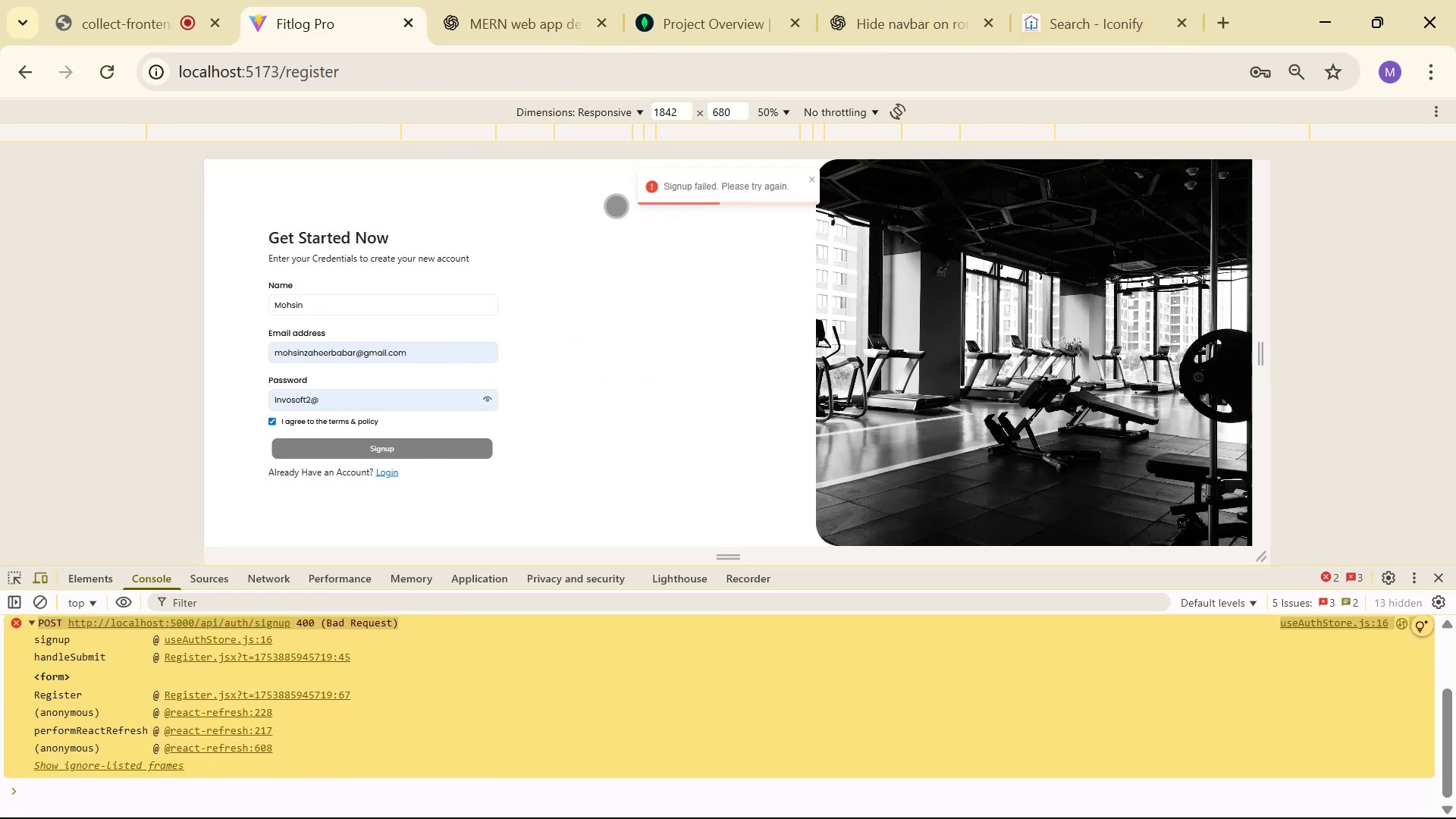 
left_click([787, 179])
 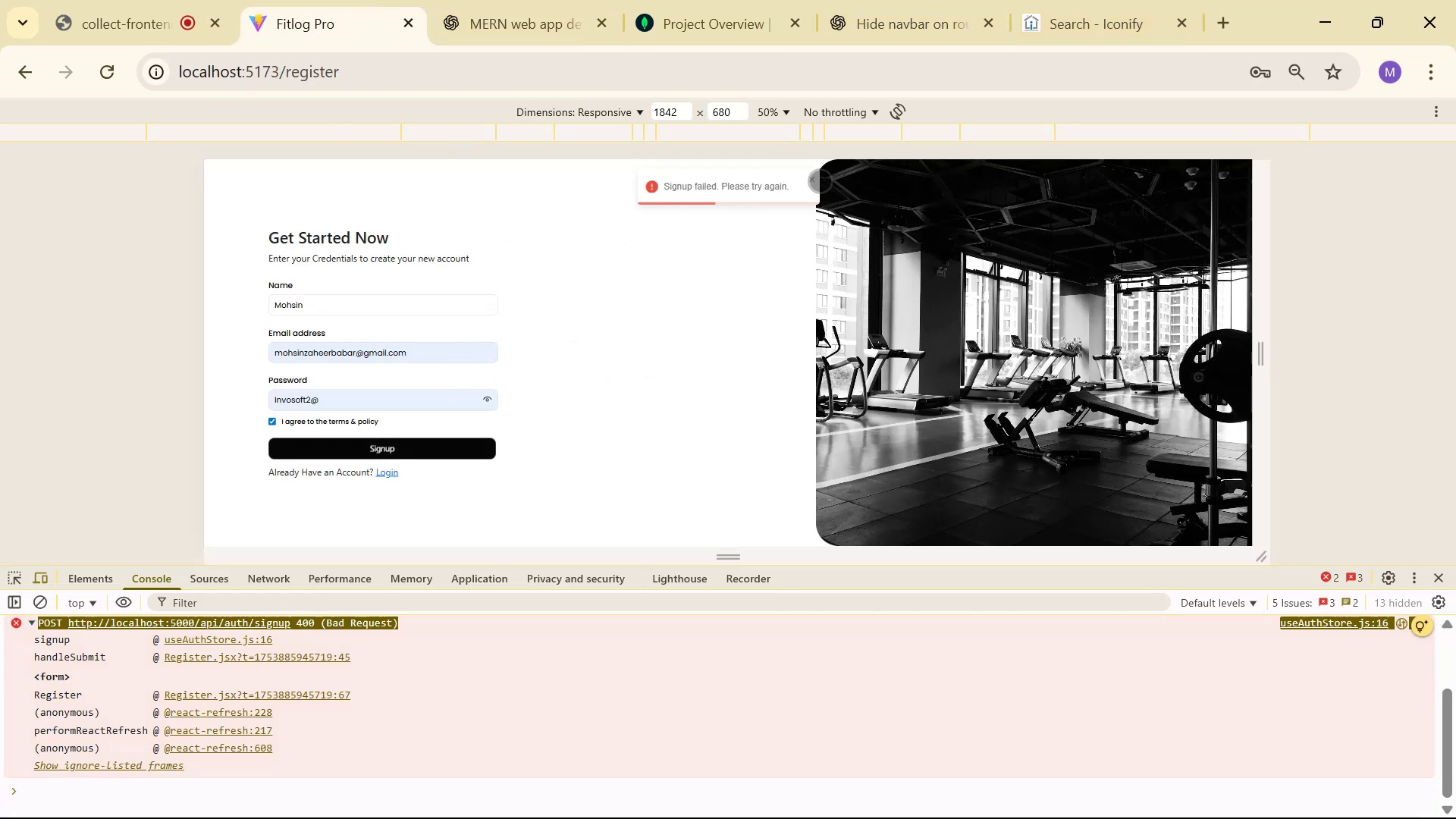 
left_click([814, 178])
 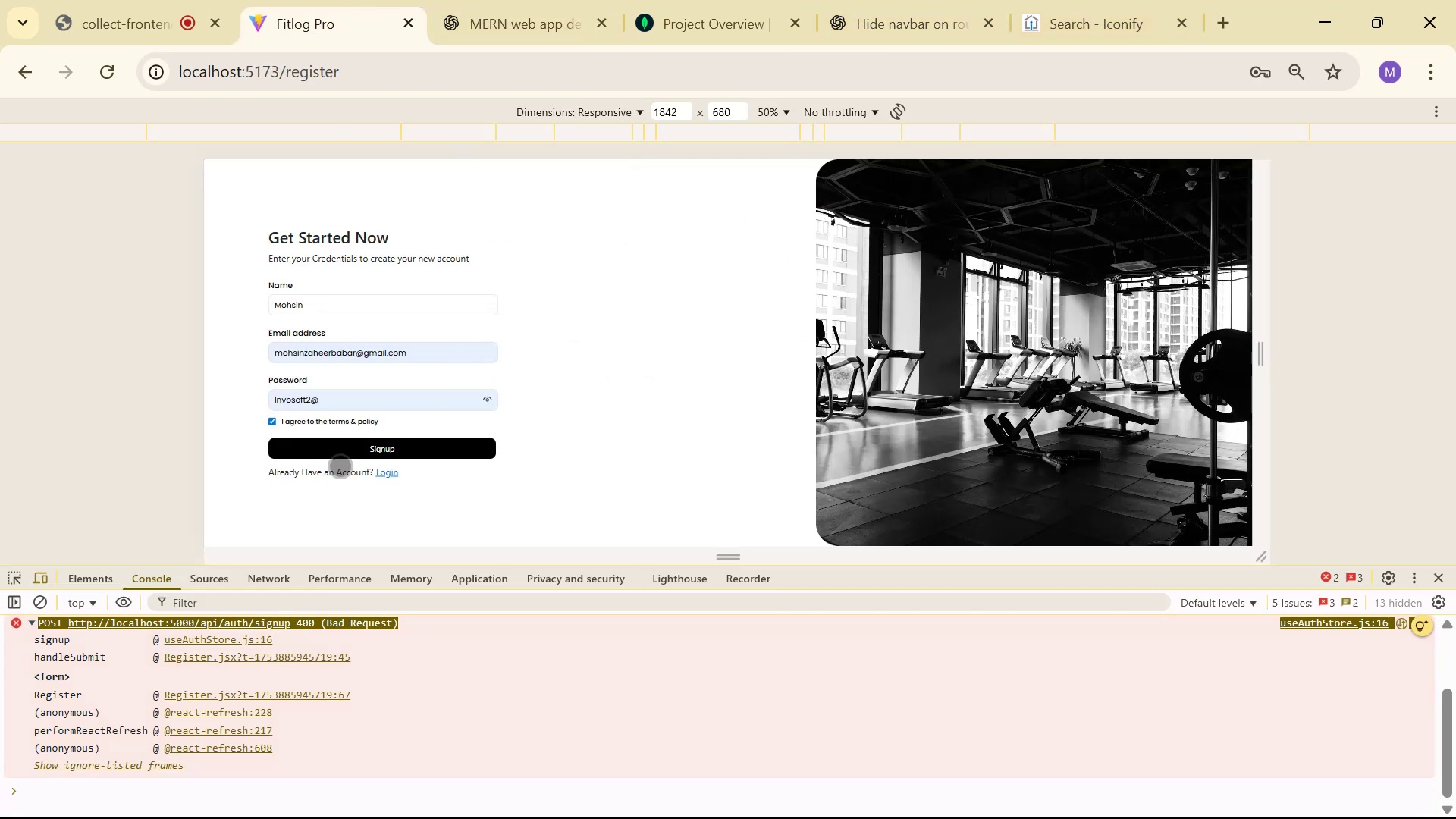 
left_click([374, 447])
 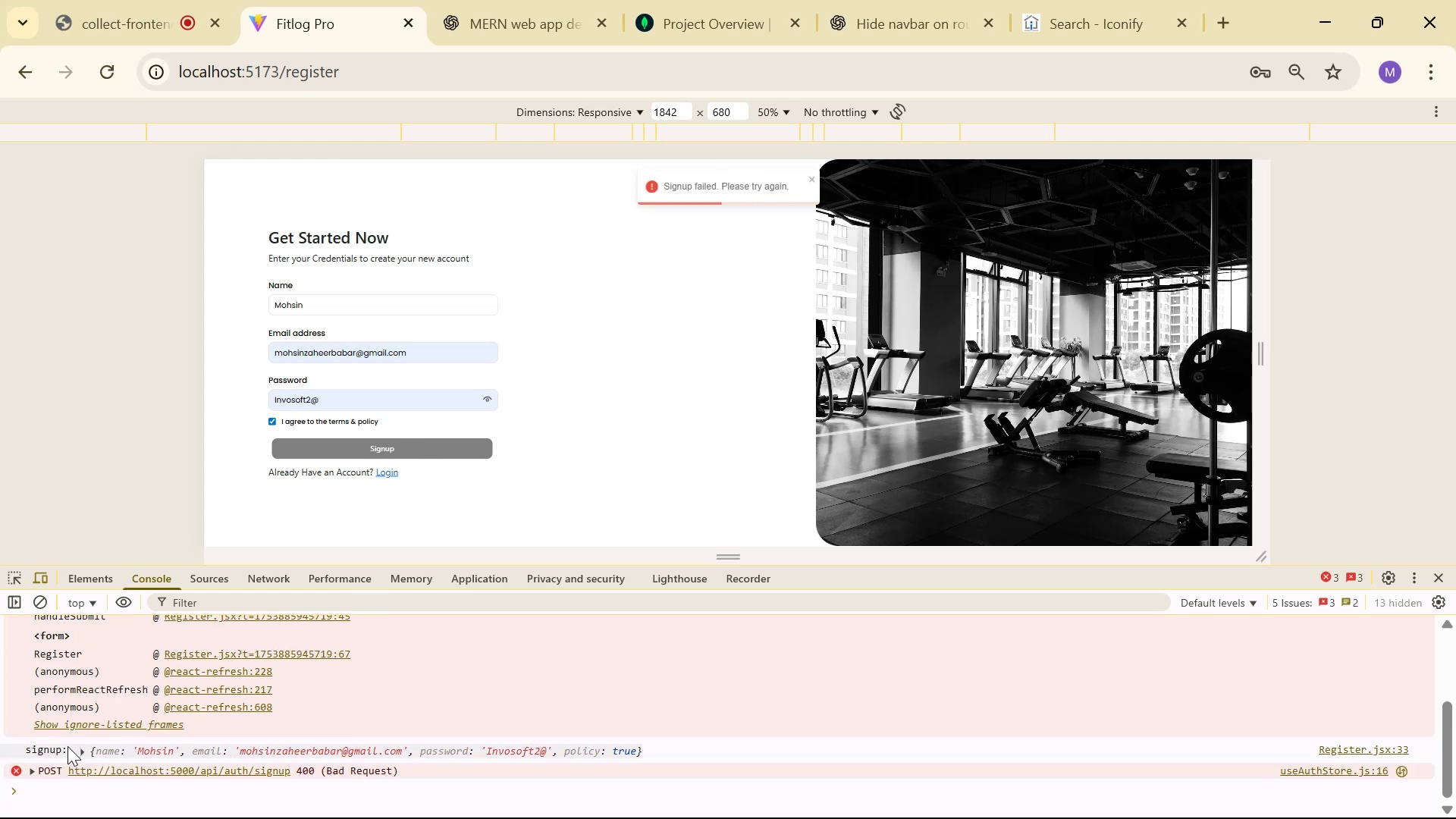 
wait(6.18)
 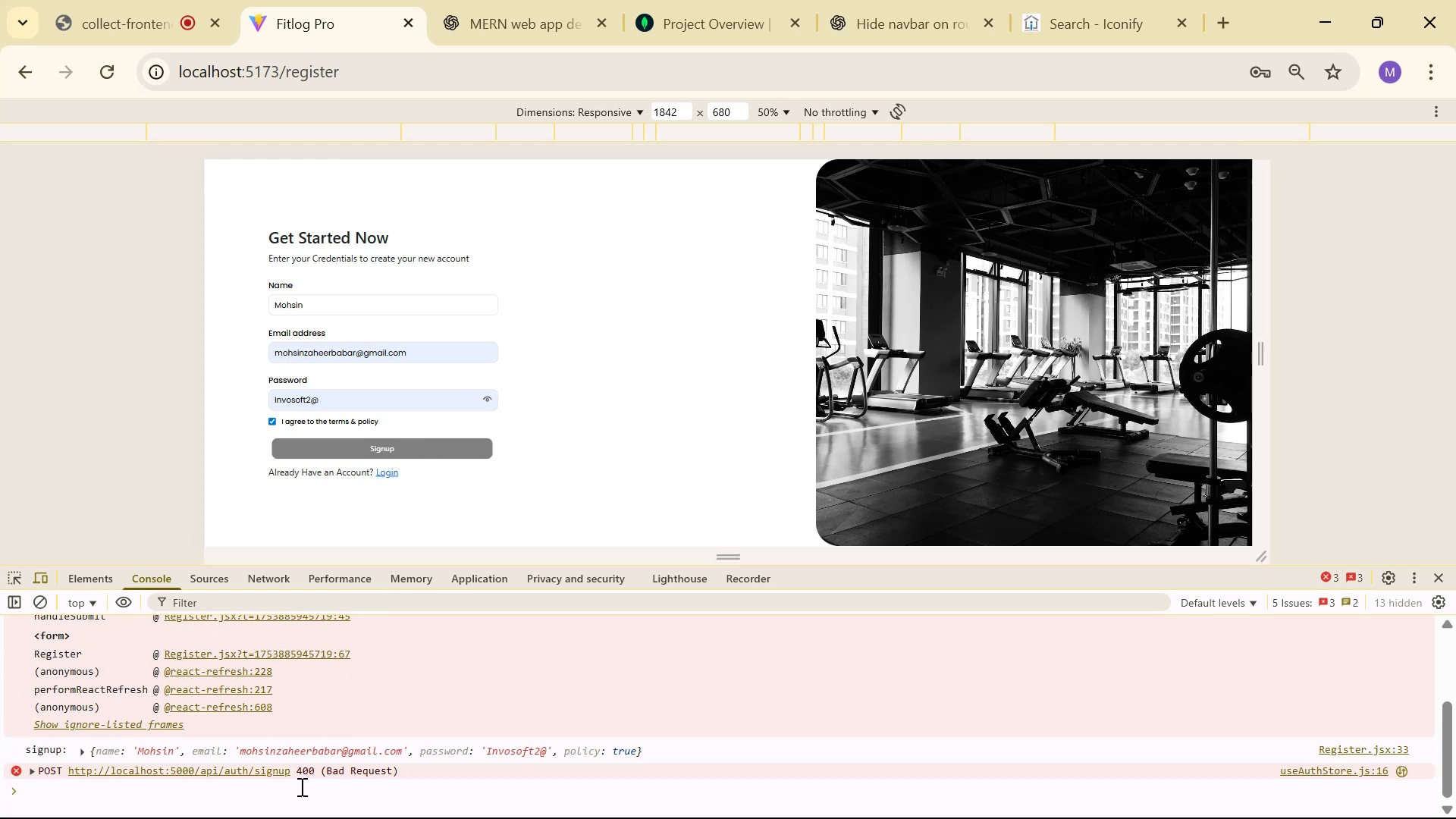 
left_click([82, 750])
 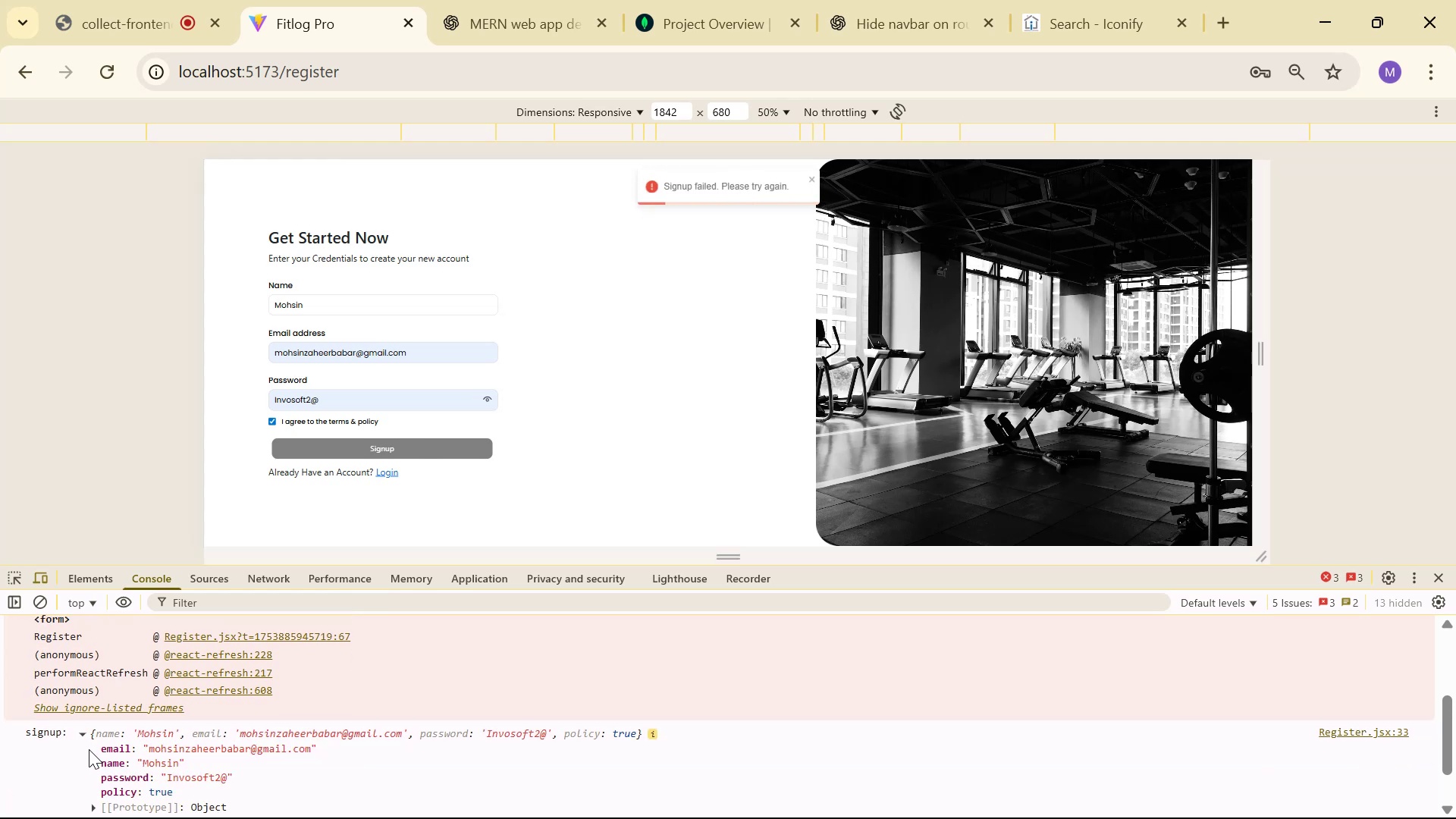 
scroll: coordinate [317, 743], scroll_direction: down, amount: 5.0
 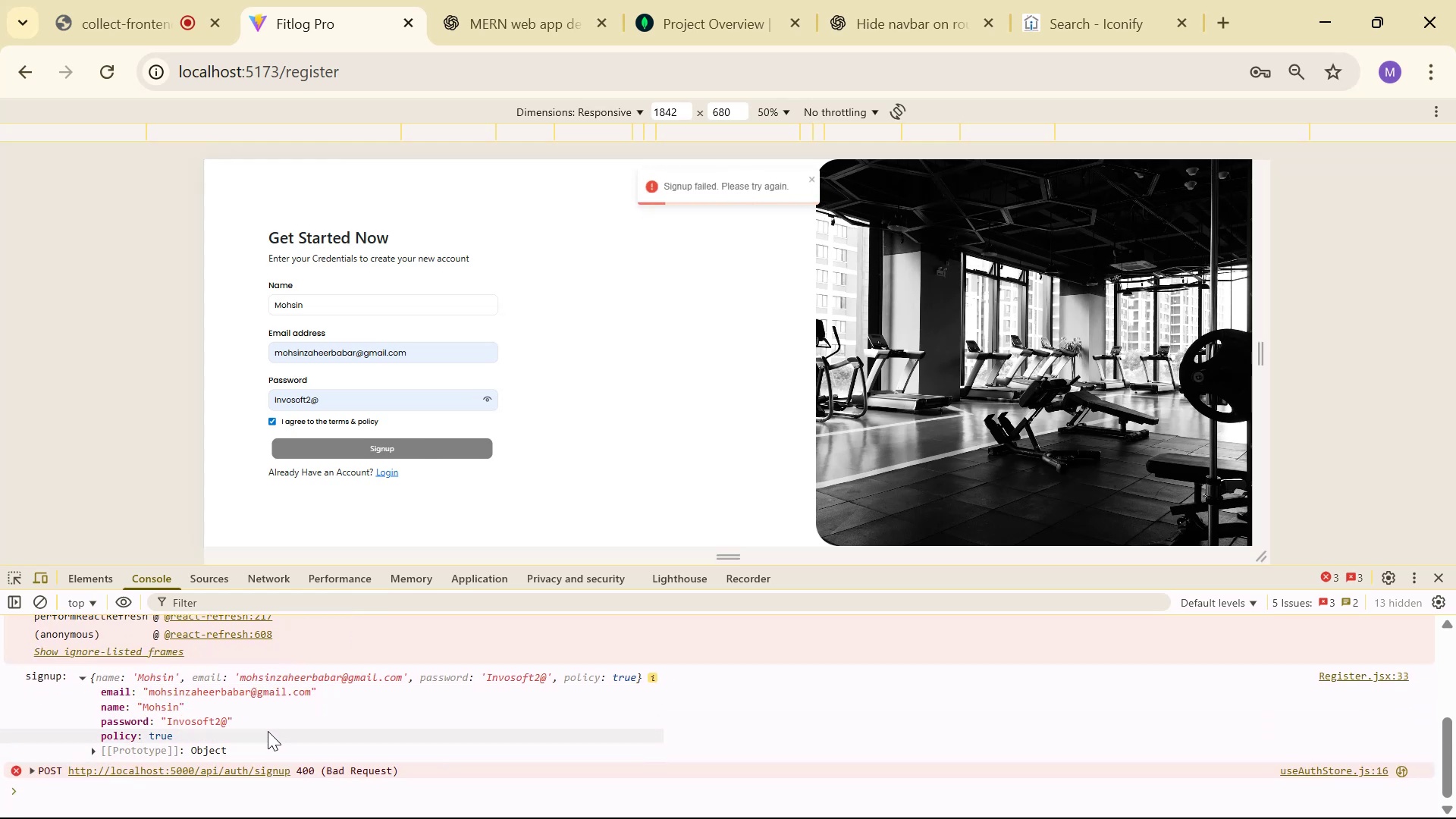 
key(Alt+AltLeft)
 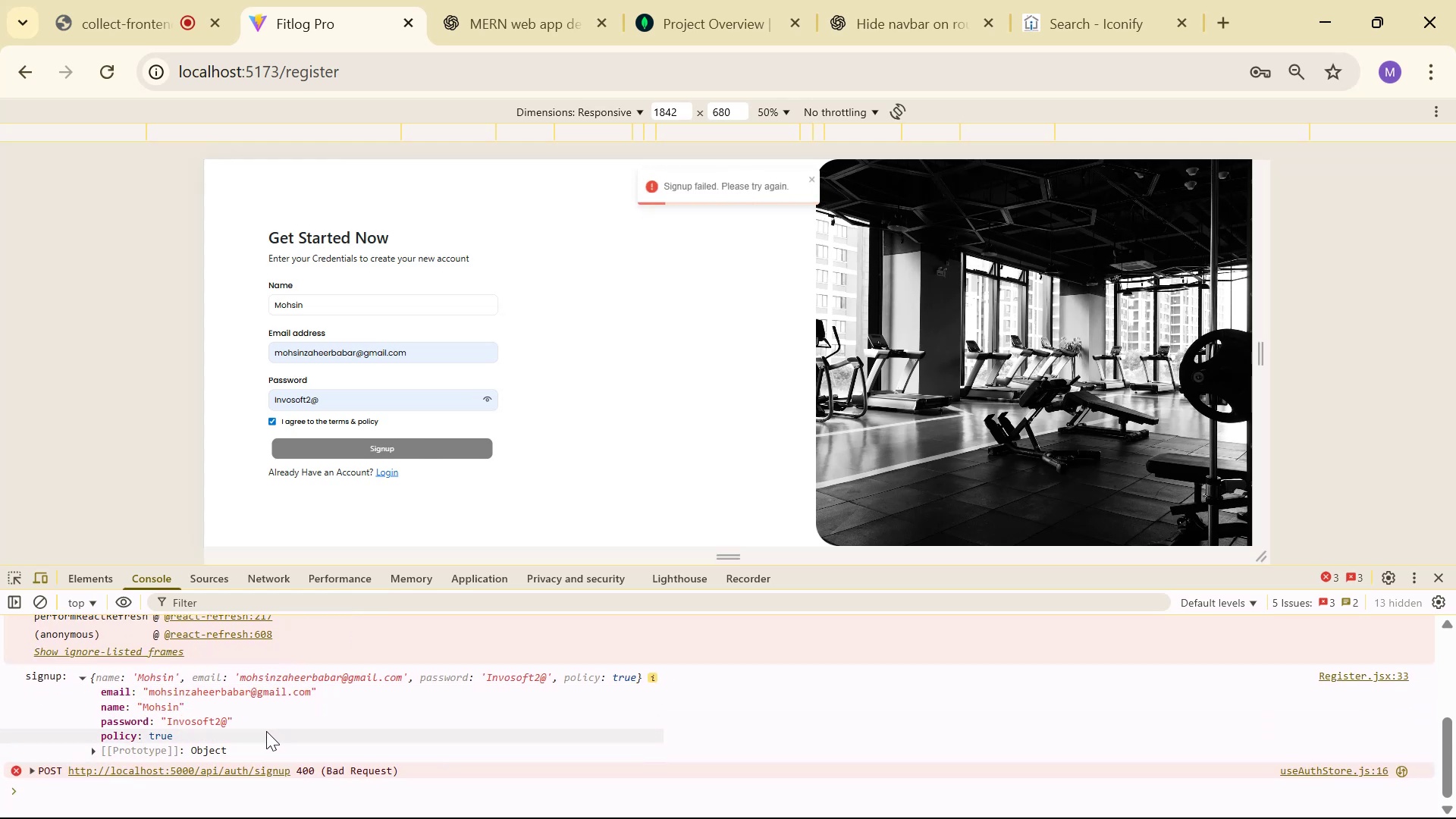 
key(Alt+Tab)
 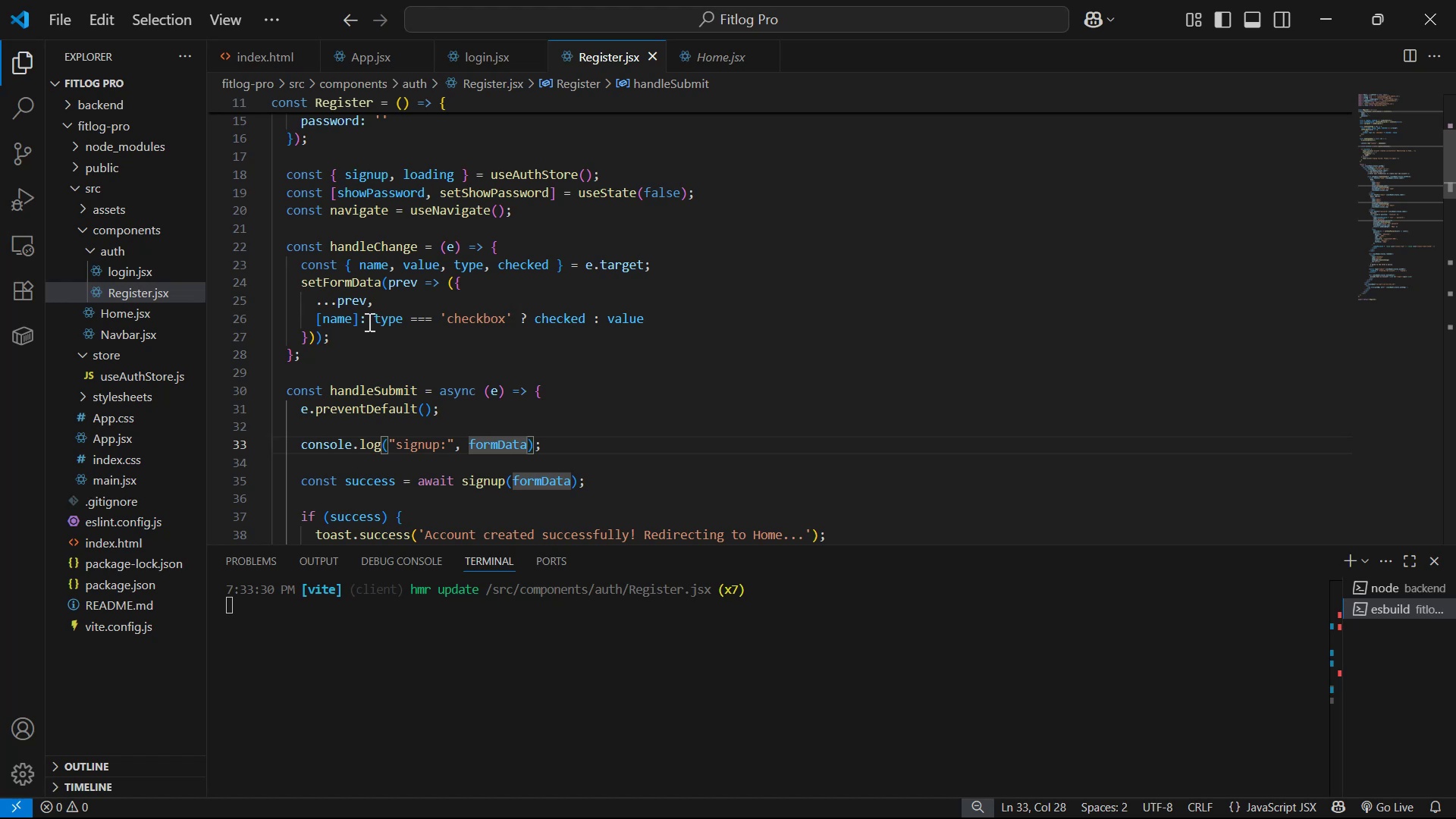 
scroll: coordinate [411, 327], scroll_direction: up, amount: 1.0
 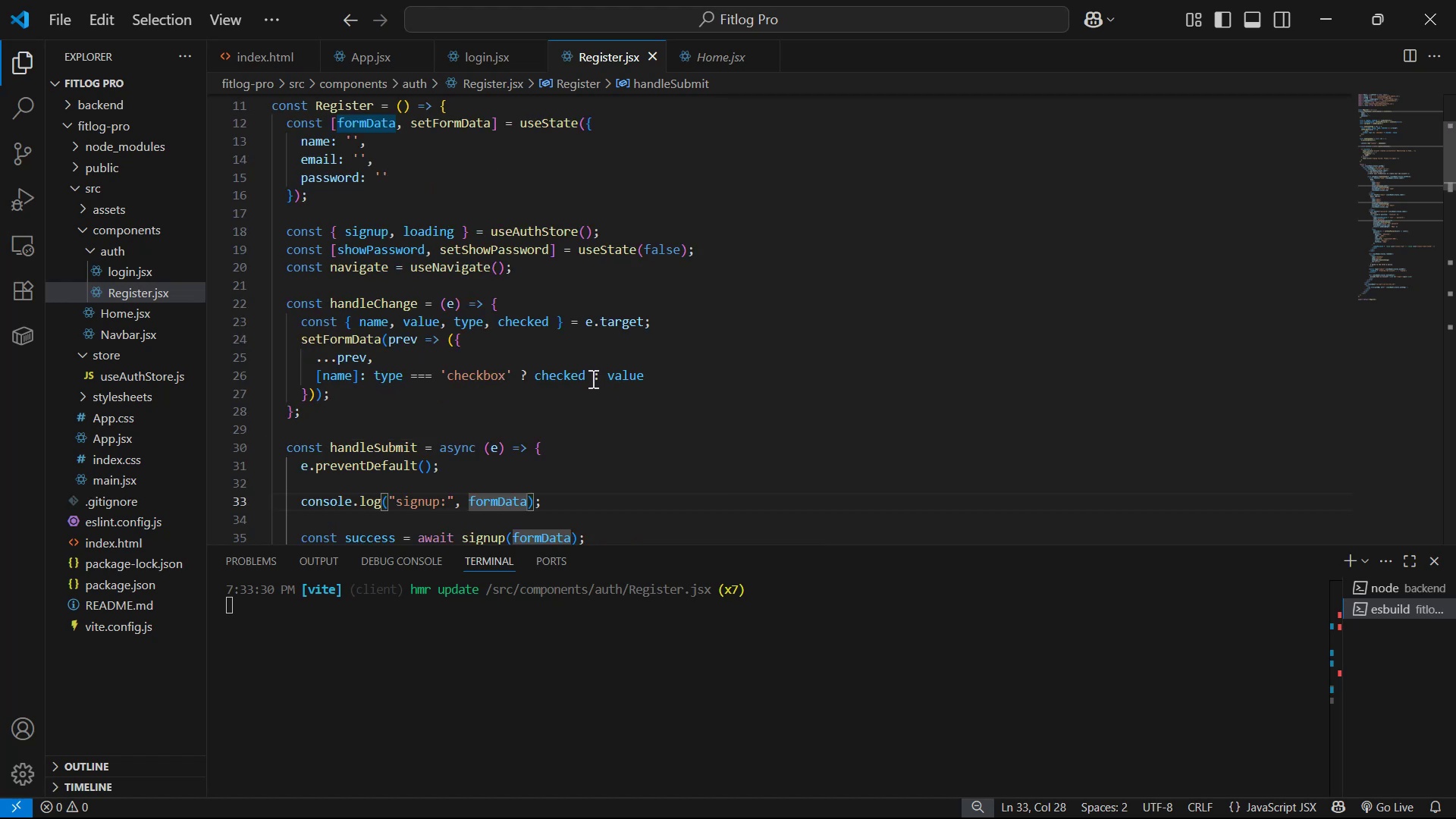 
wait(13.14)
 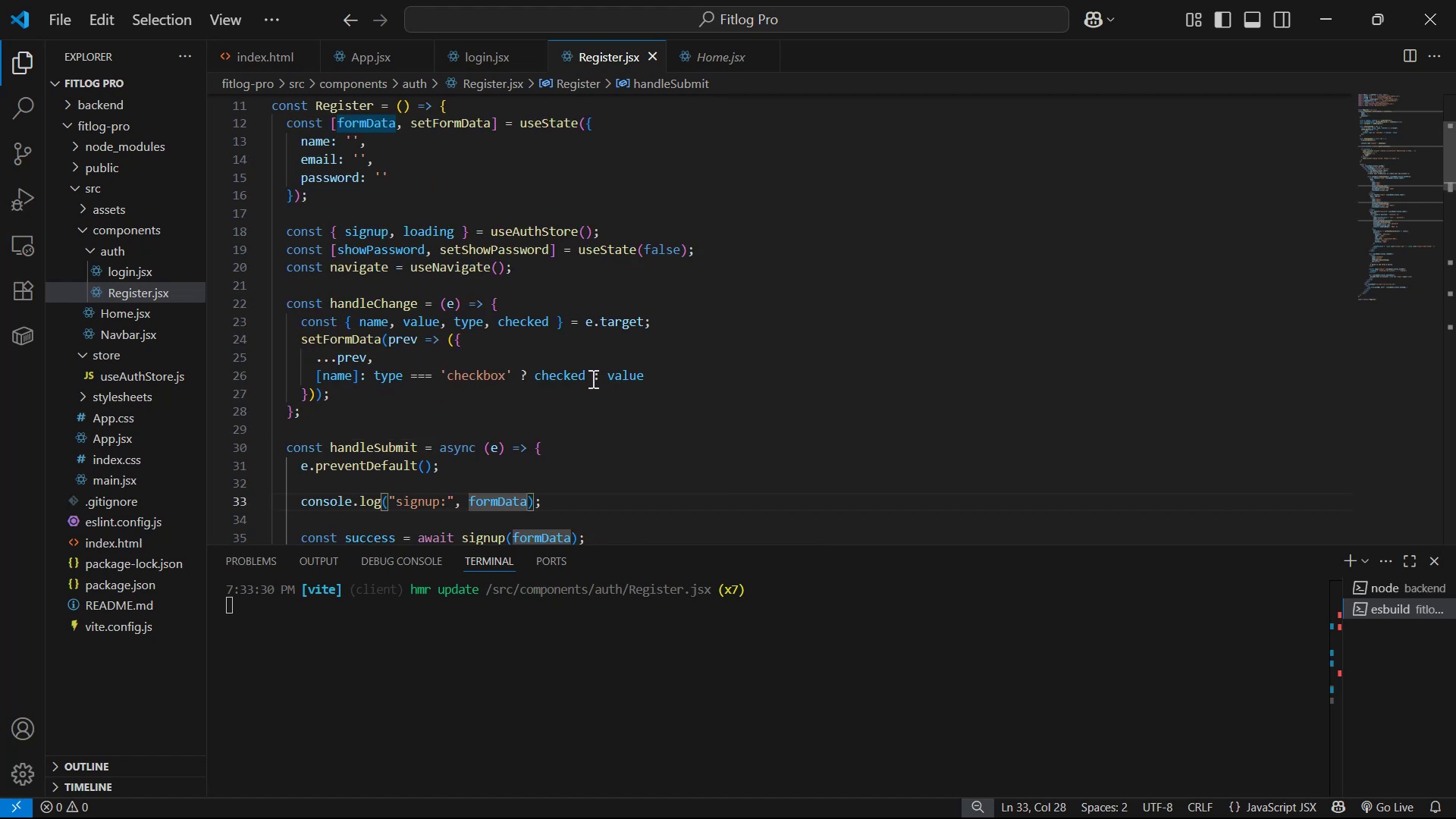 
key(Backspace)
 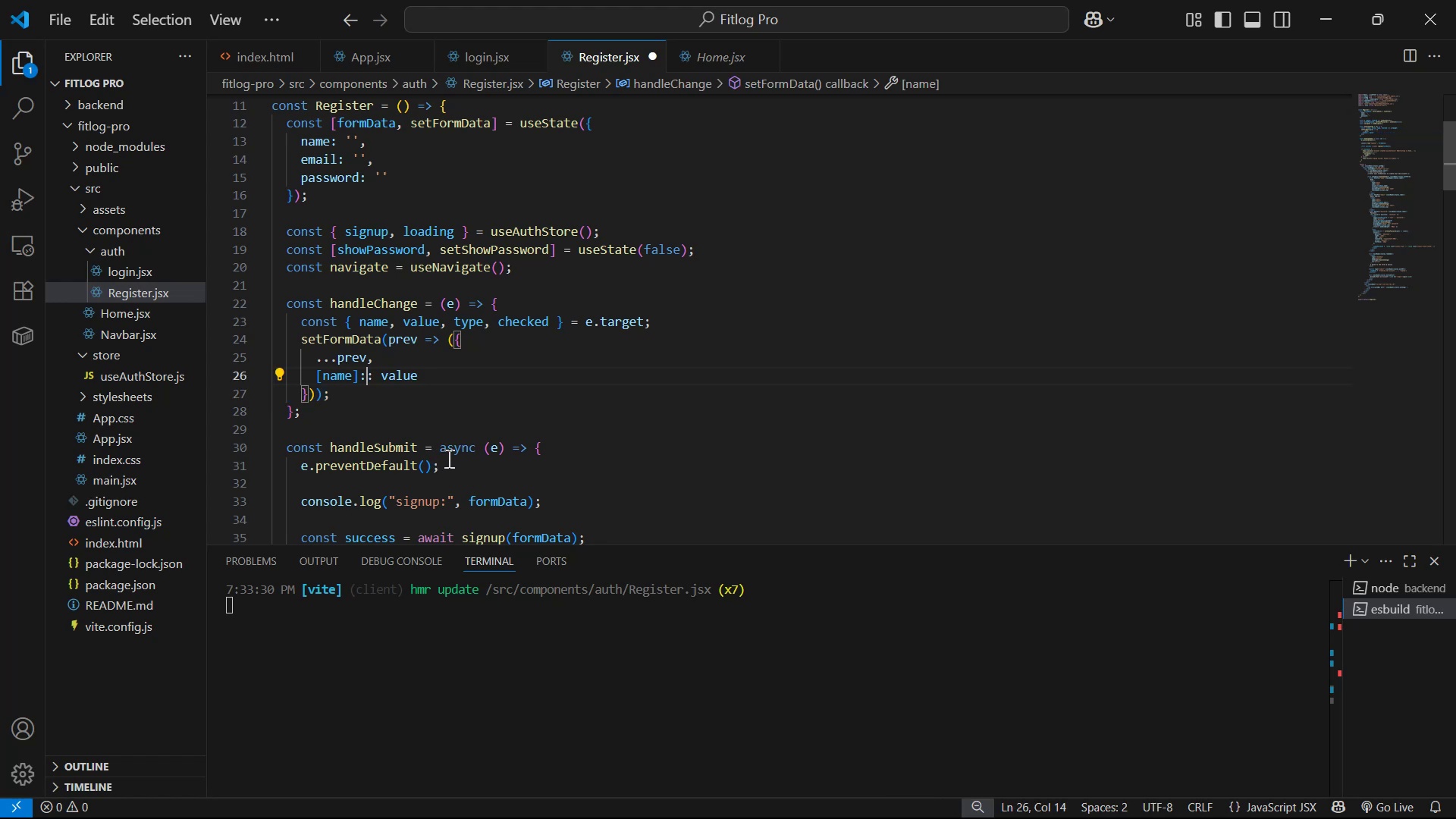 
key(Backspace)
 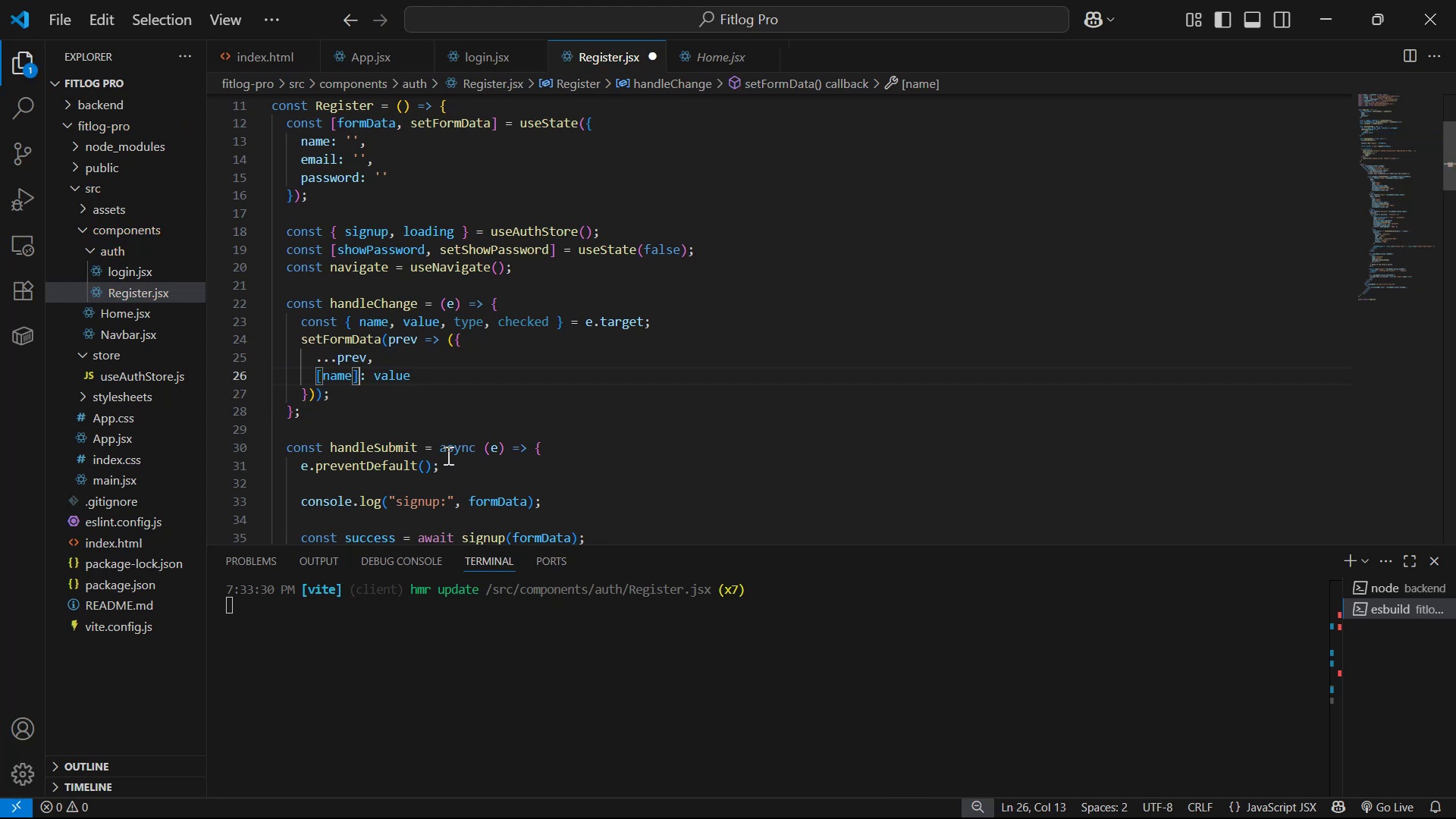 
scroll: coordinate [472, 428], scroll_direction: up, amount: 1.0
 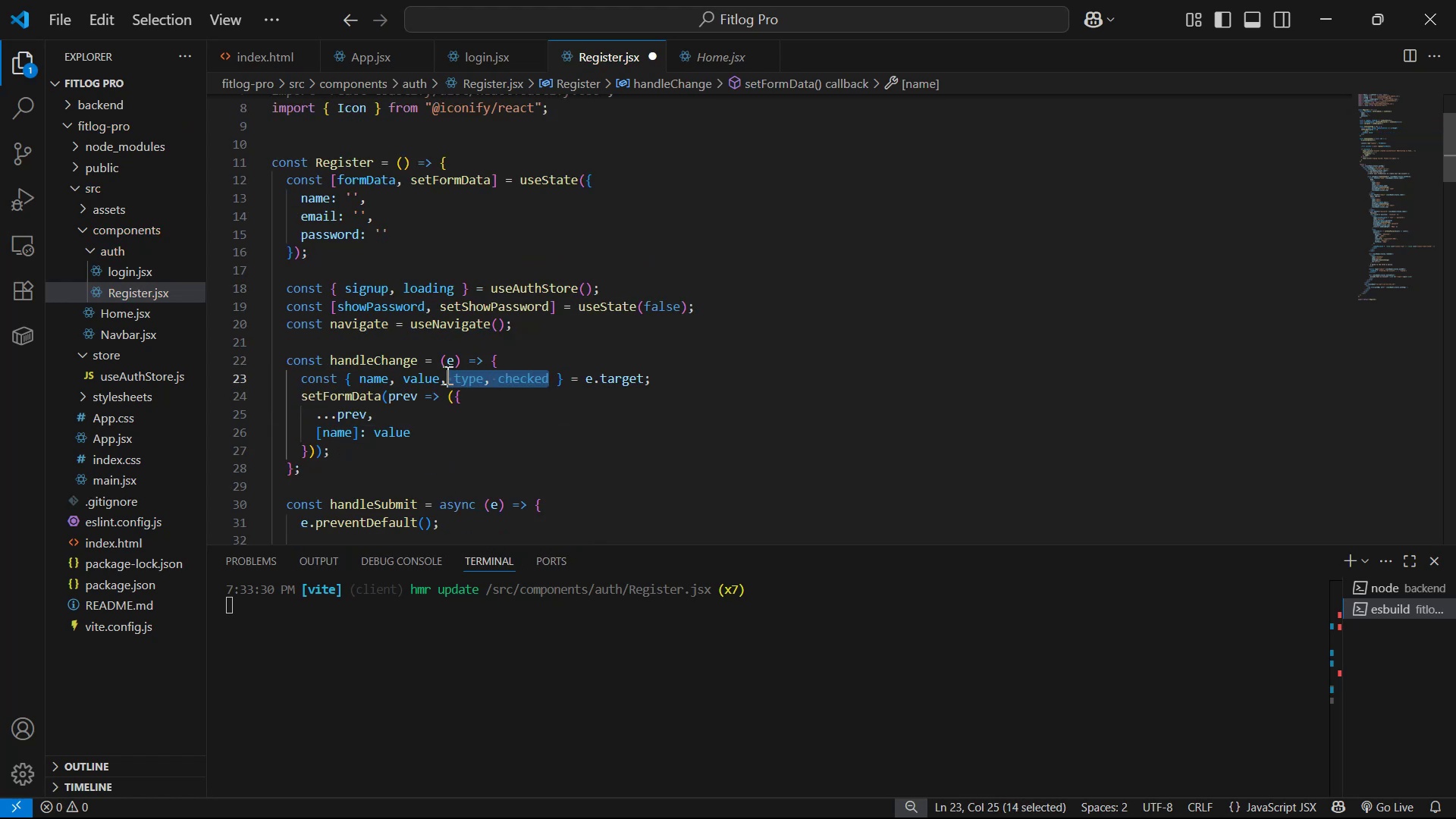 
key(Backspace)
 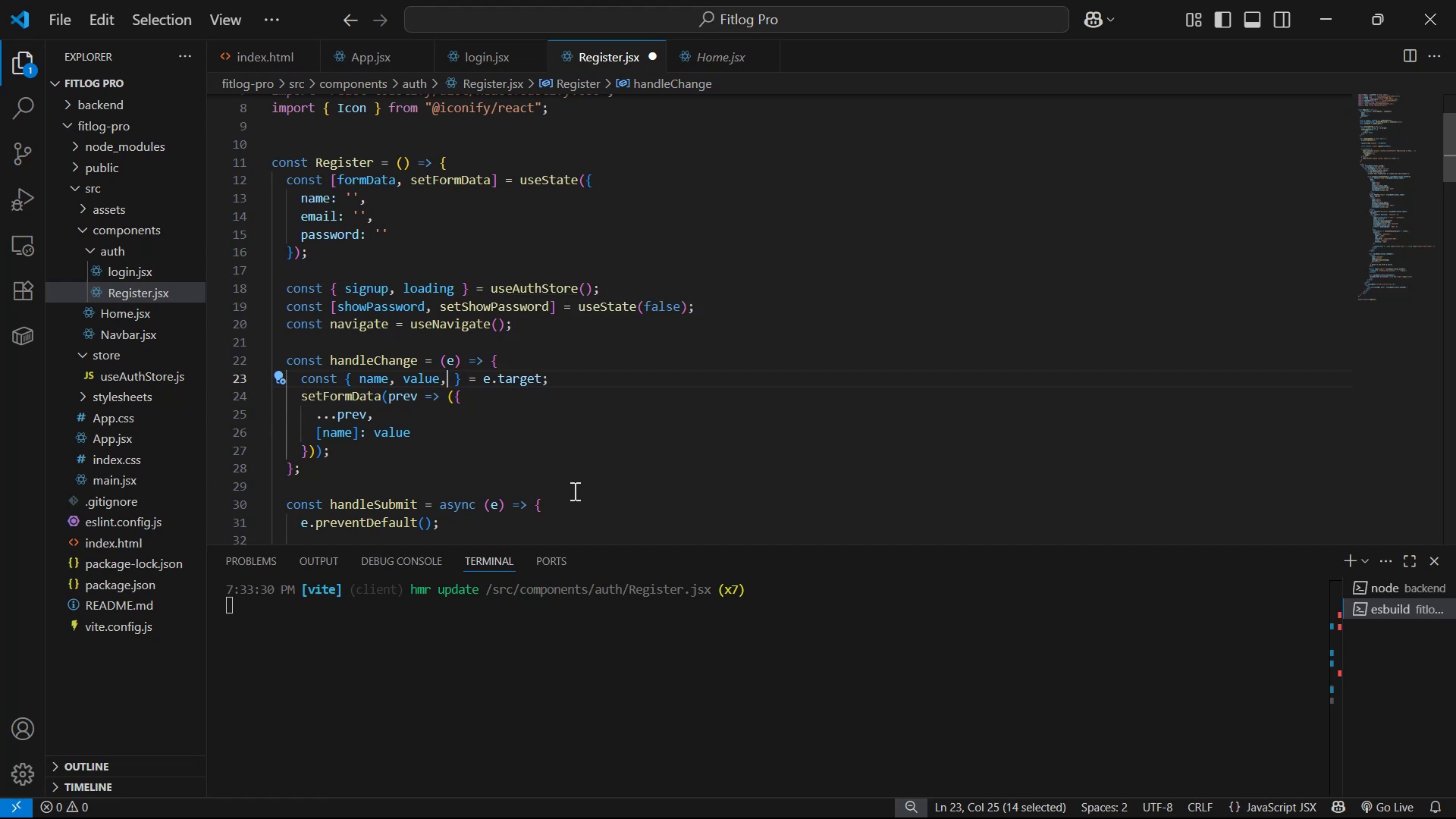 
key(Backspace)
 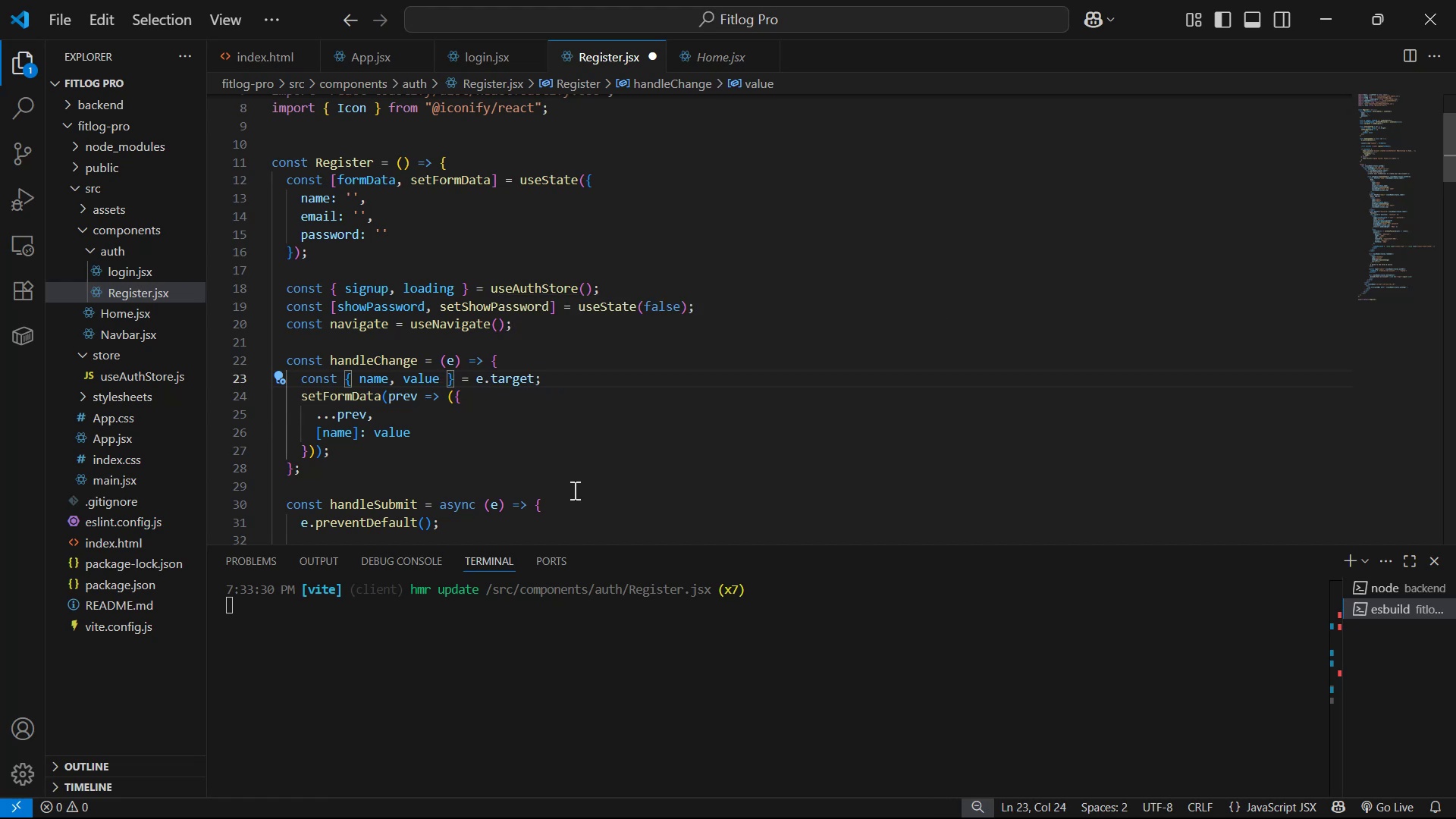 
scroll: coordinate [735, 442], scroll_direction: up, amount: 3.0
 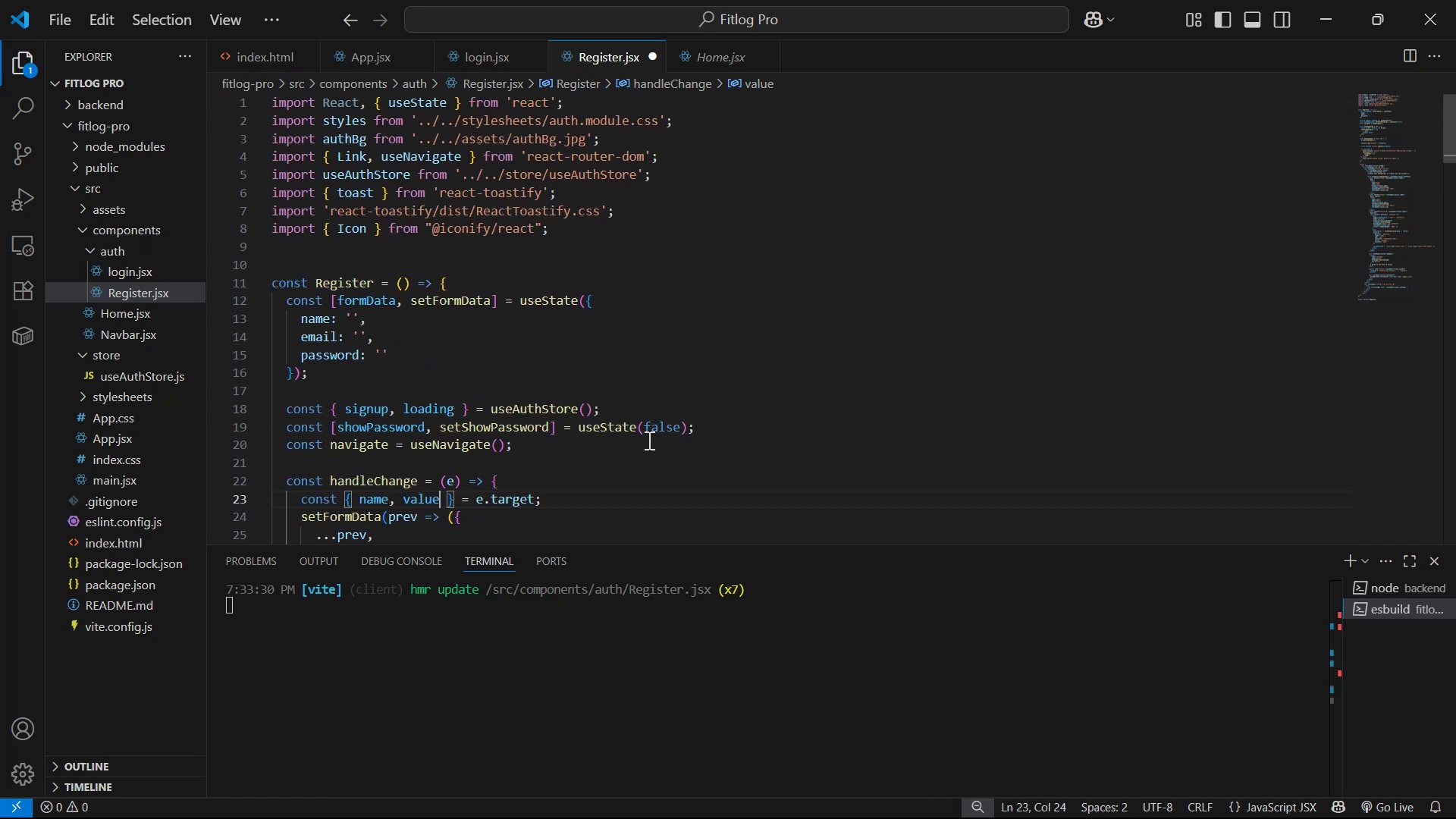 
left_click([730, 280])
 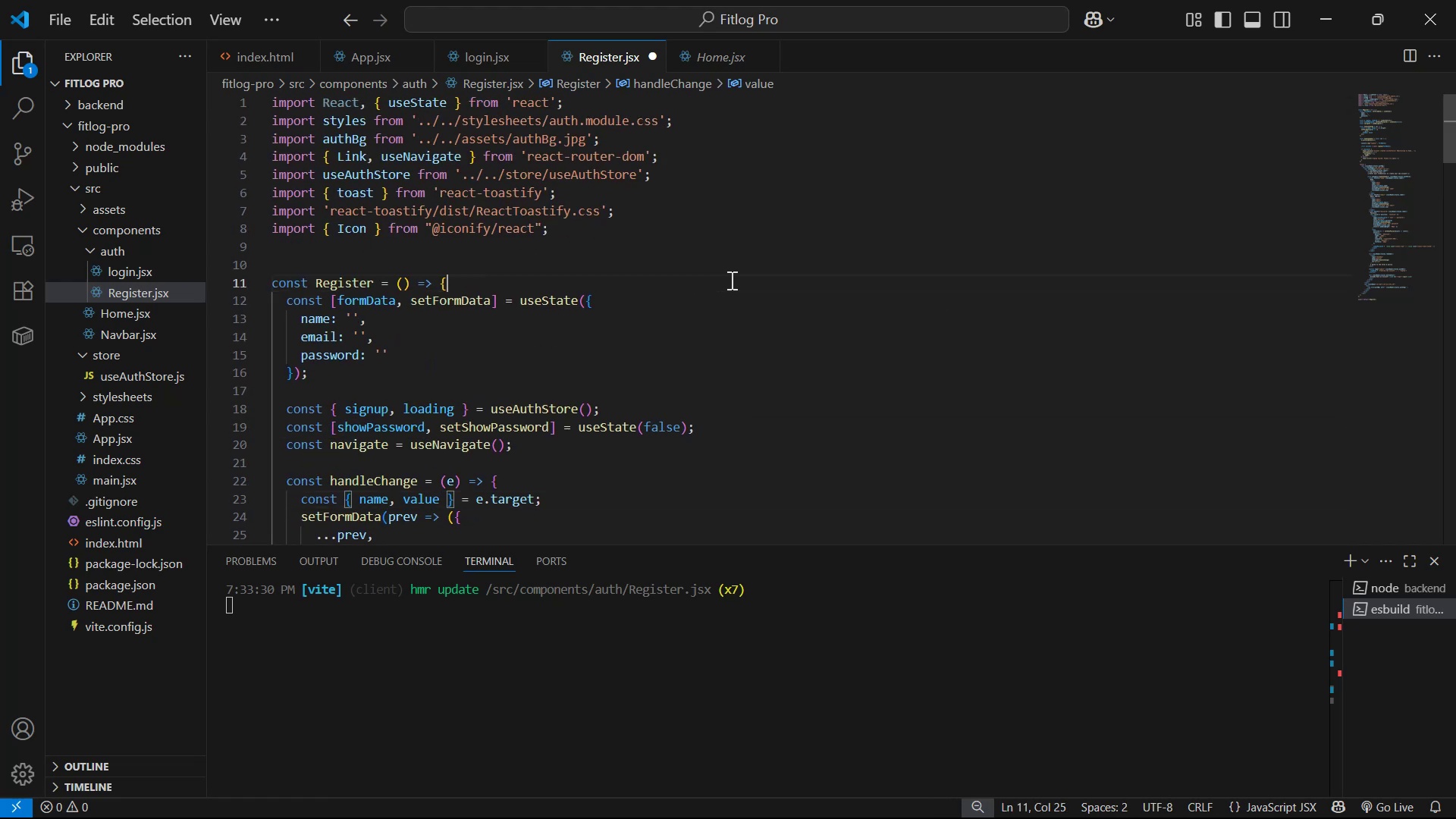 
key(Control+S)
 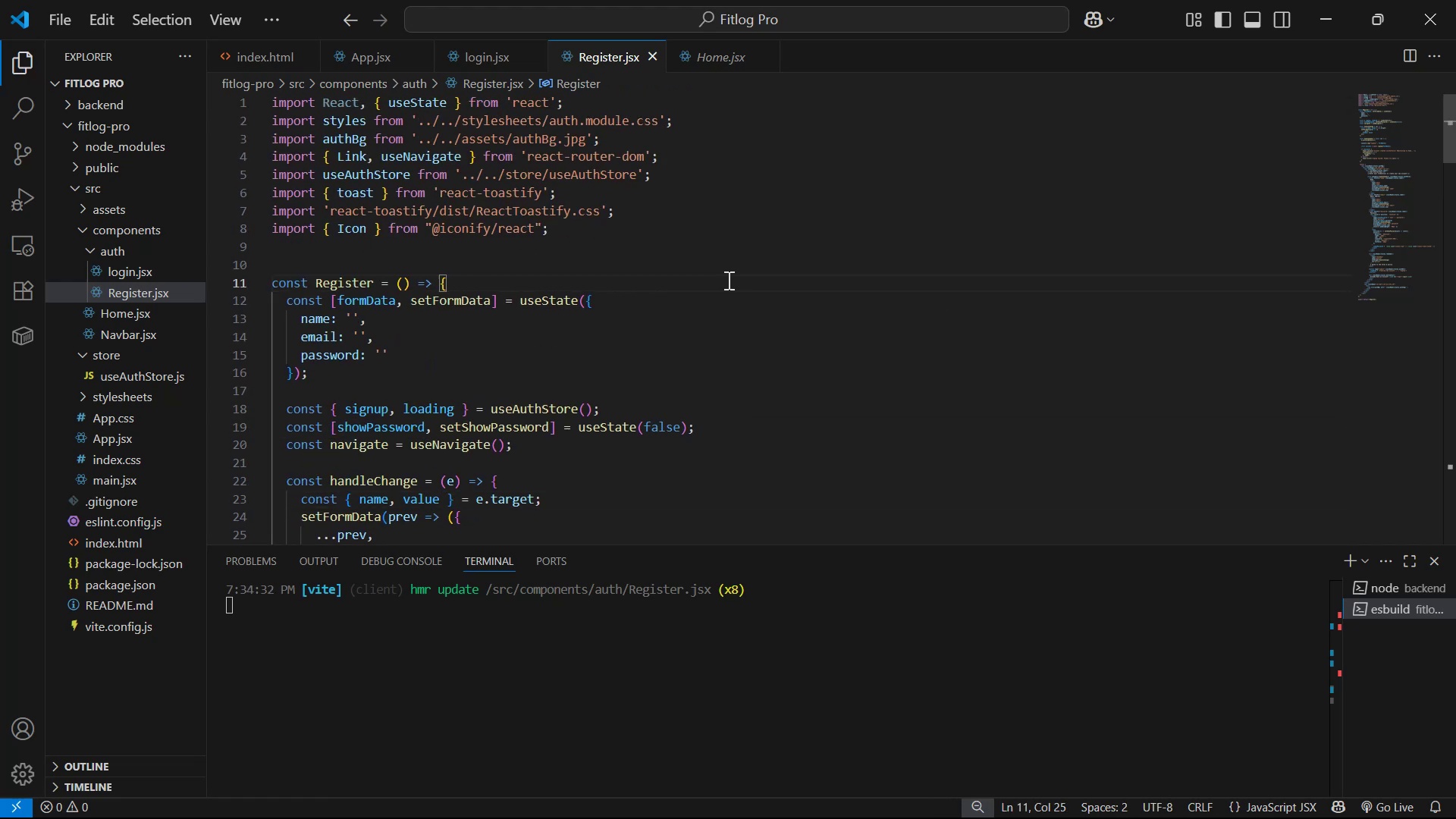 
key(Control+S)
 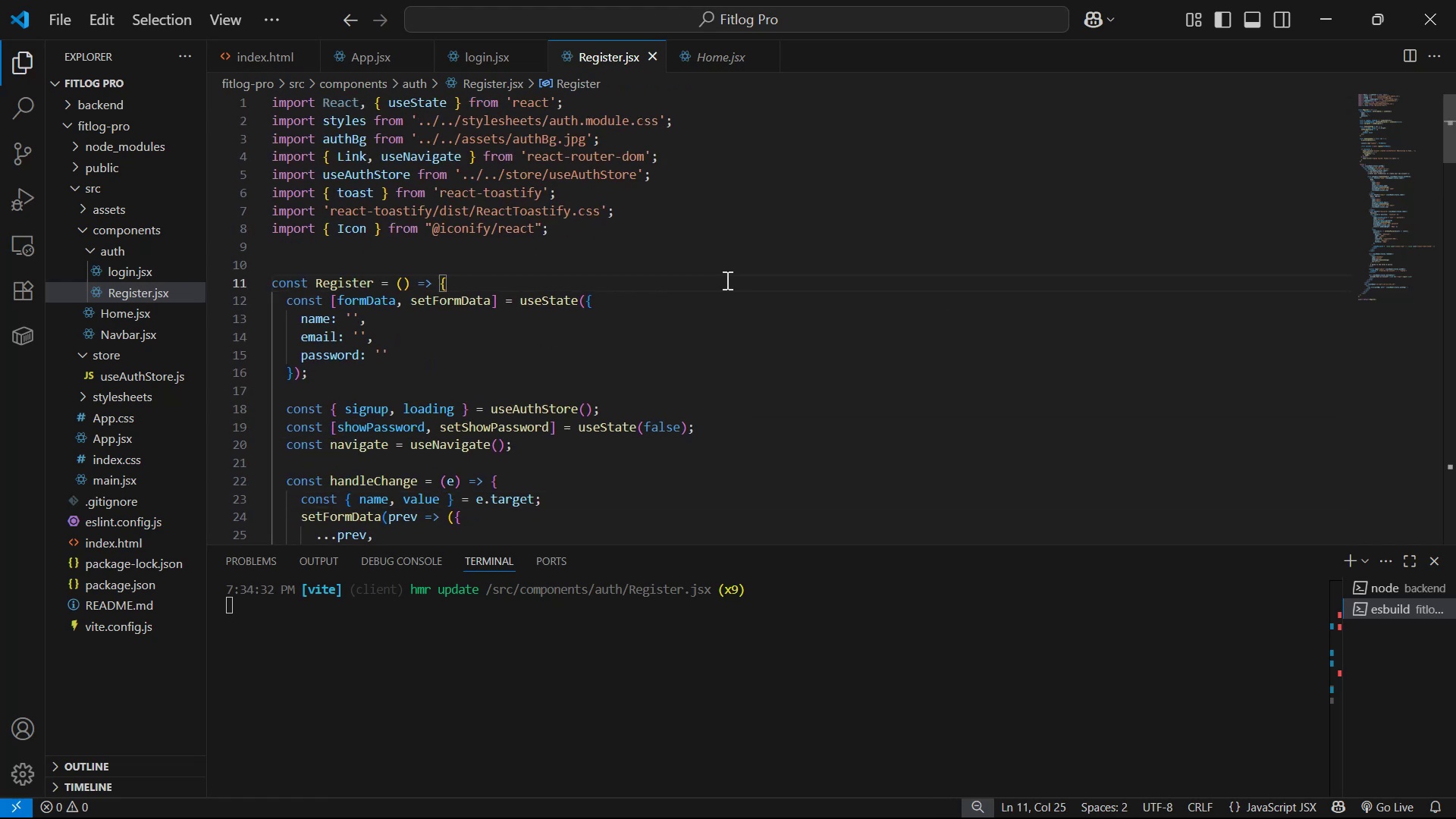 
key(Control+S)
 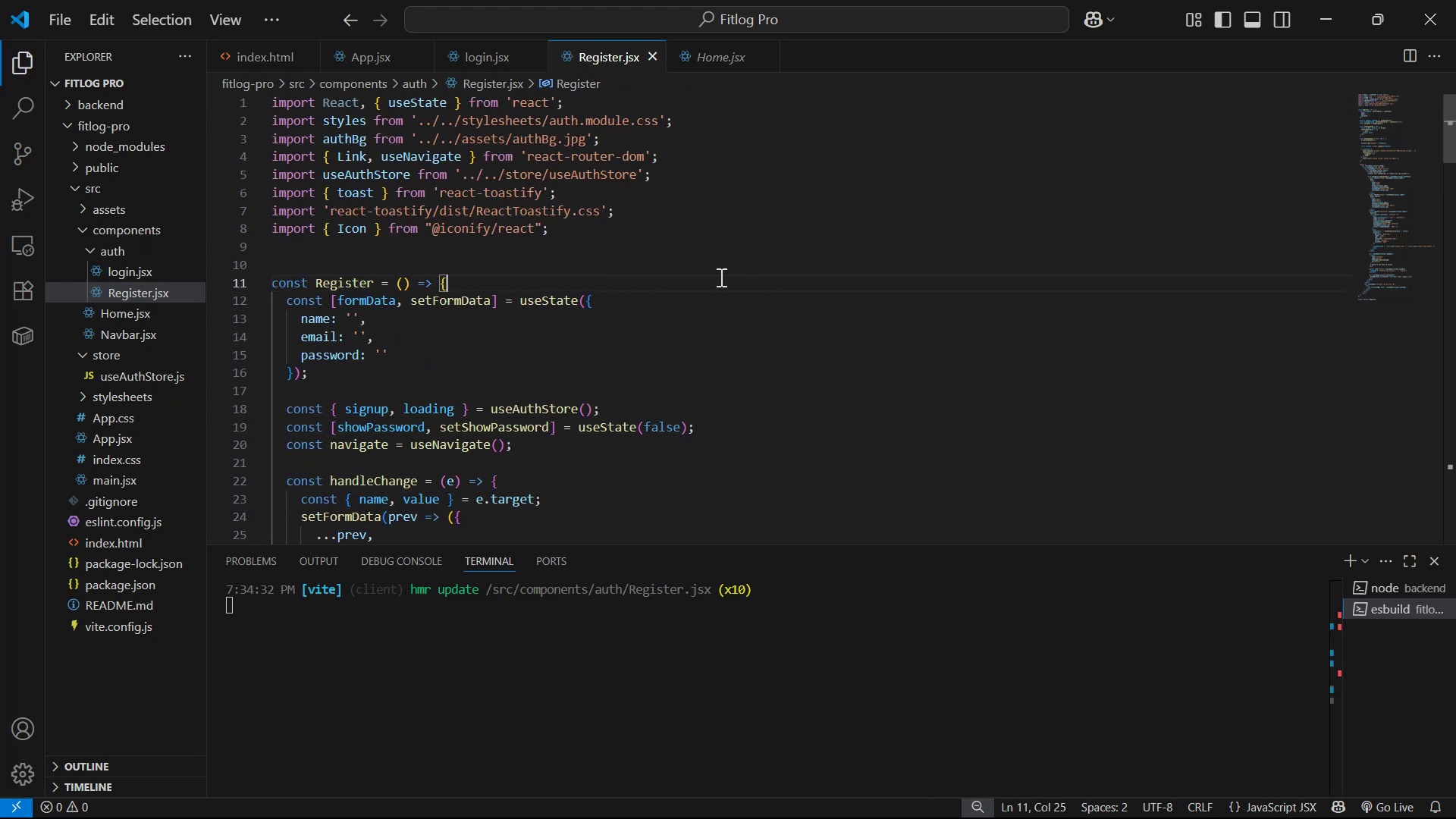 
wait(5.61)
 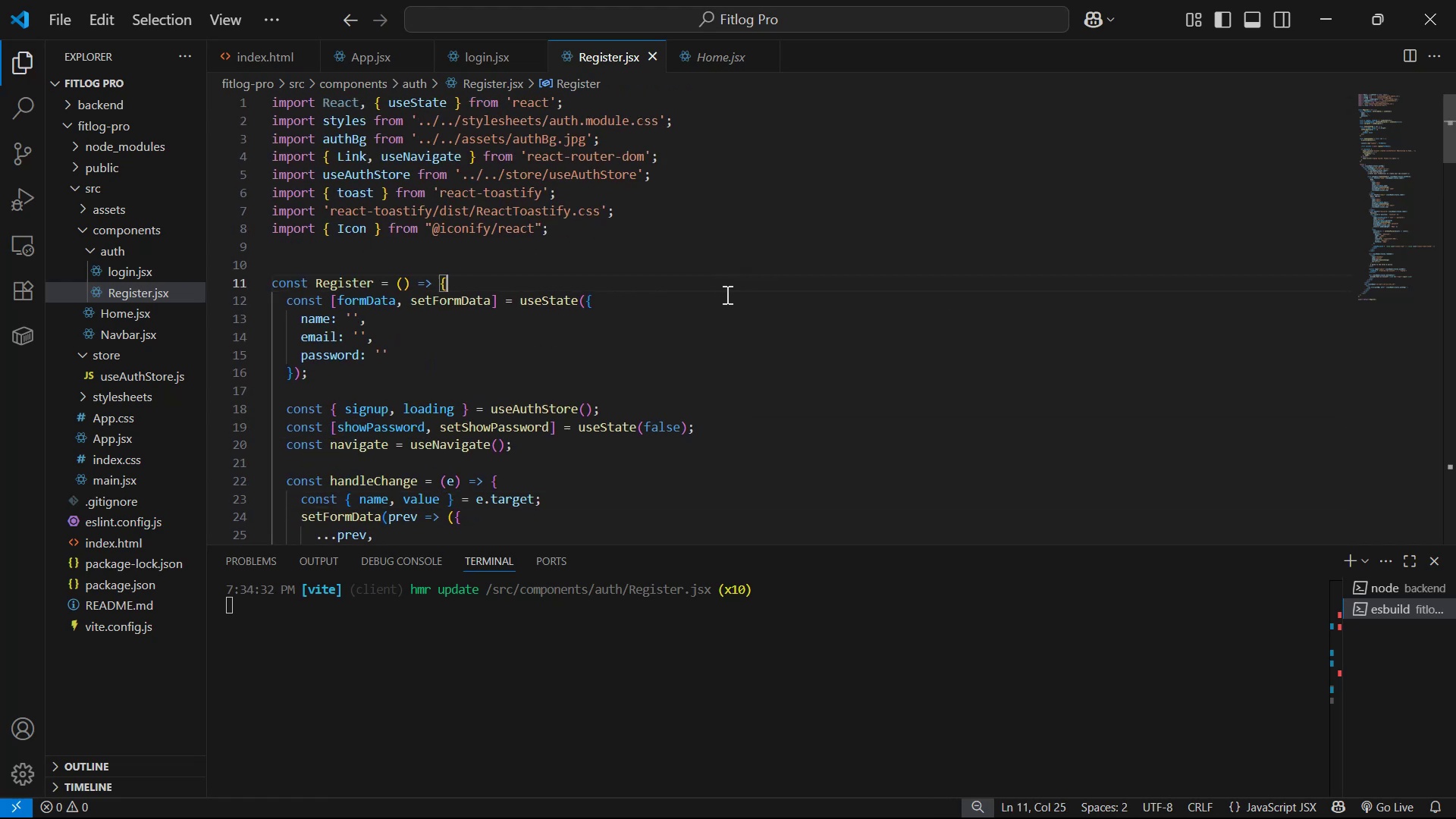 
scroll: coordinate [705, 239], scroll_direction: down, amount: 10.0
 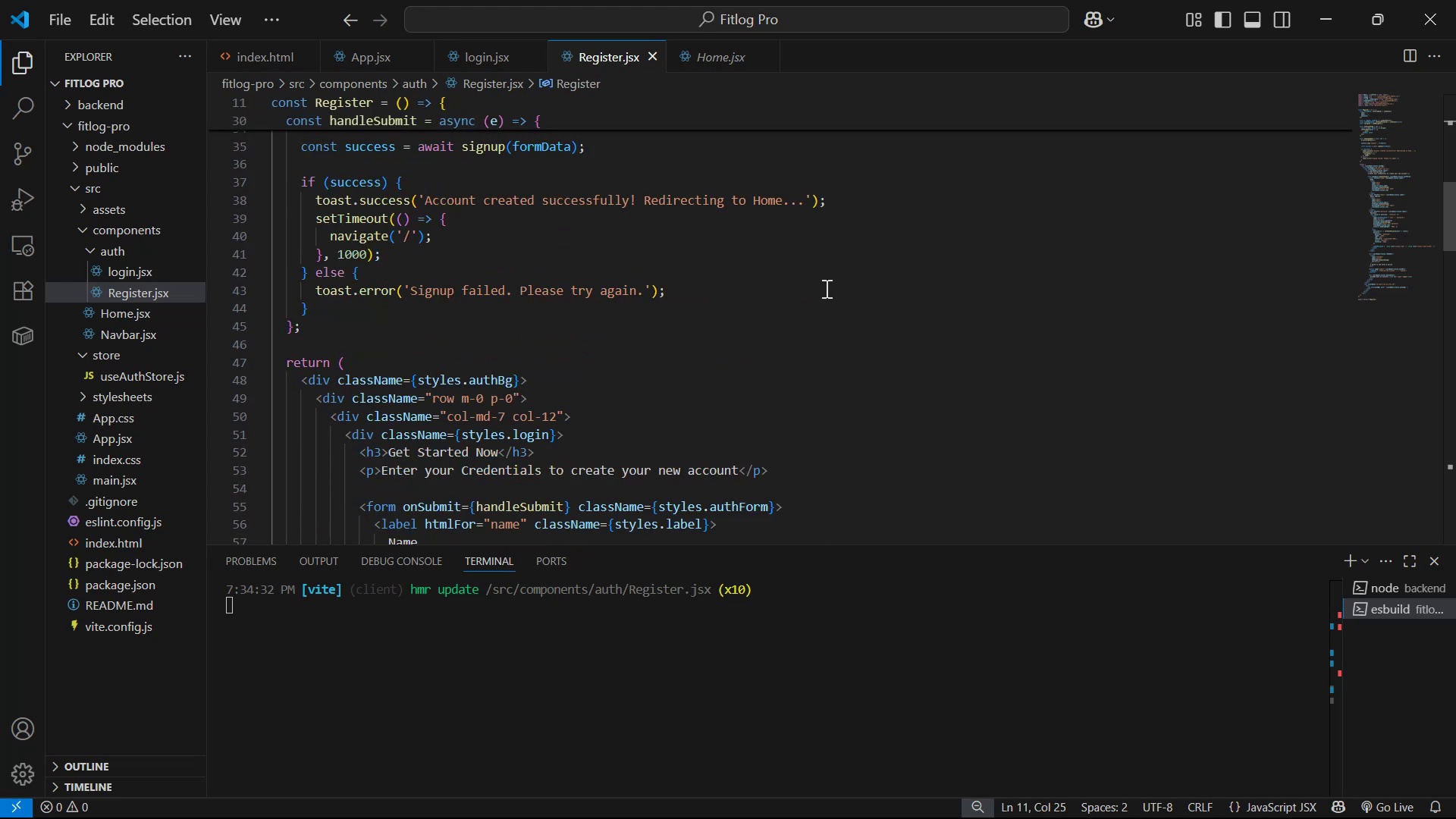 
left_click([829, 288])
 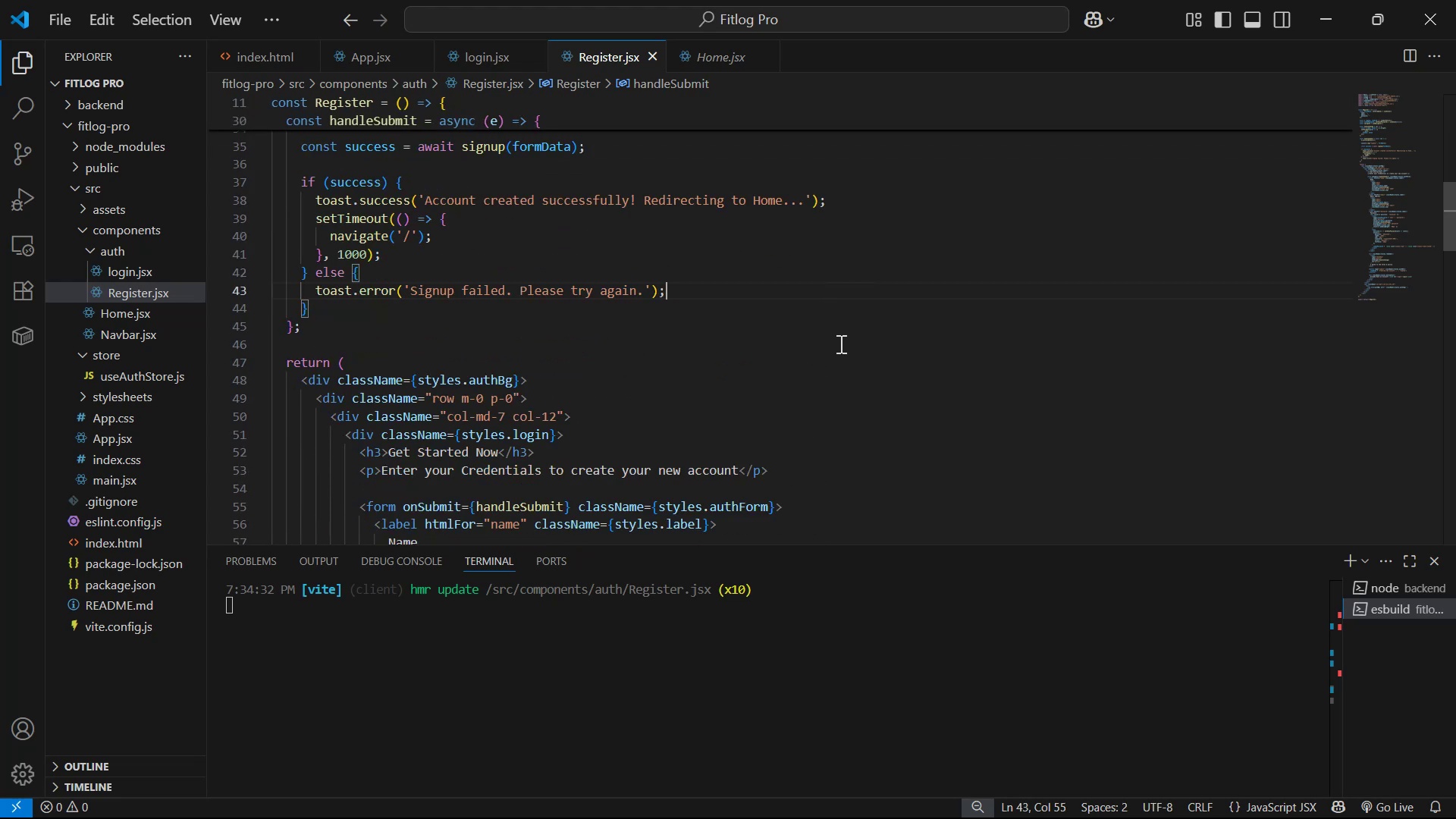 
key(Control+S)
 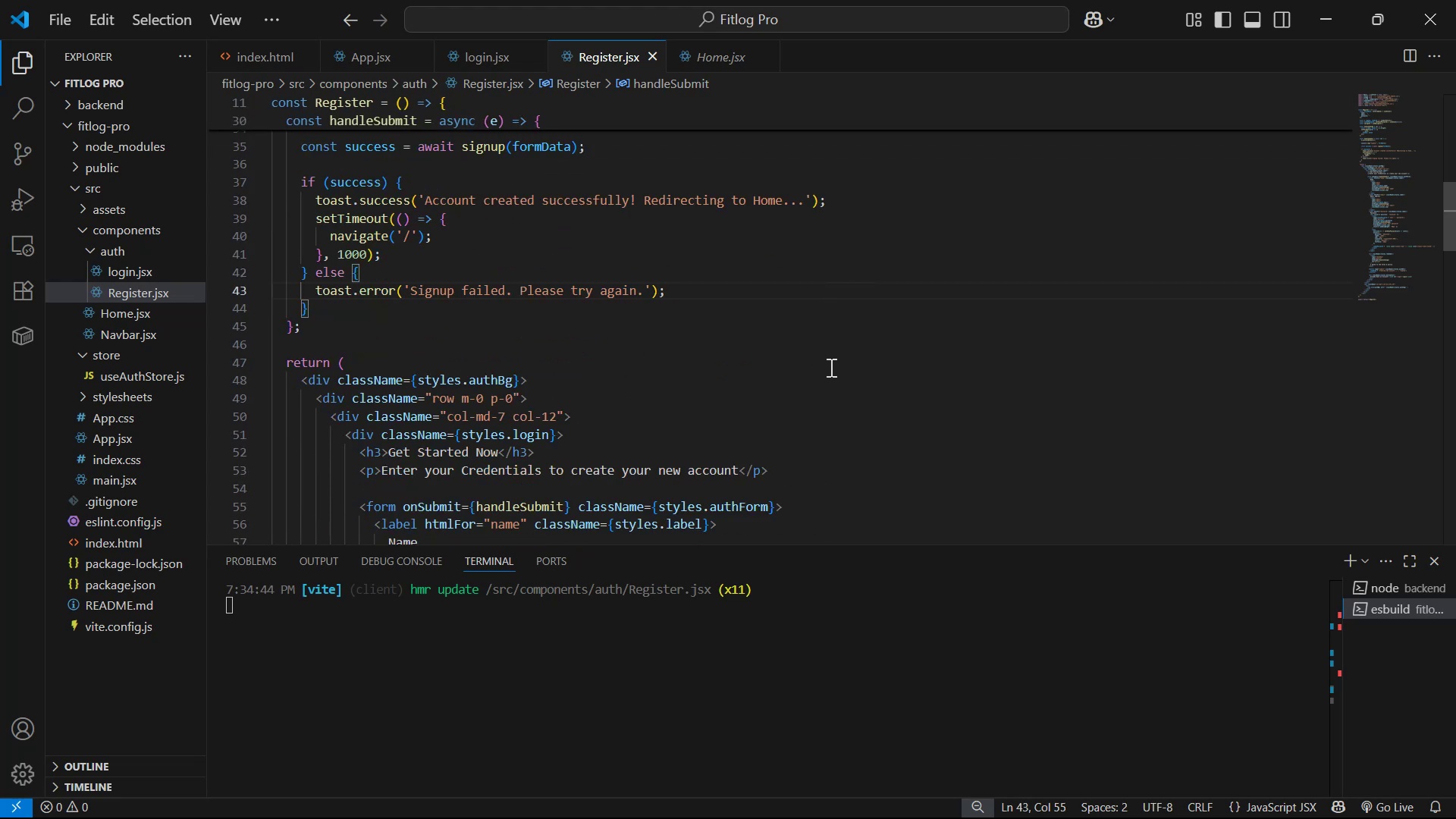 
key(Alt+AltLeft)
 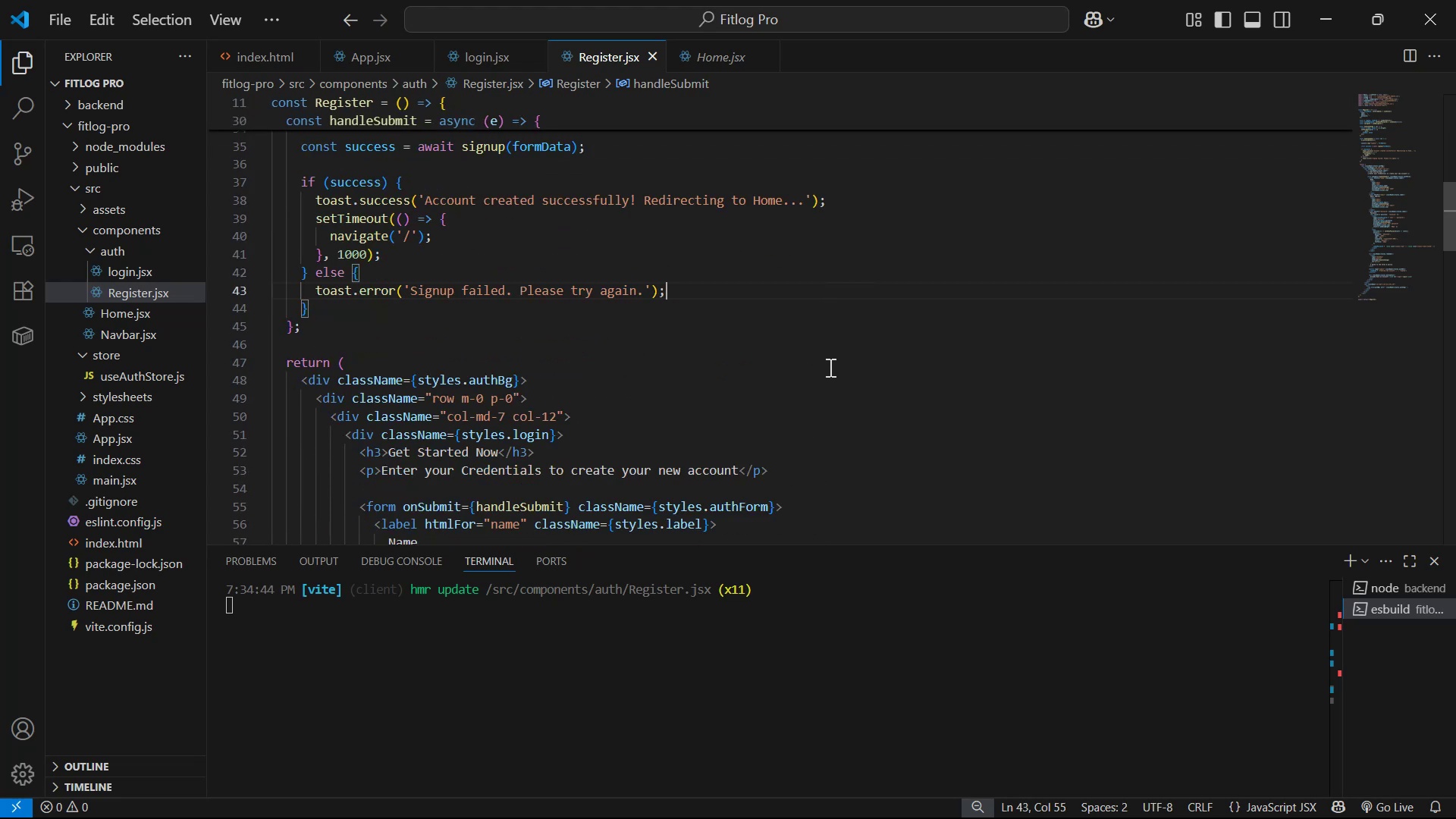 
key(Alt+Tab)
 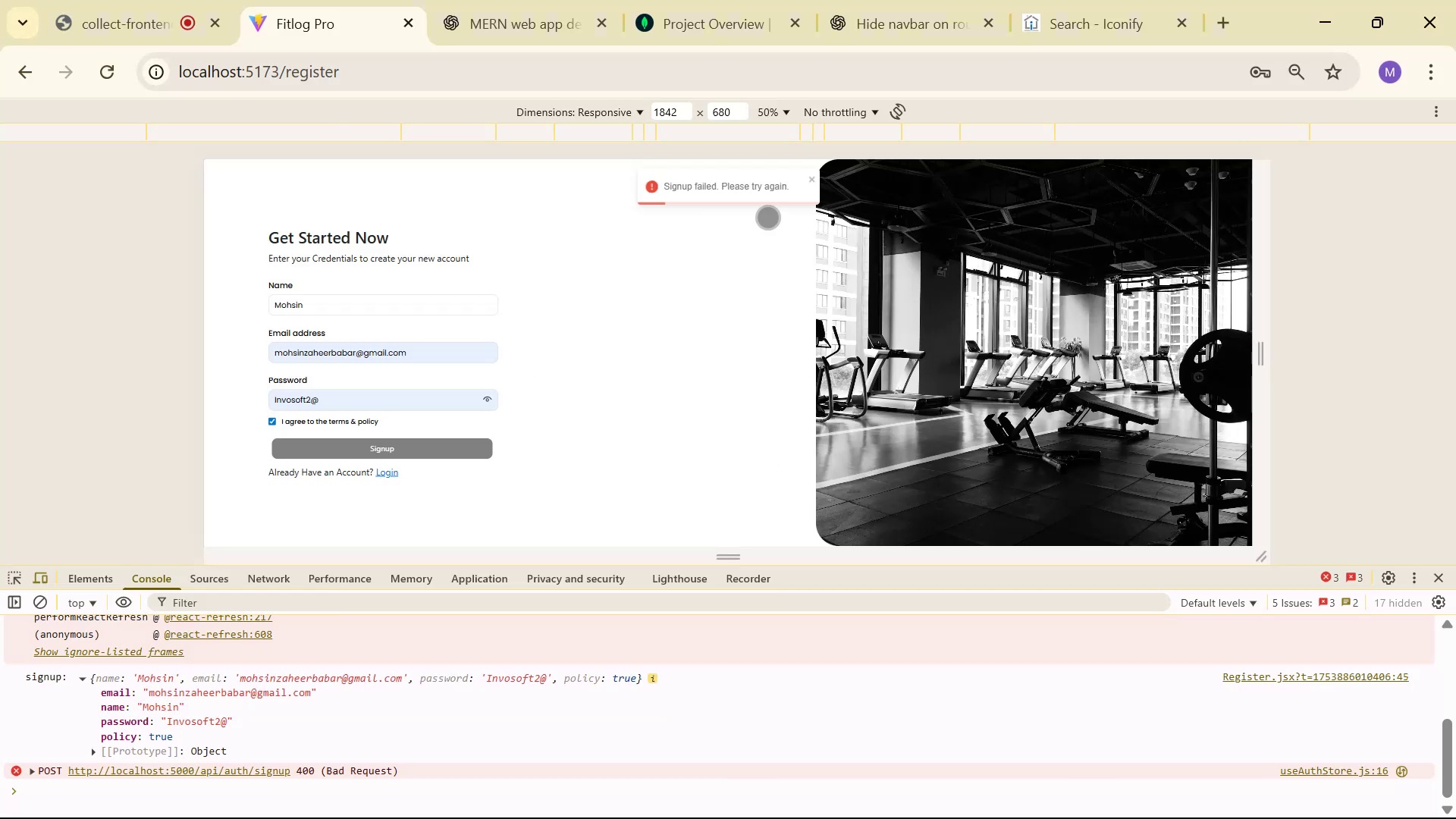 
left_click([817, 180])
 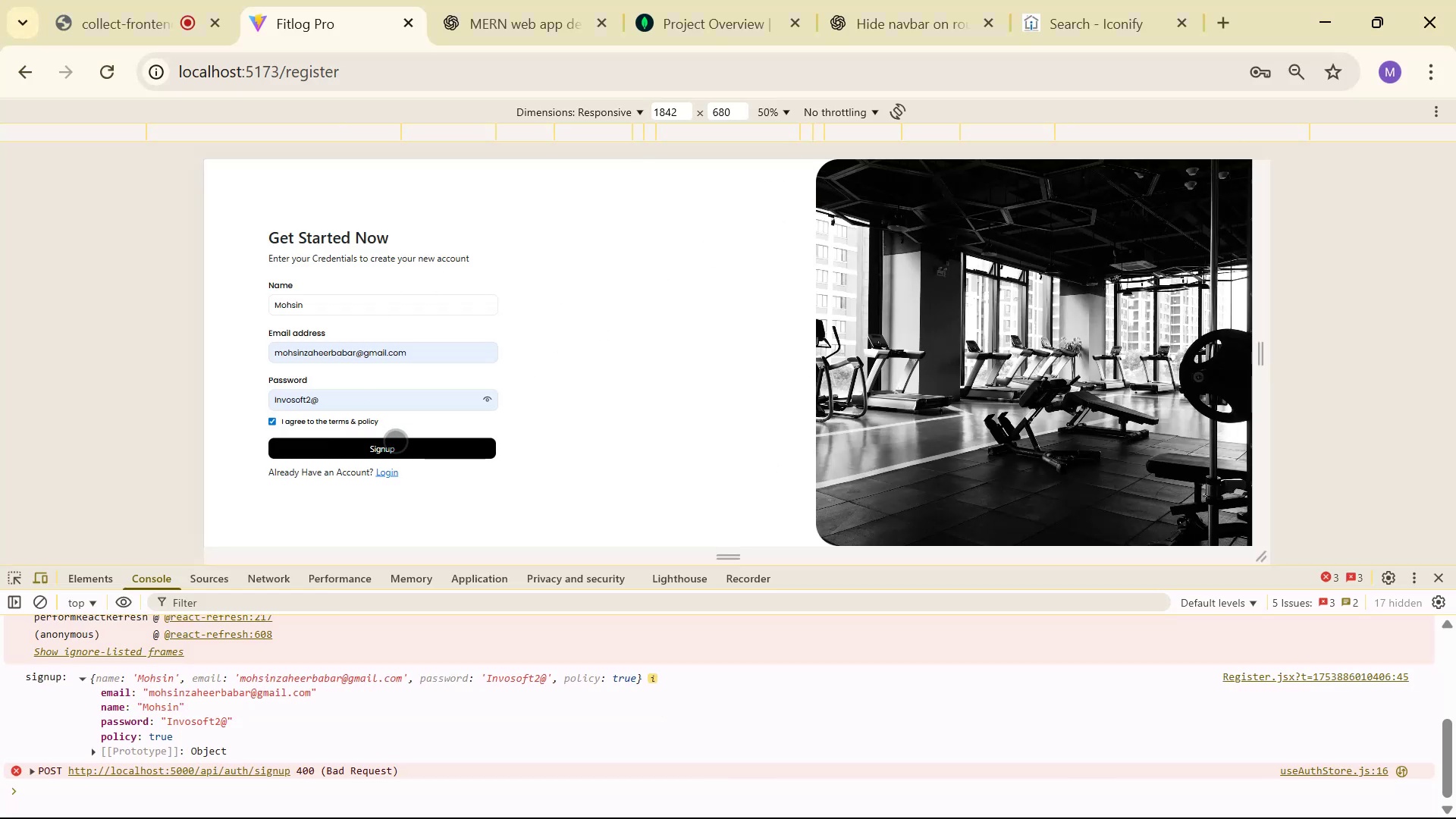 
left_click([406, 456])
 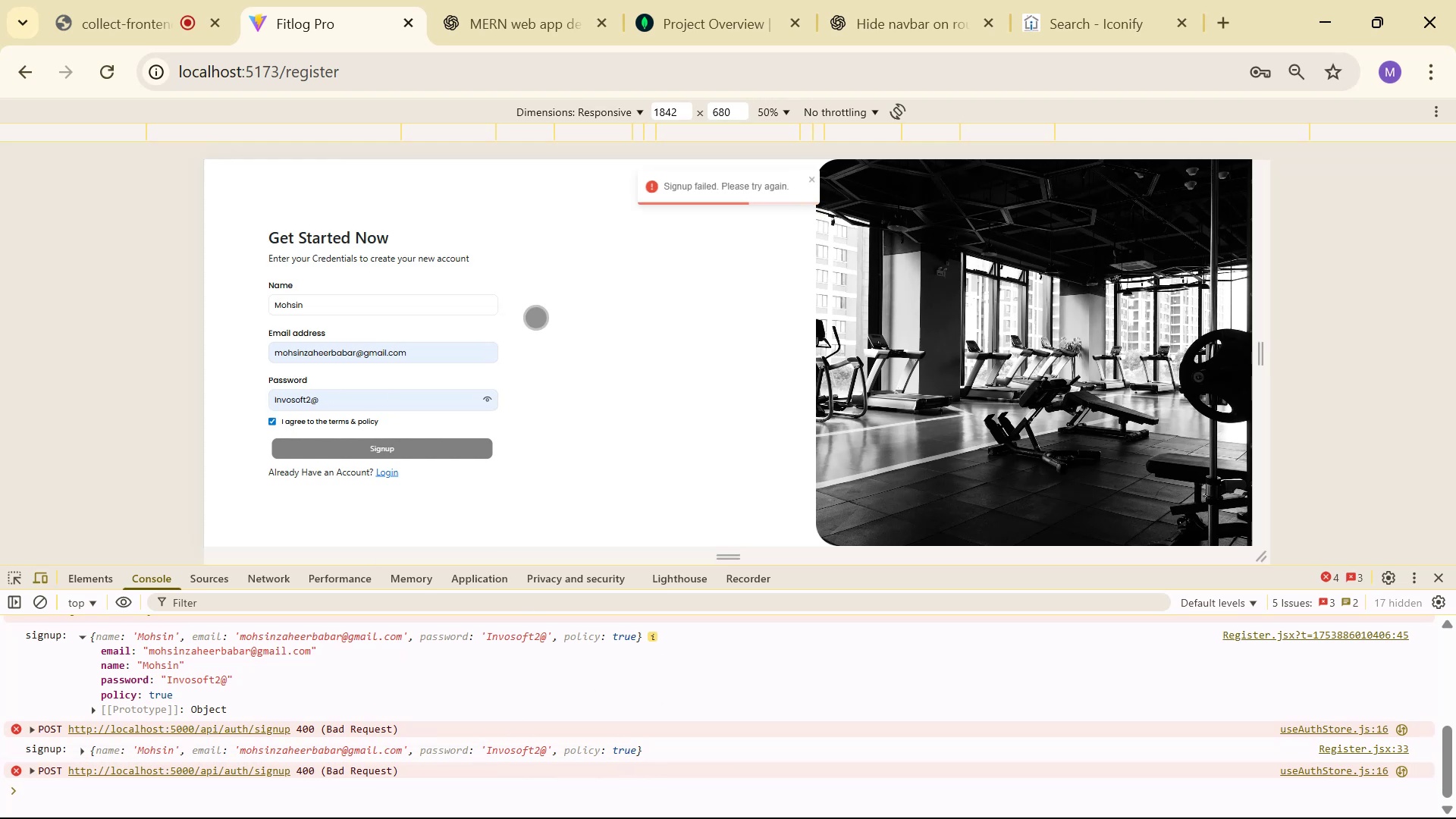 
left_click([108, 72])
 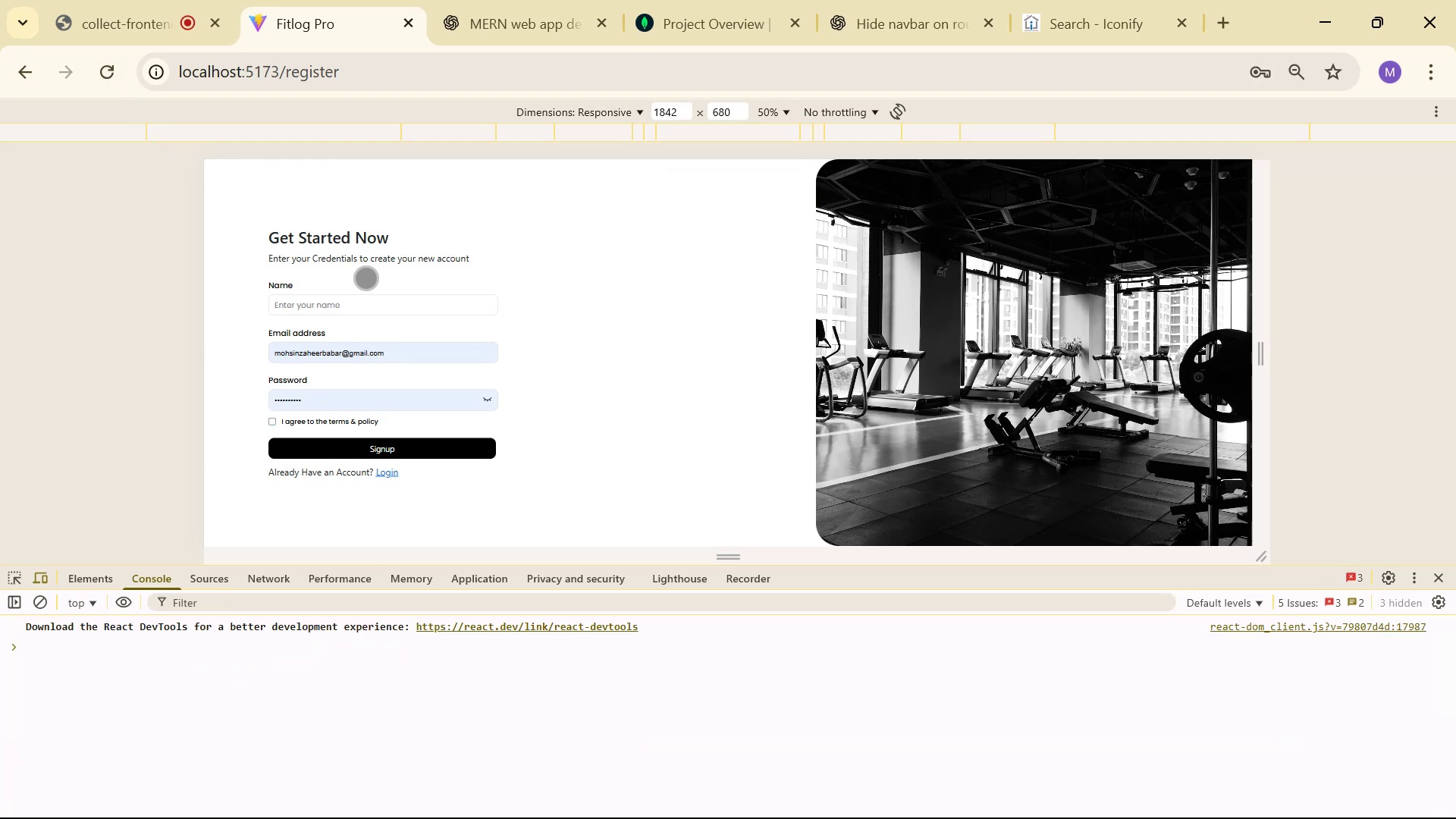 
left_click([434, 305])
 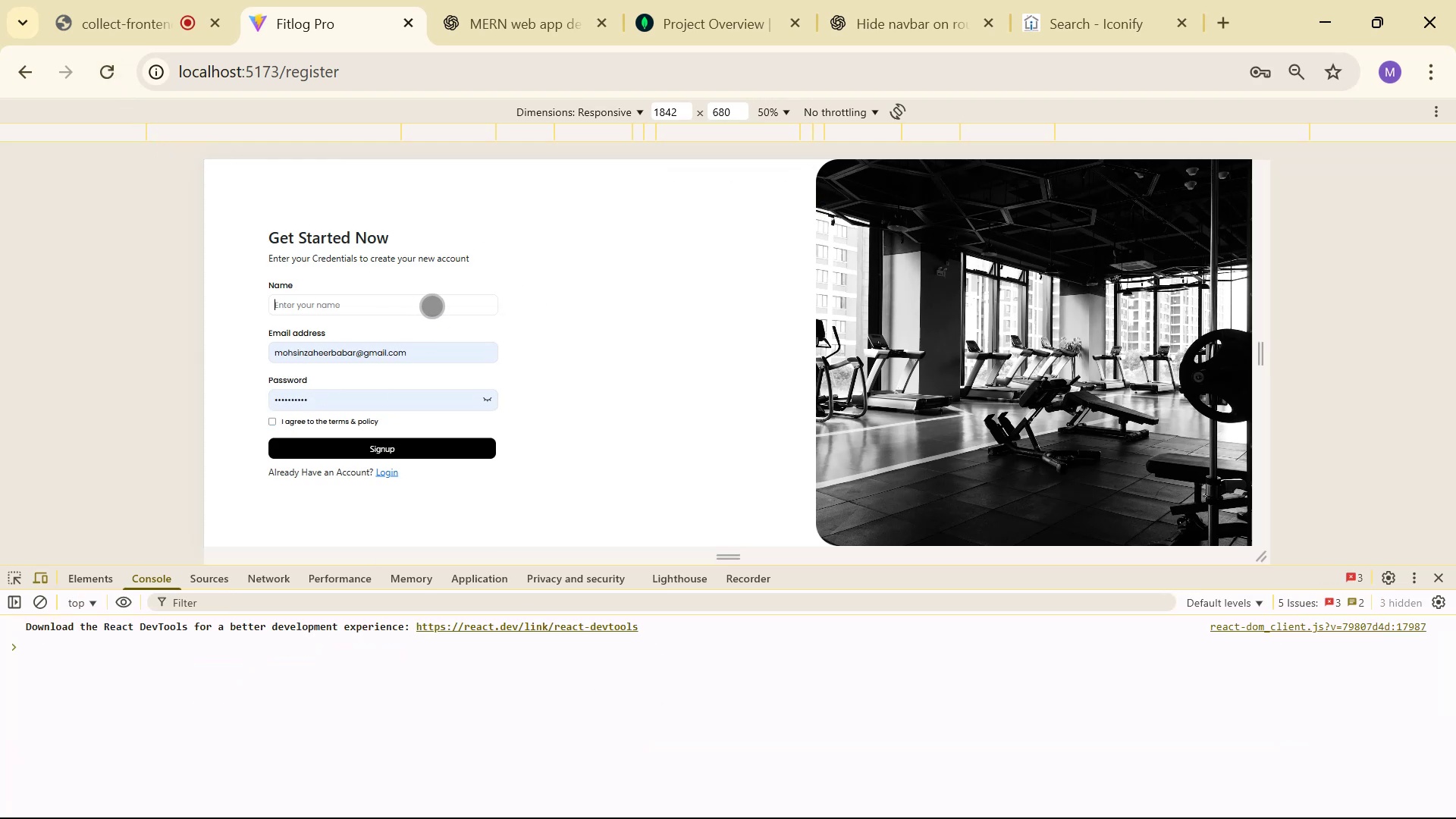 
type(Moshin)
 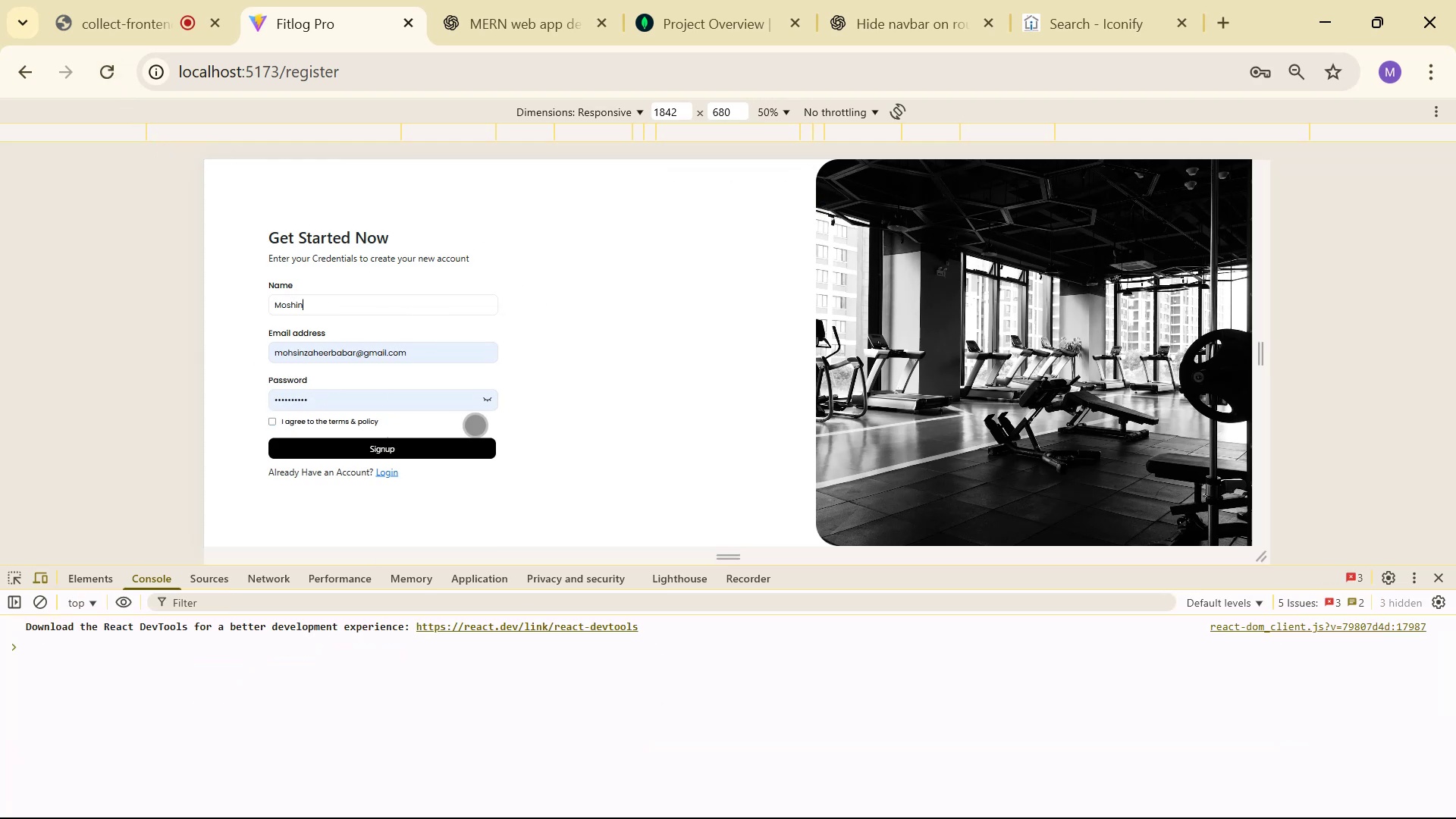 
left_click([488, 400])
 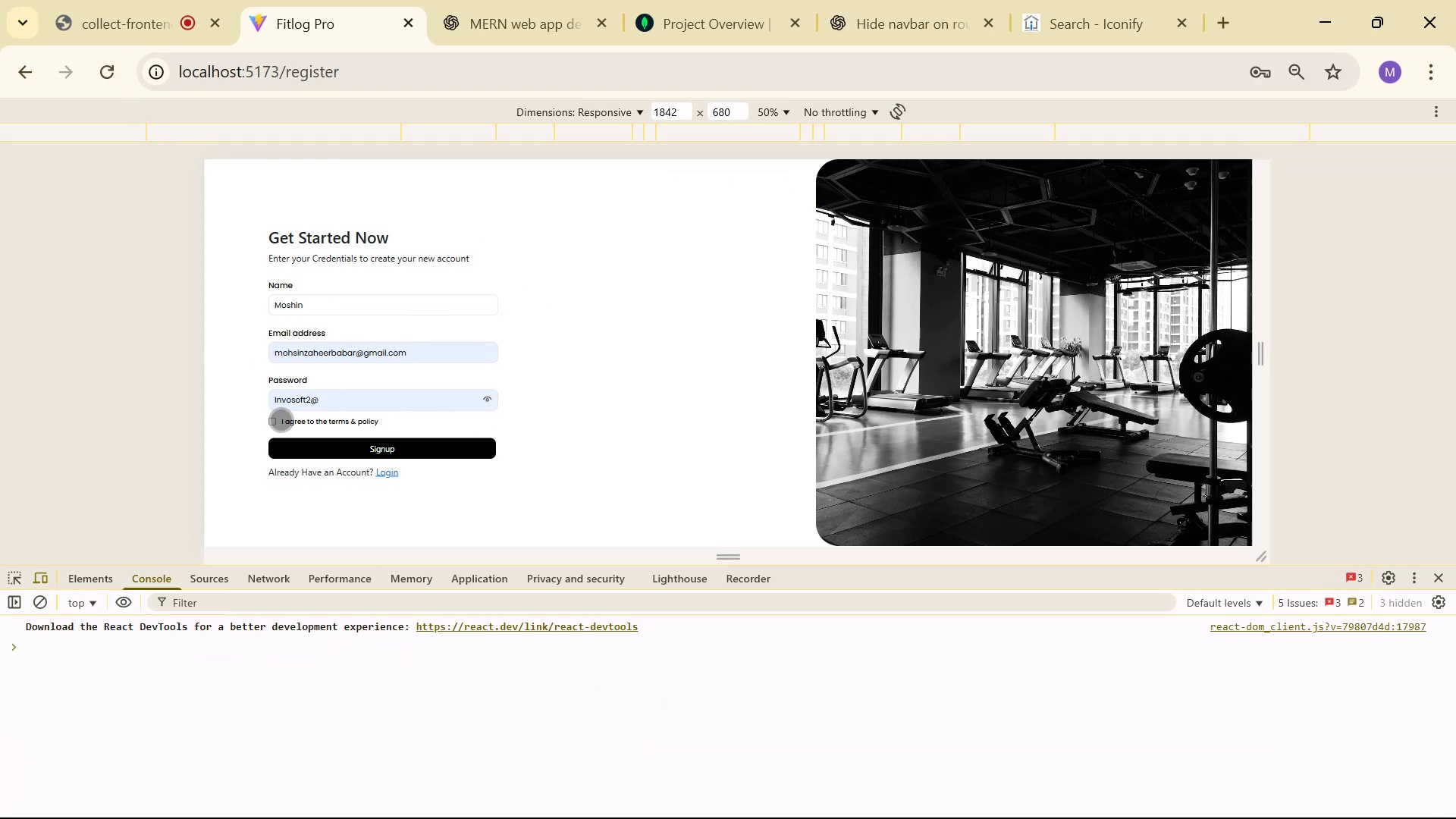 
left_click([279, 420])
 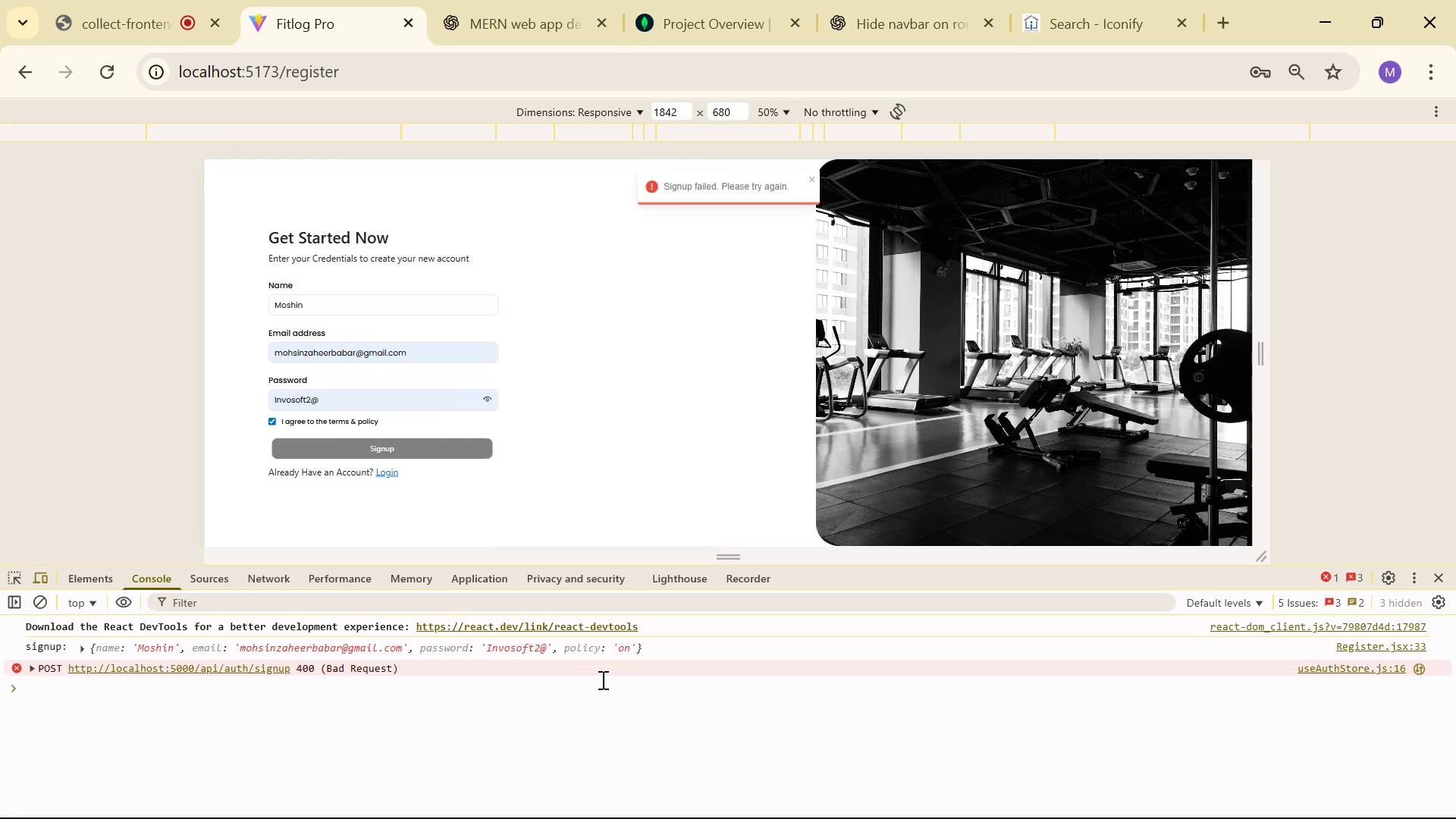 
key(Alt+AltLeft)
 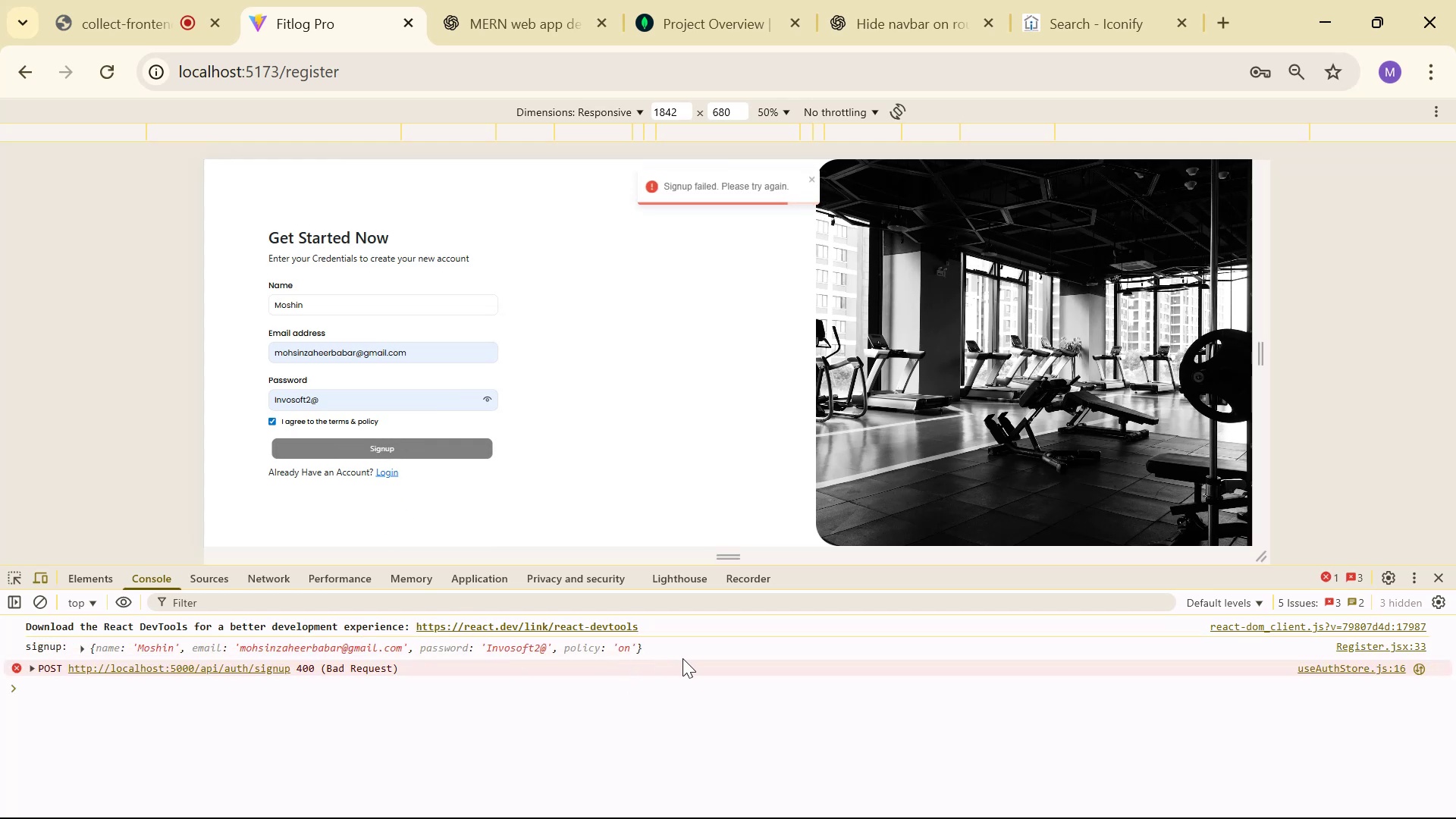 
key(Alt+Tab)
 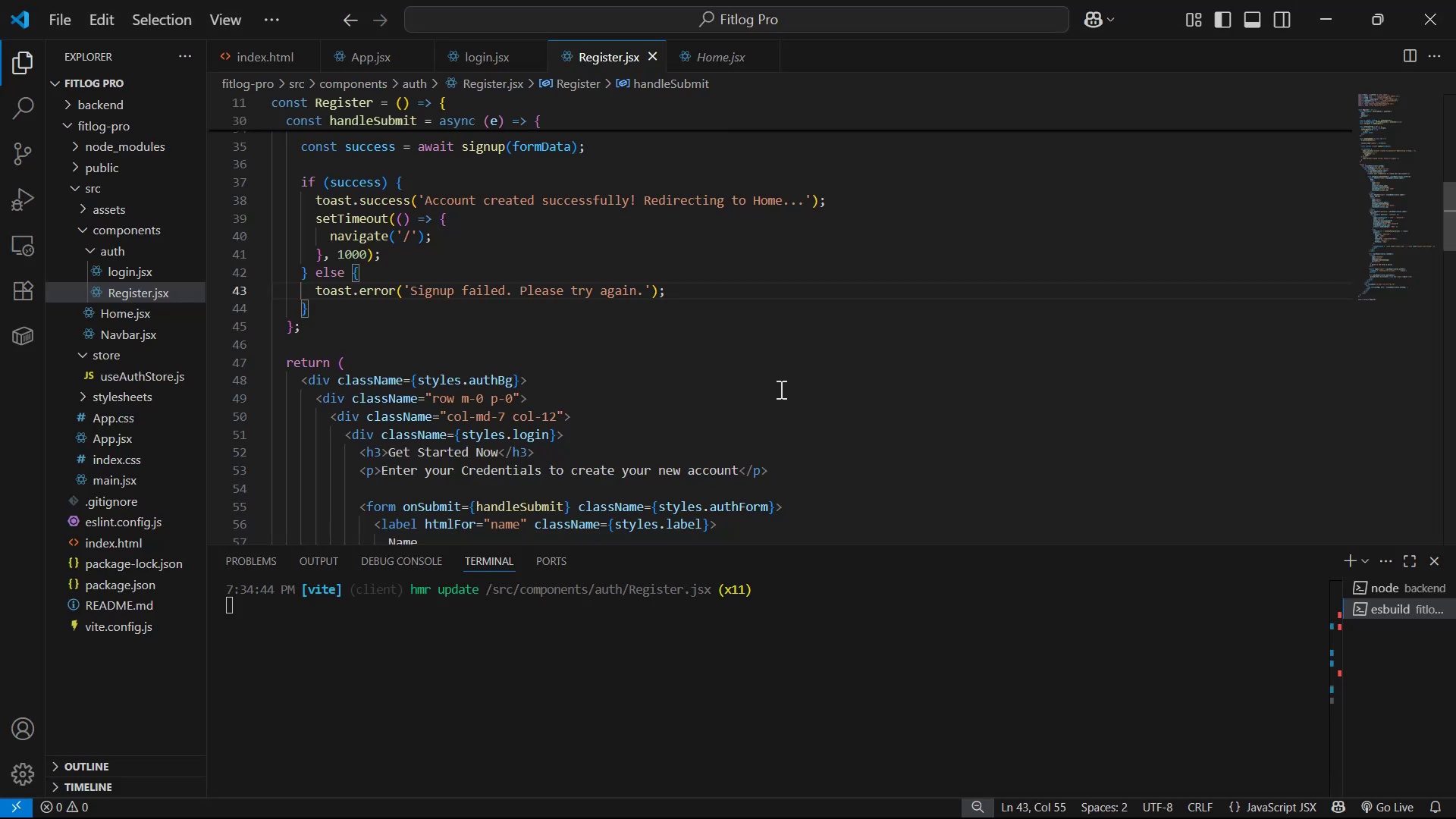 
scroll: coordinate [829, 409], scroll_direction: down, amount: 22.0
 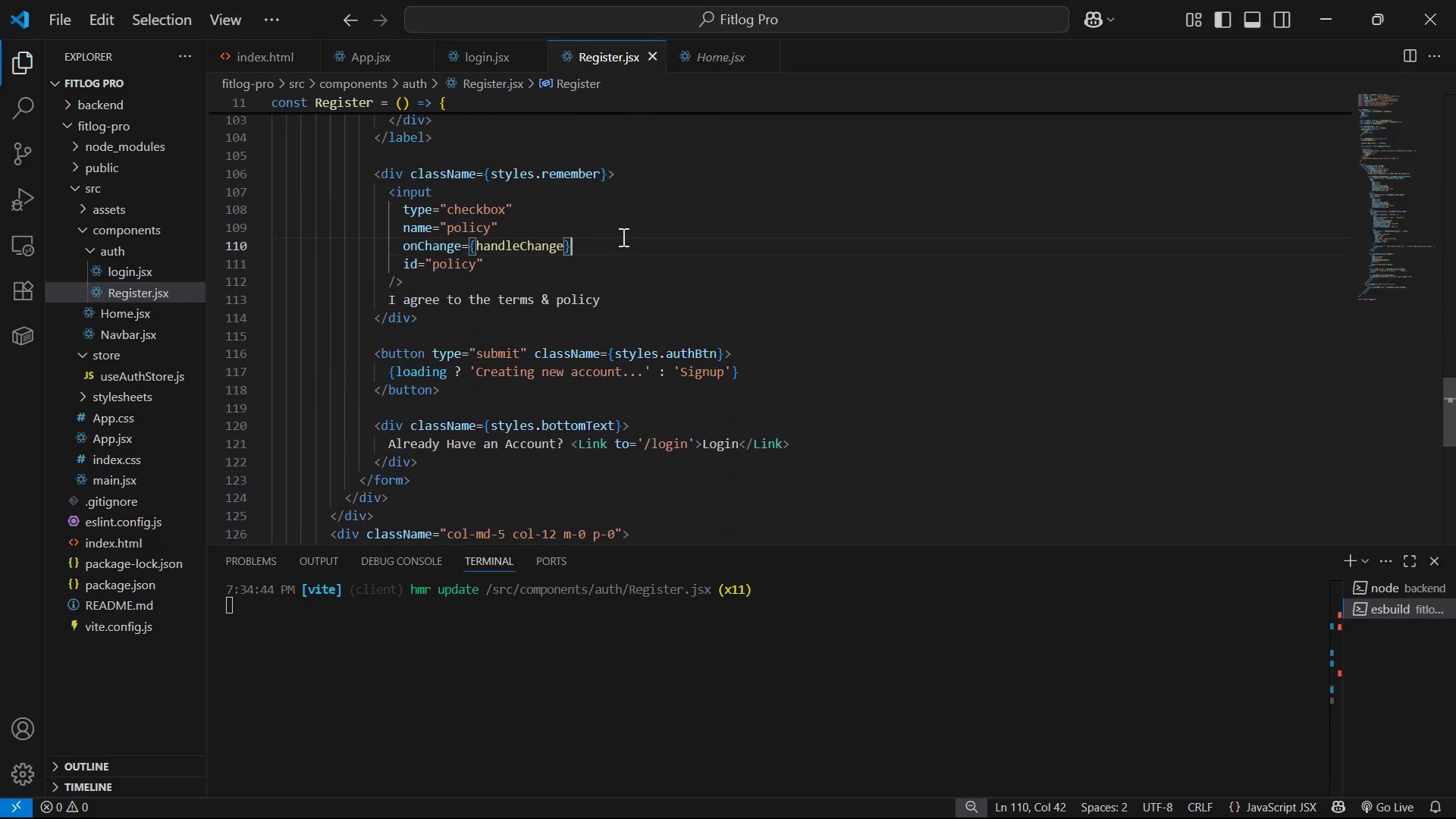 
key(Backspace)
 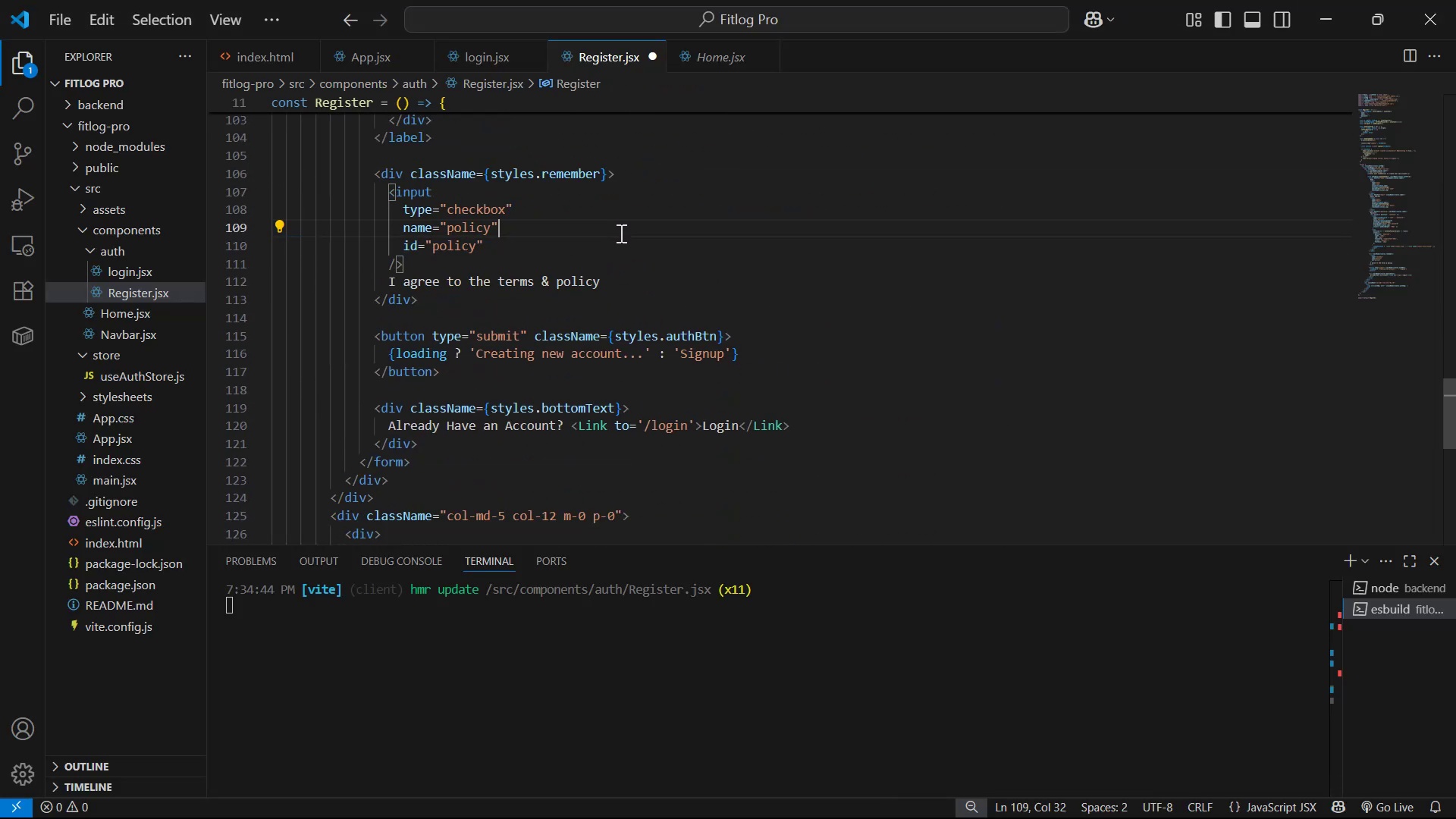 
key(Control+S)
 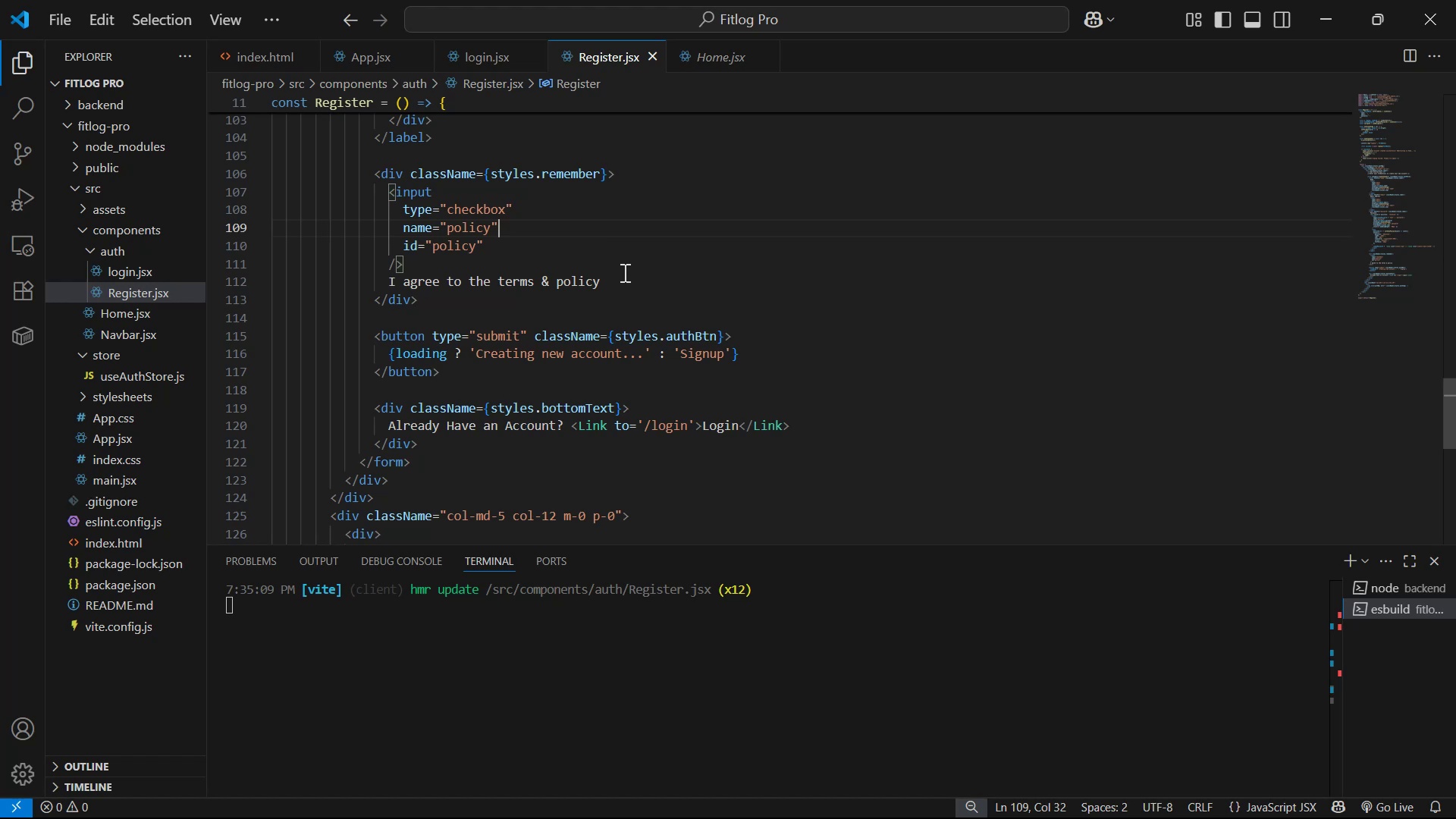 
key(Alt+AltLeft)
 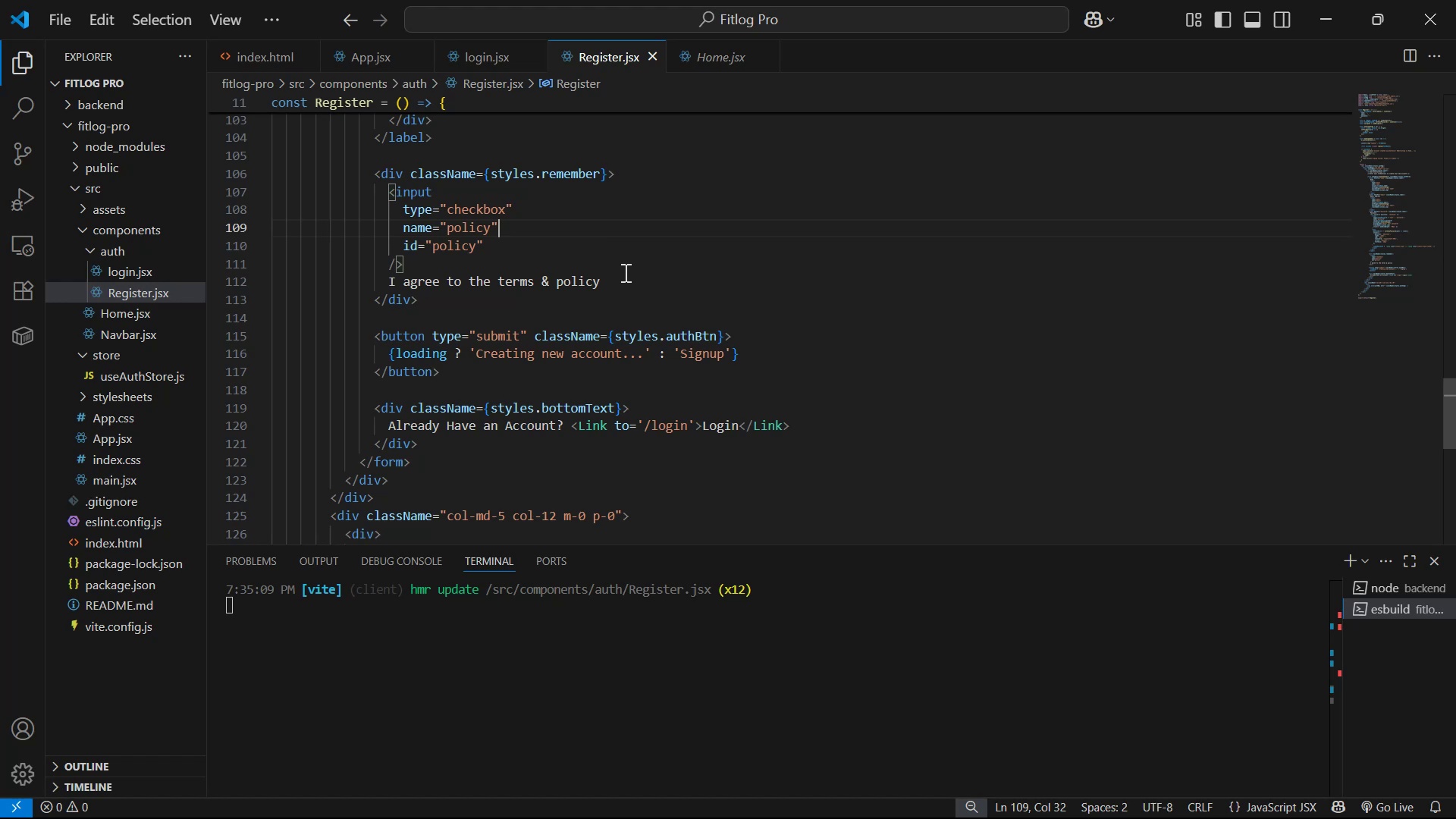 
key(Alt+Tab)
 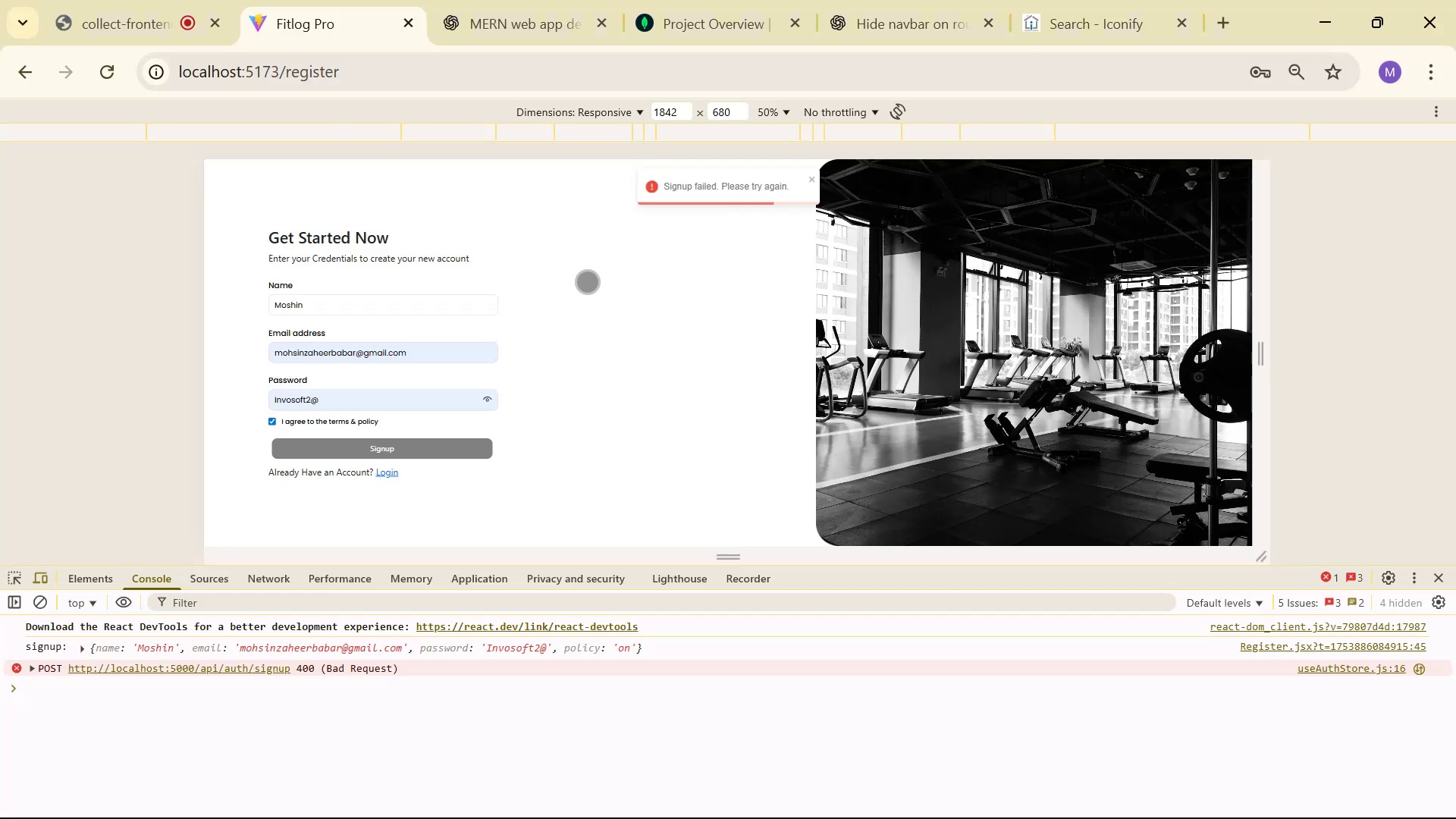 
key(Control+Shift+R)
 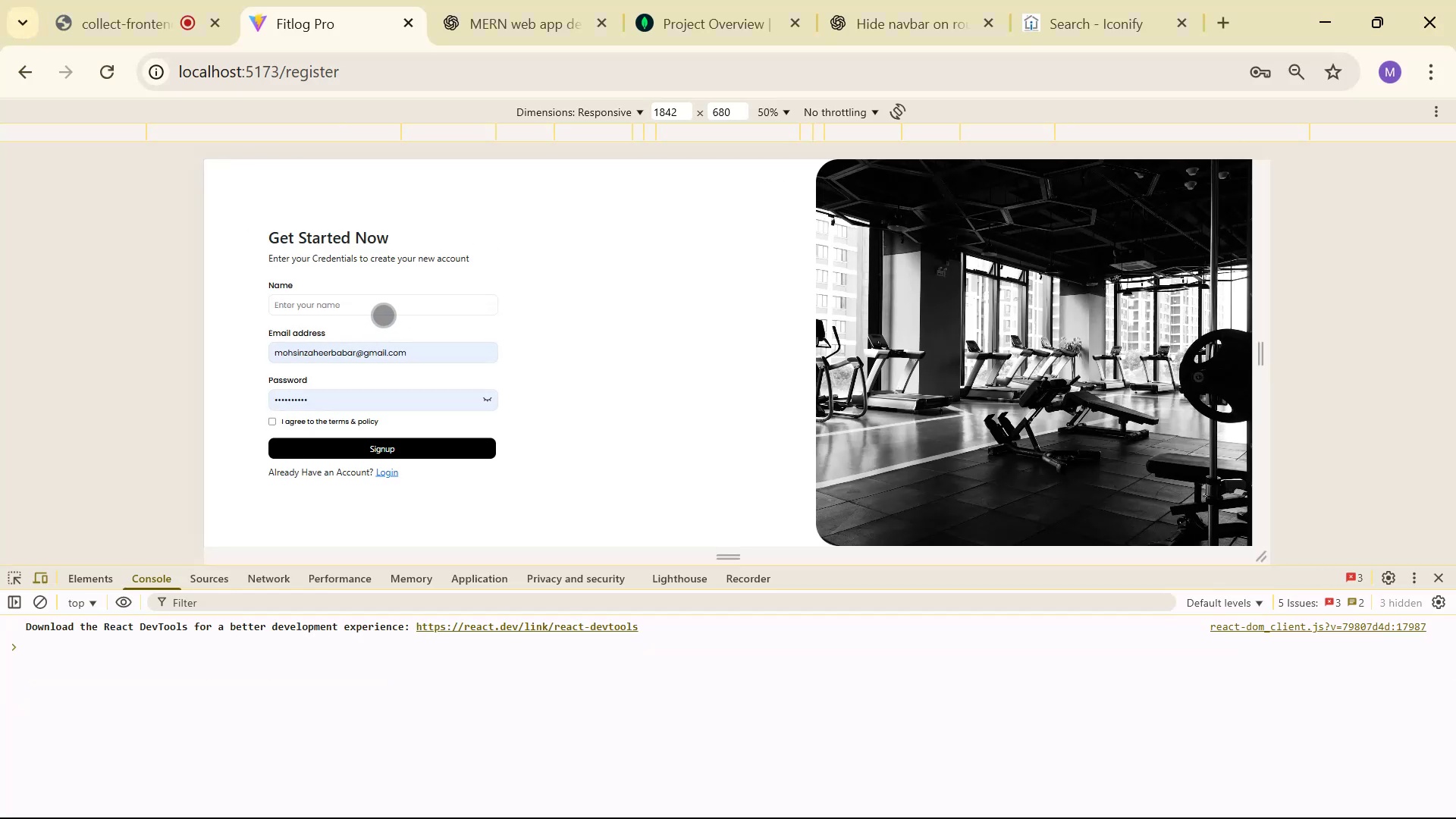 
type(Moshin)
 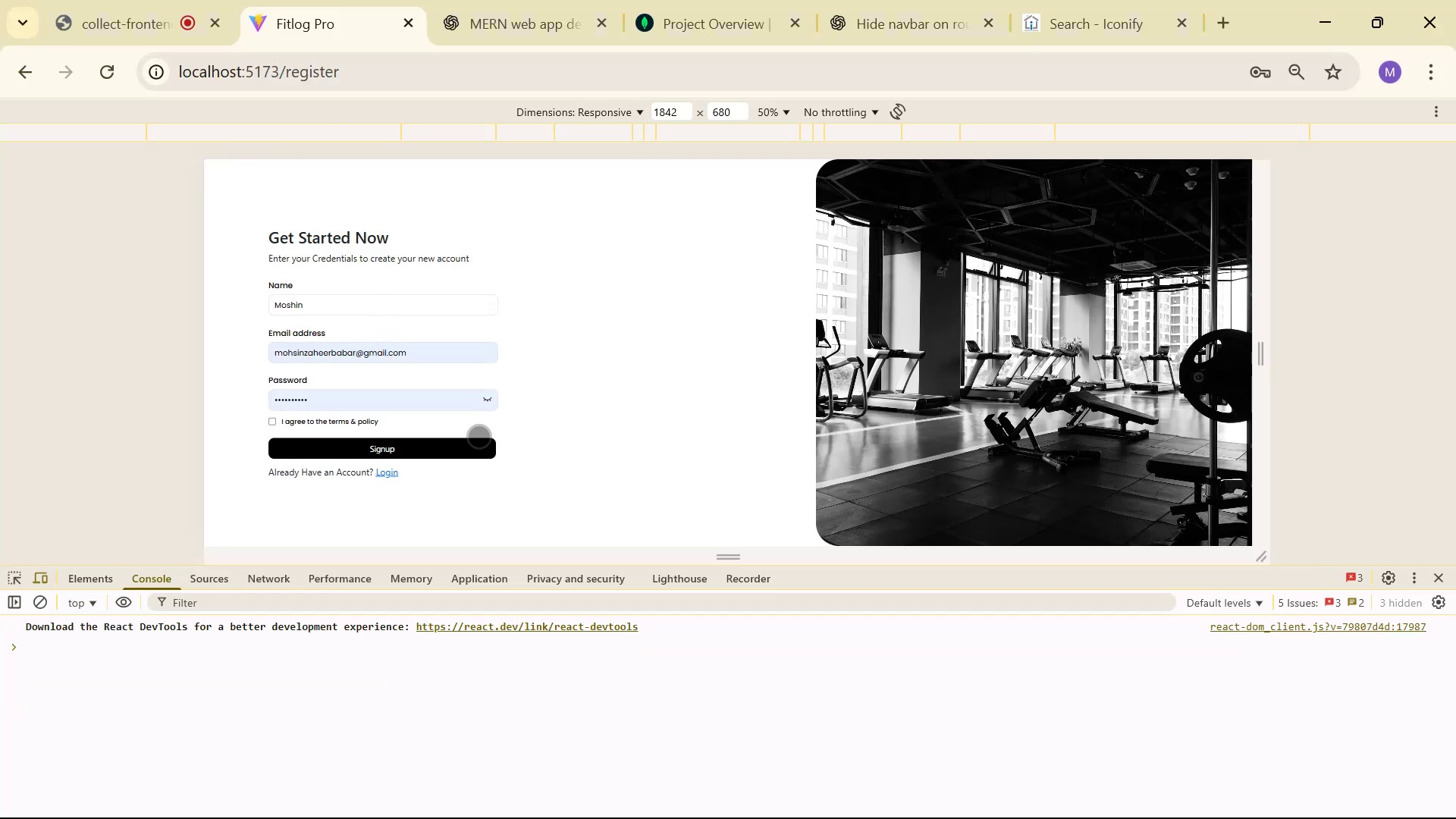 
left_click([343, 417])
 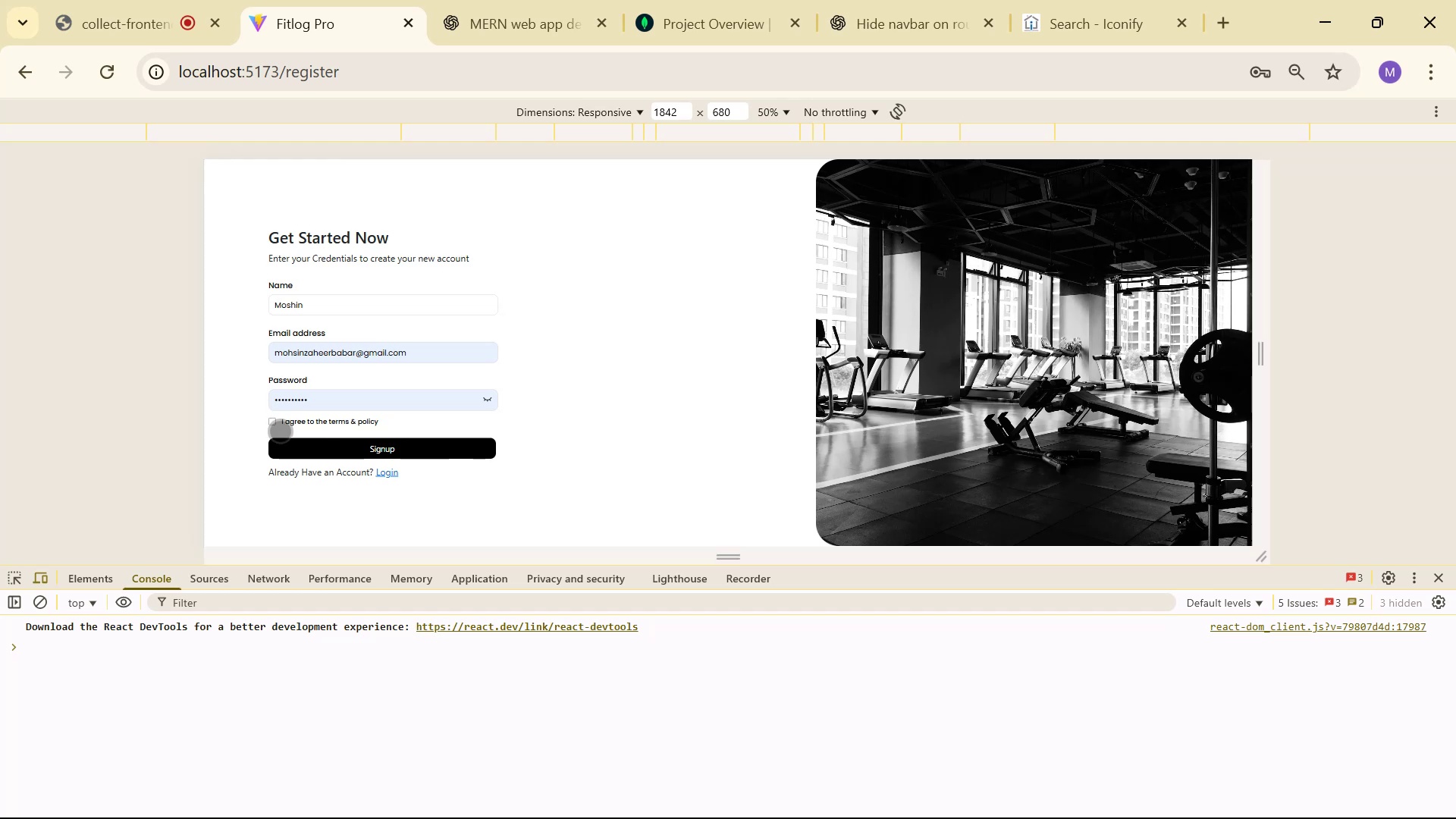 
left_click([337, 448])
 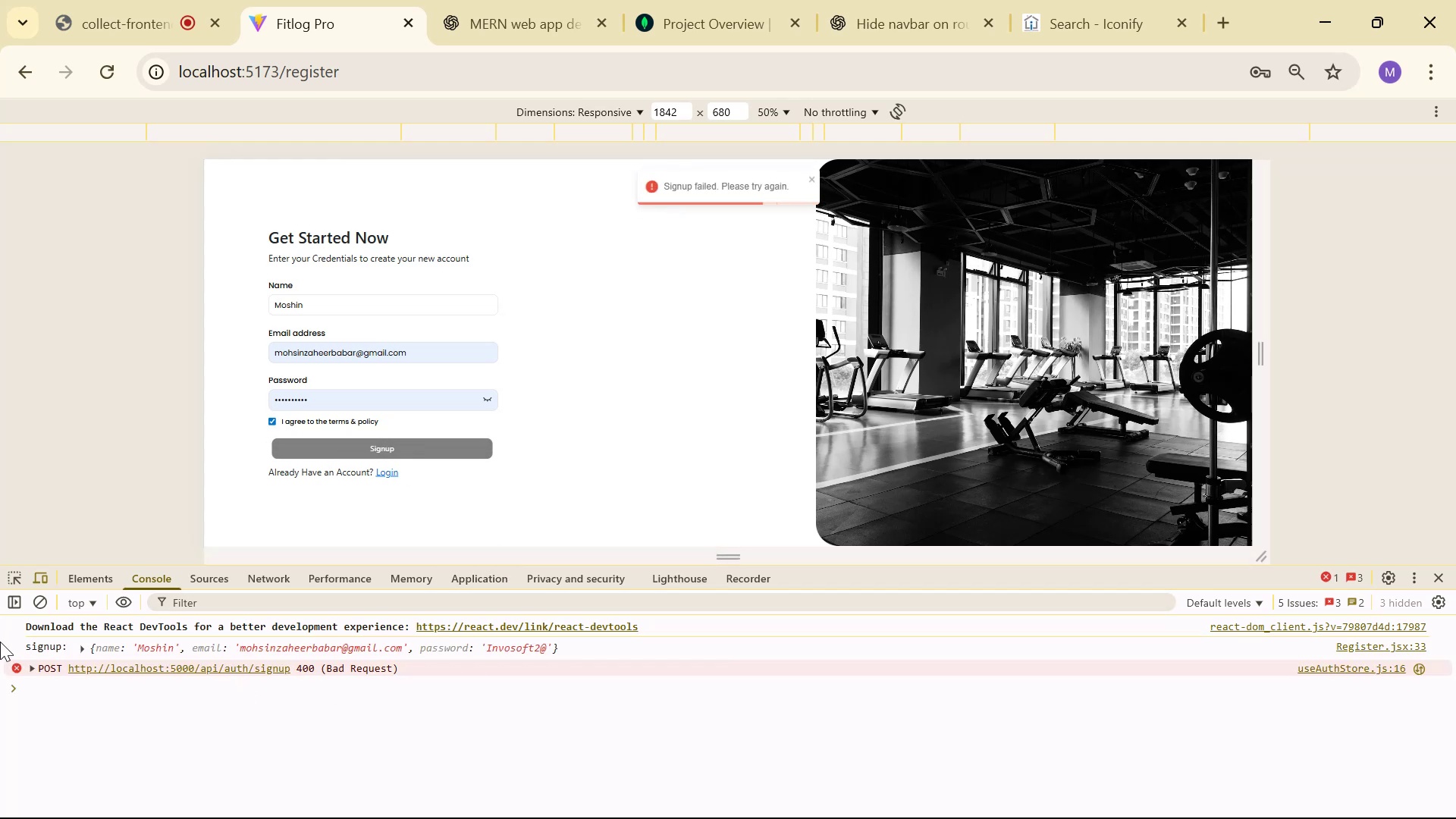 
left_click([83, 648])
 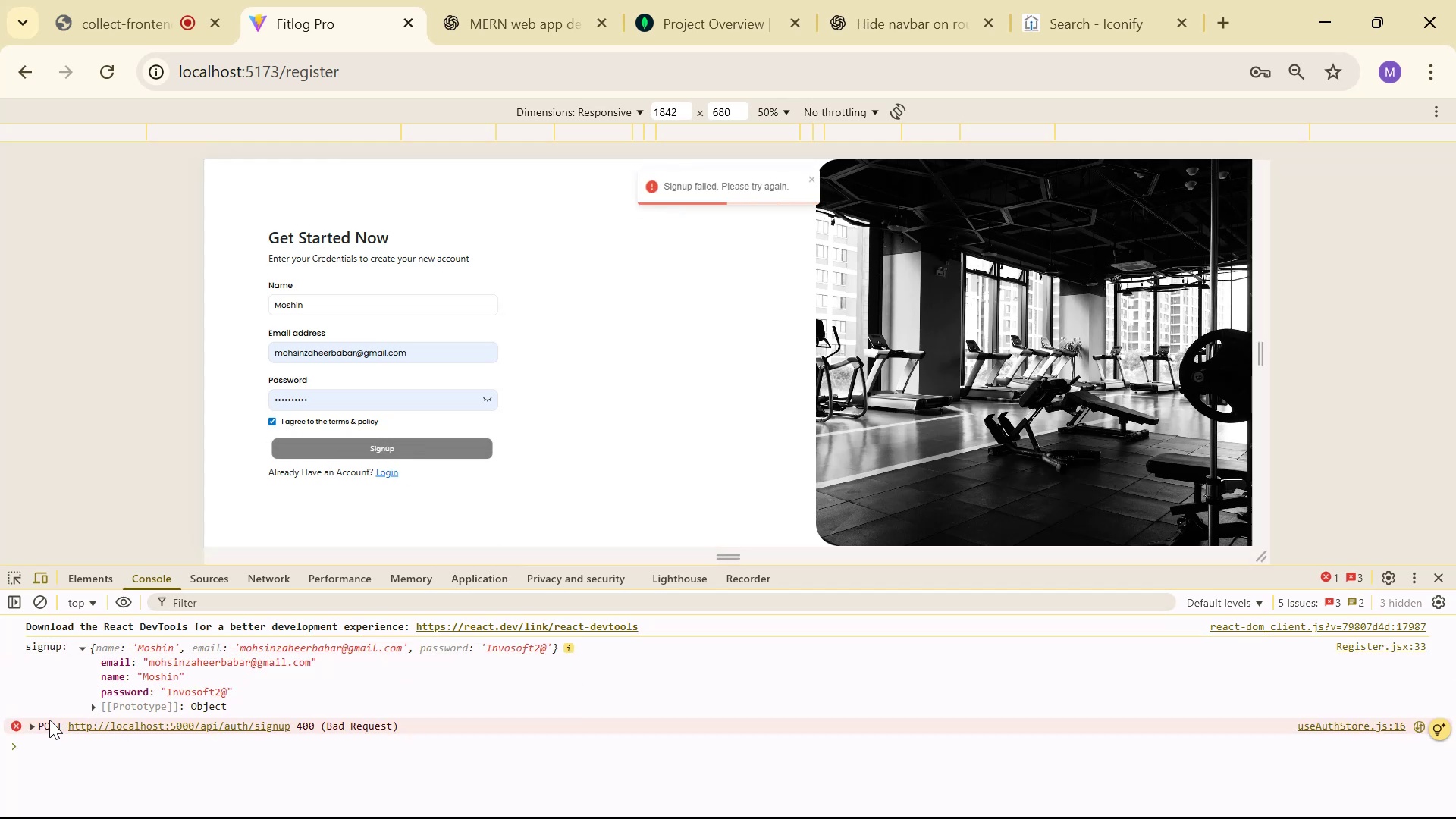 
left_click([30, 724])
 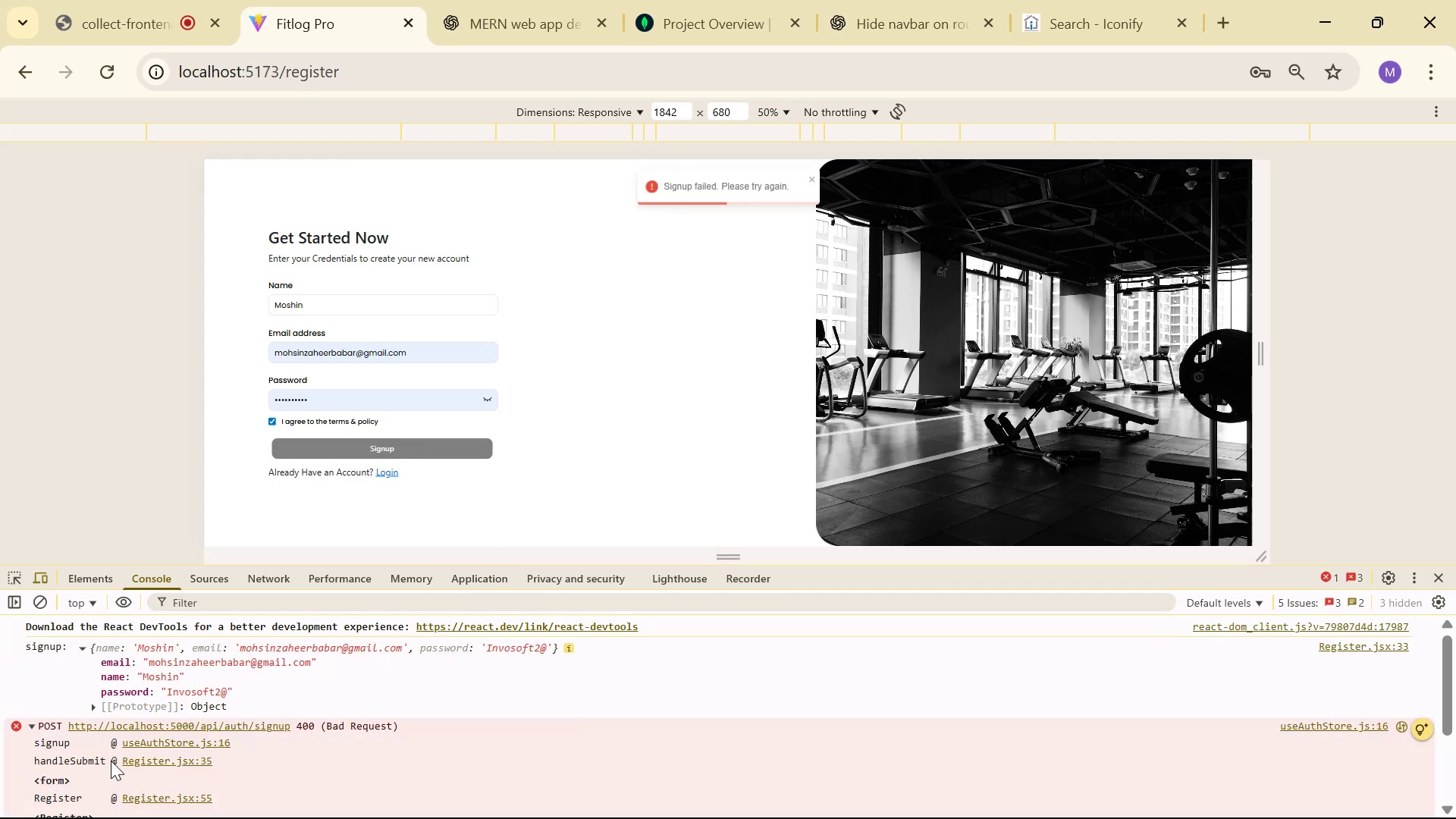 
scroll: coordinate [234, 746], scroll_direction: down, amount: 2.0
 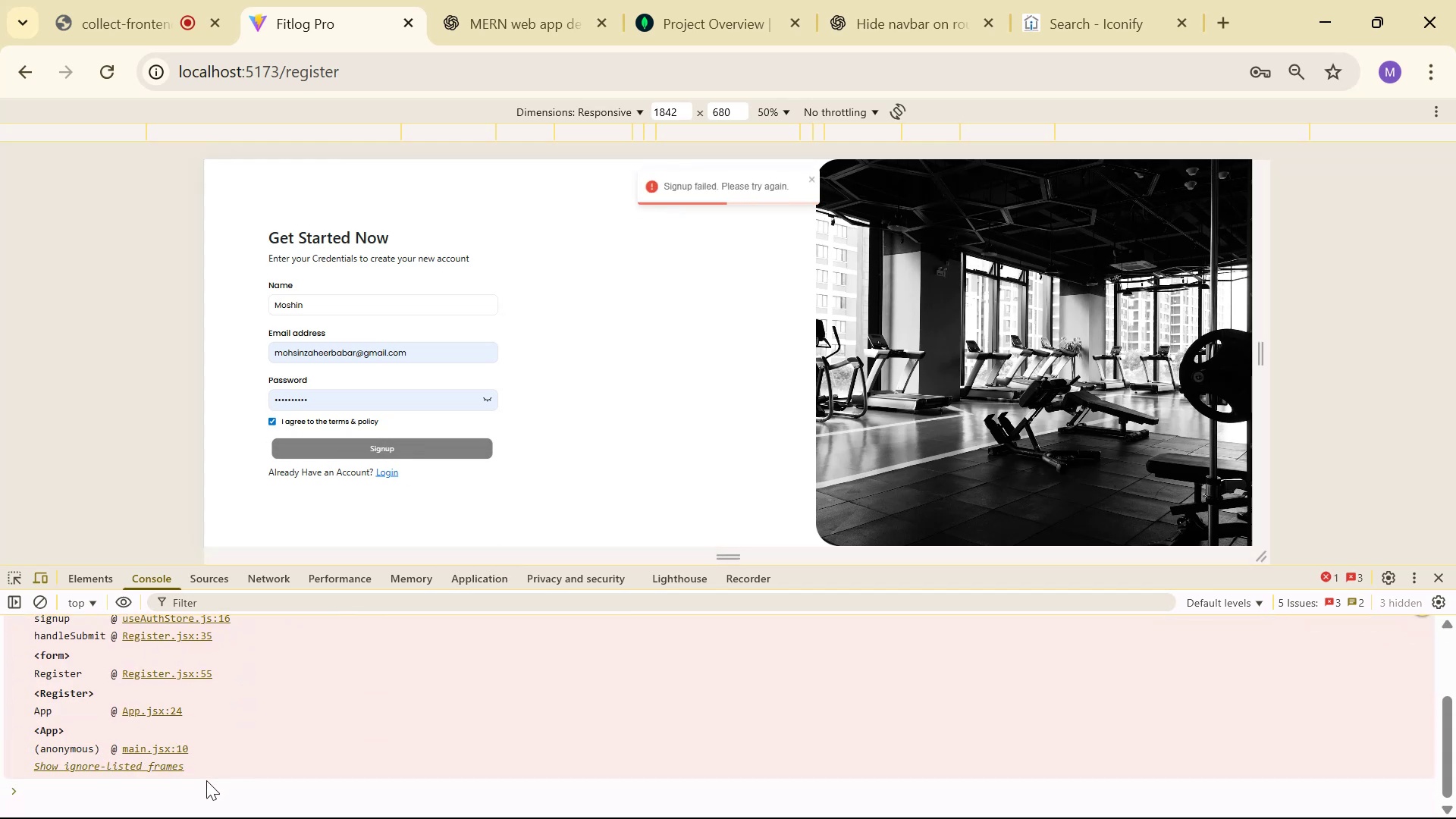 
scroll: coordinate [85, 710], scroll_direction: up, amount: 5.0
 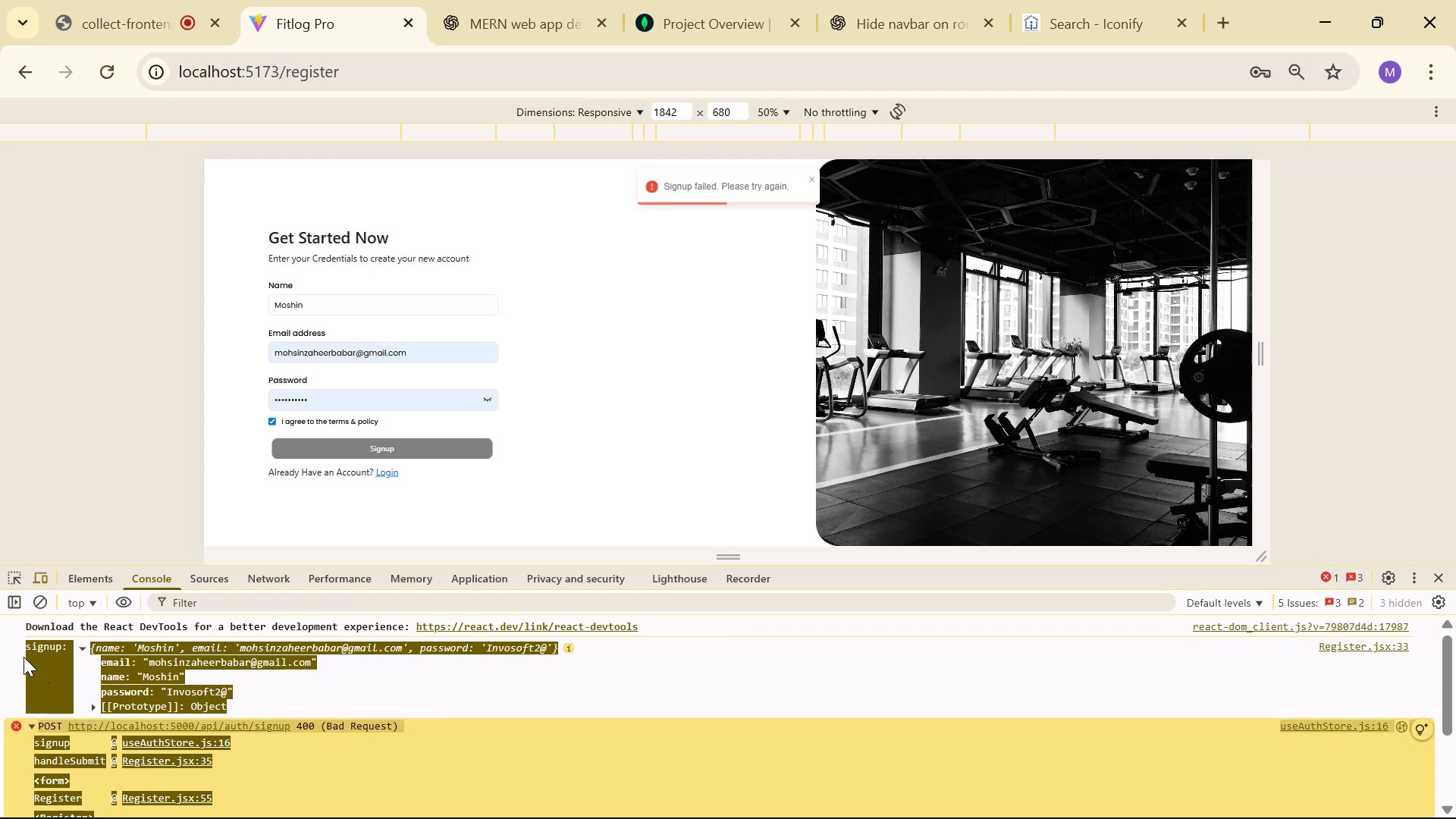 
key(Control+C)
 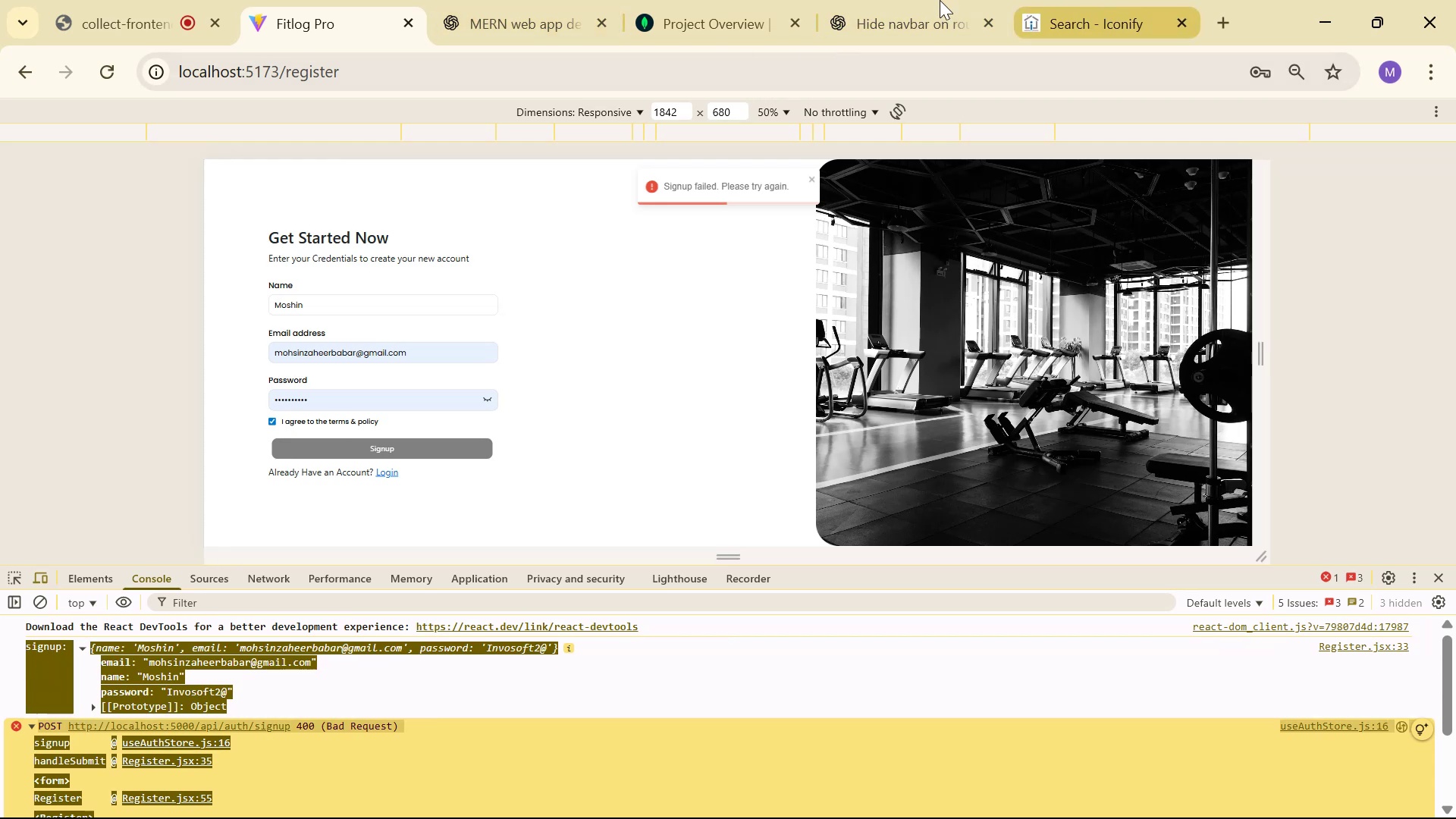 
left_click([507, 0])
 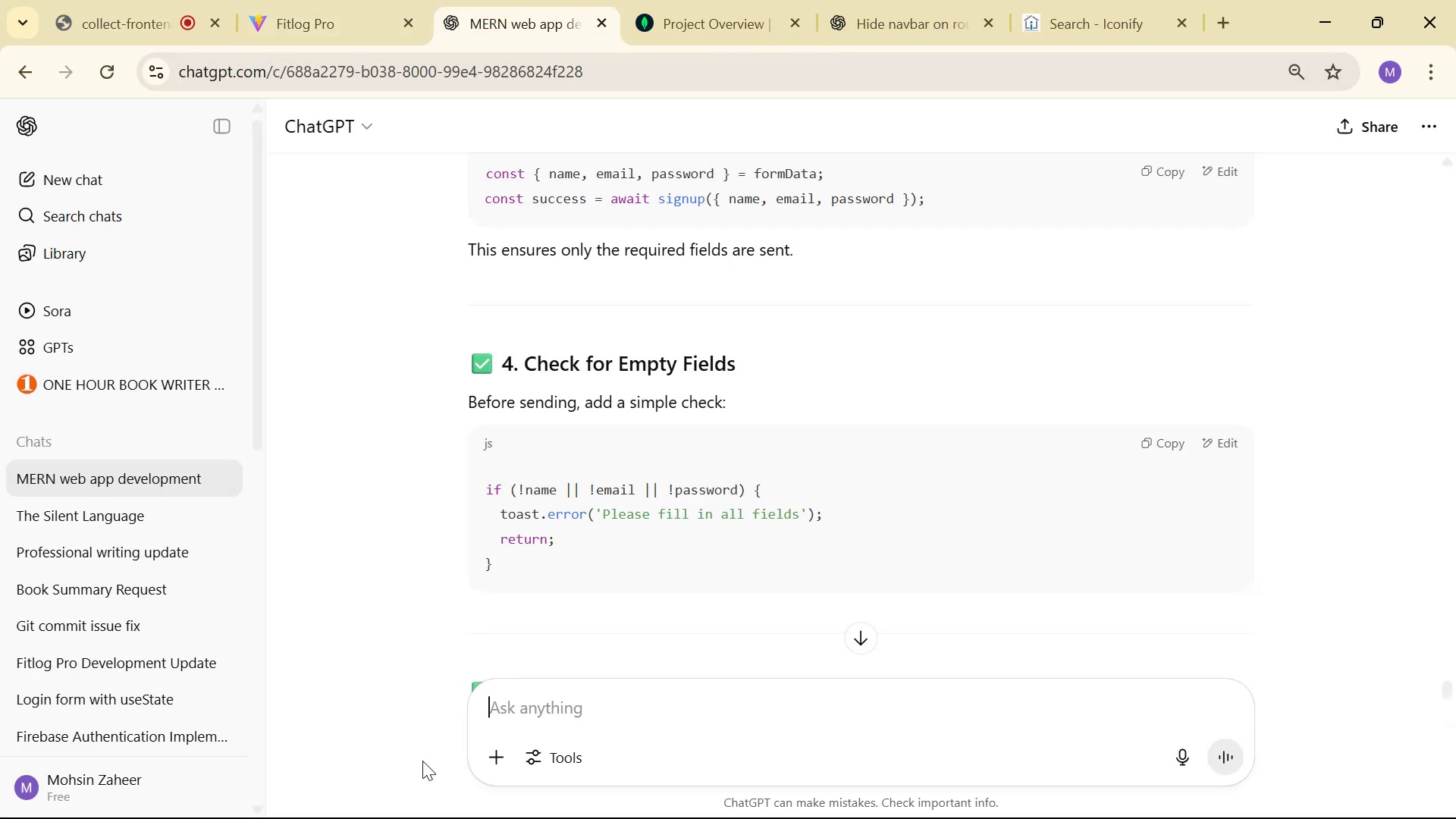 
scroll: coordinate [596, 687], scroll_direction: down, amount: 9.0
 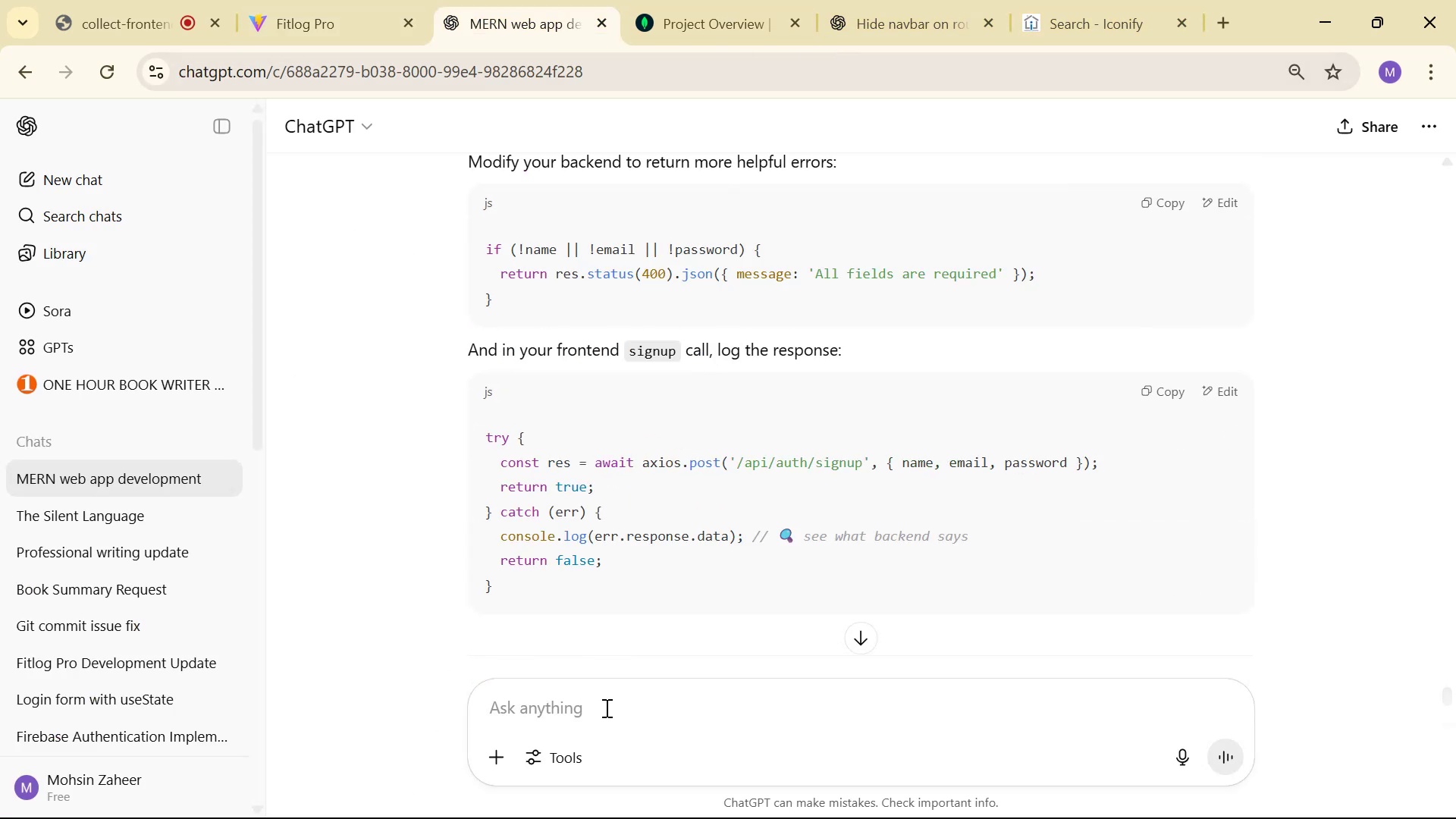 
key(Control+V)
 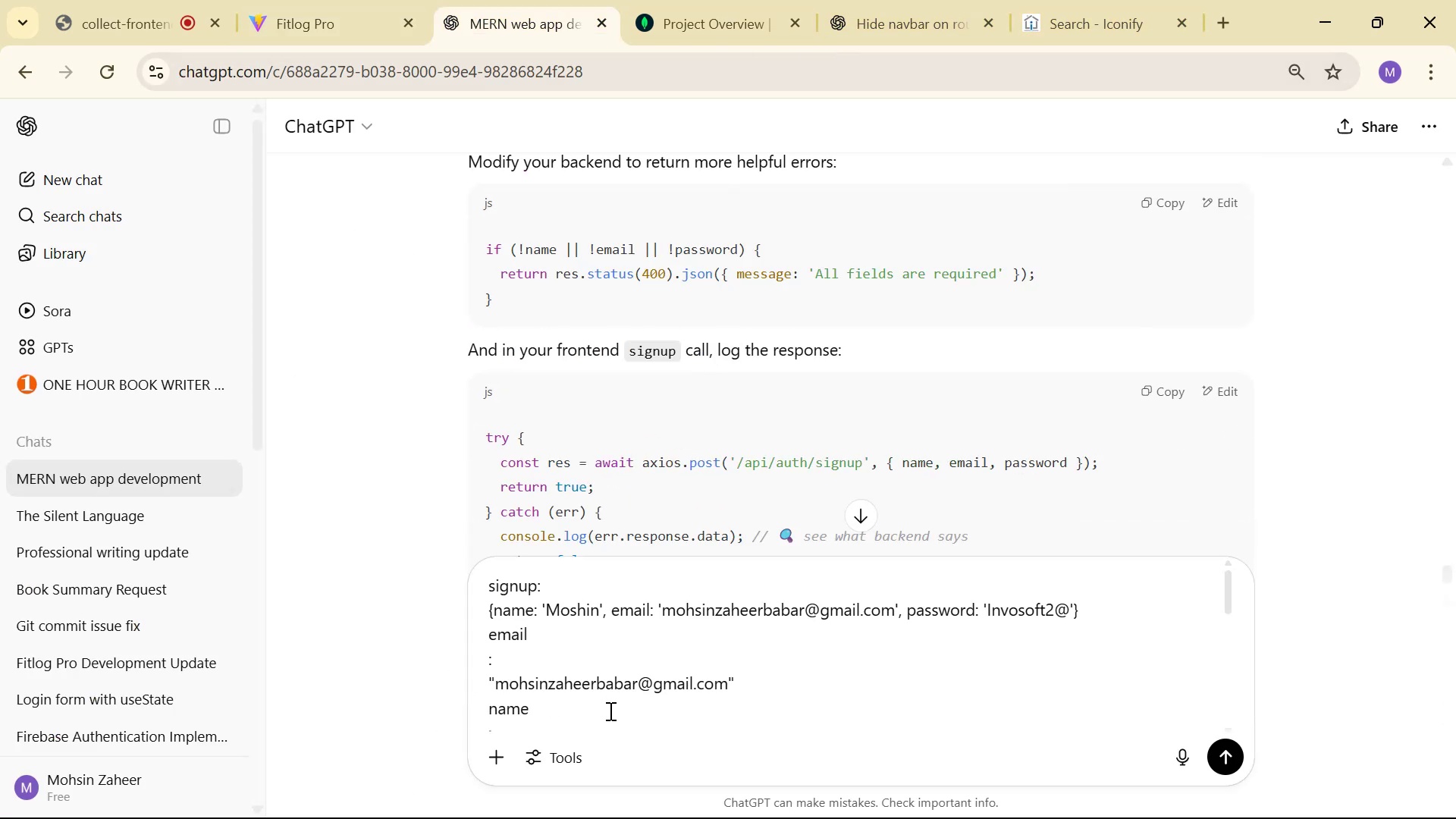 
scroll: coordinate [761, 683], scroll_direction: down, amount: 13.0
 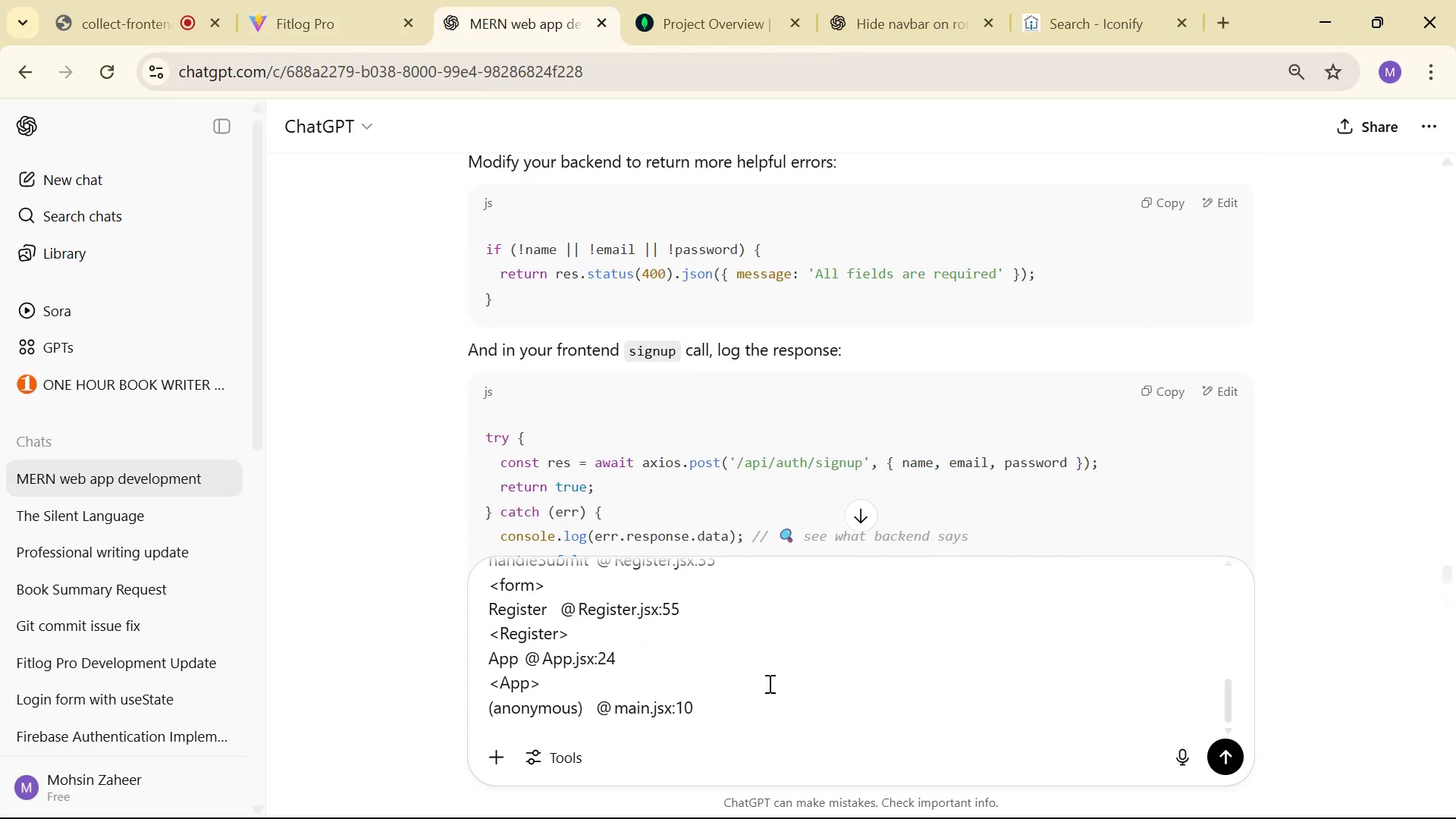 
left_click([776, 689])
 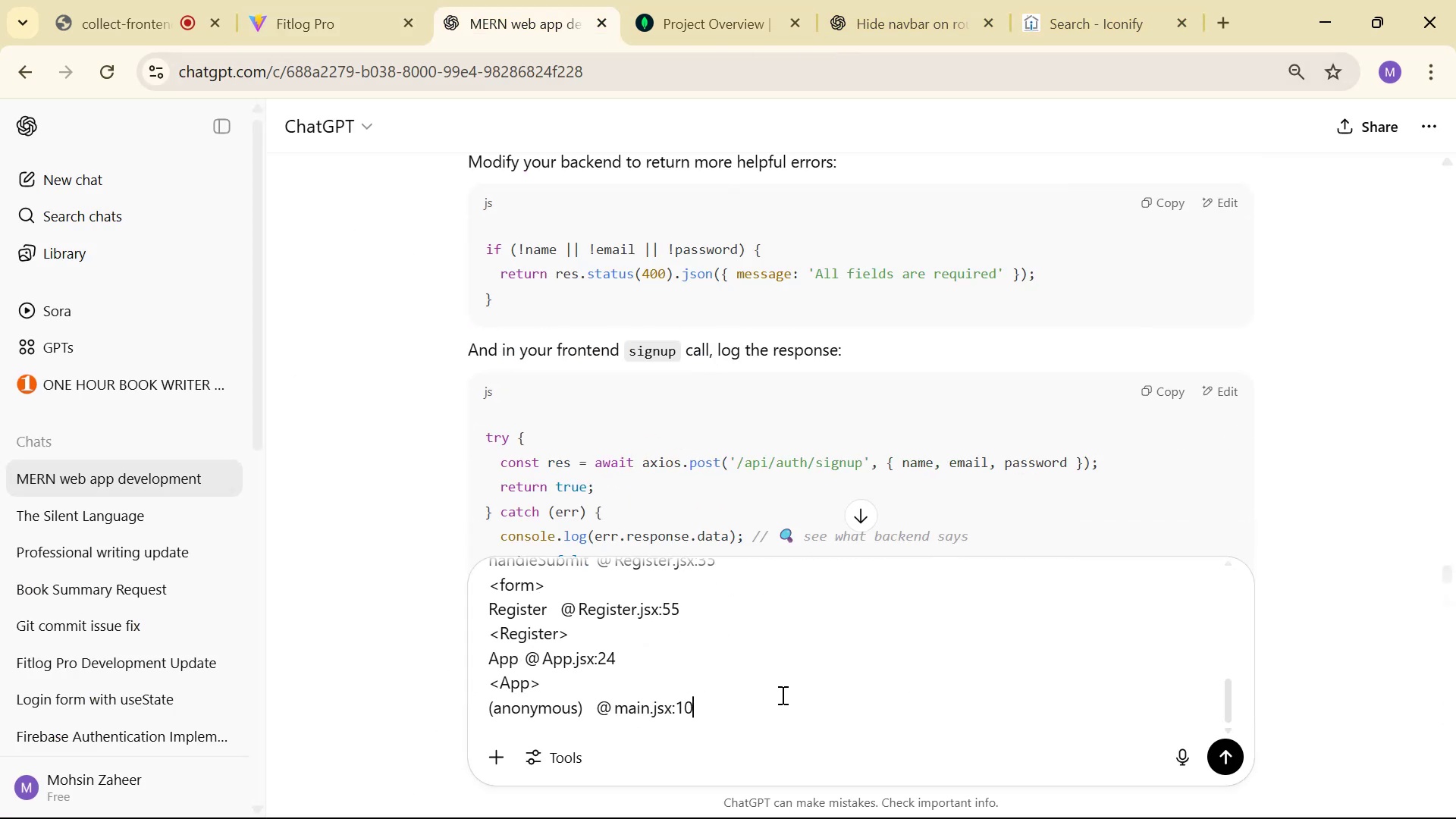 
type(  o)
key(Backspace)
type(in )
 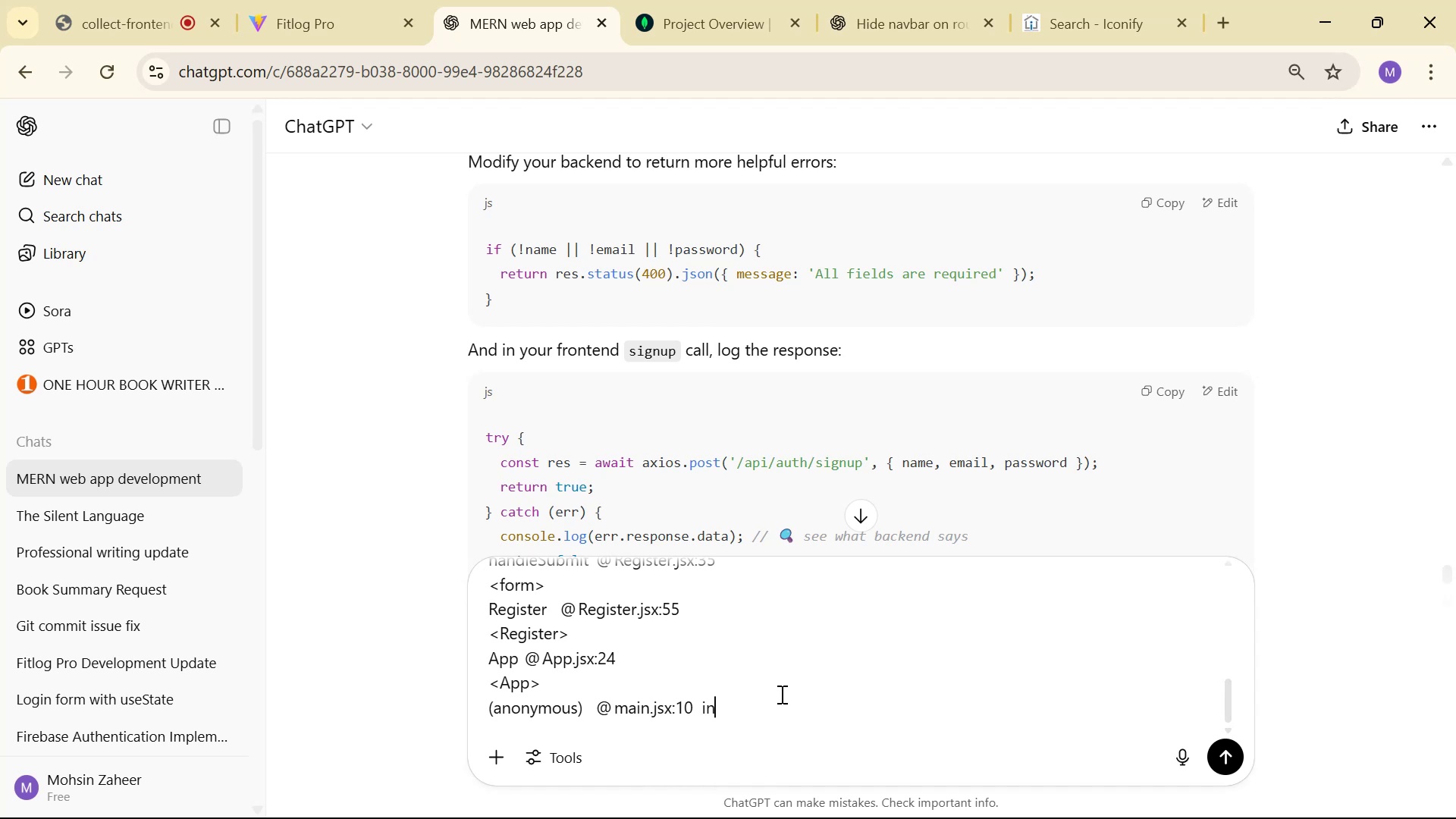 
key(Alt+AltLeft)
 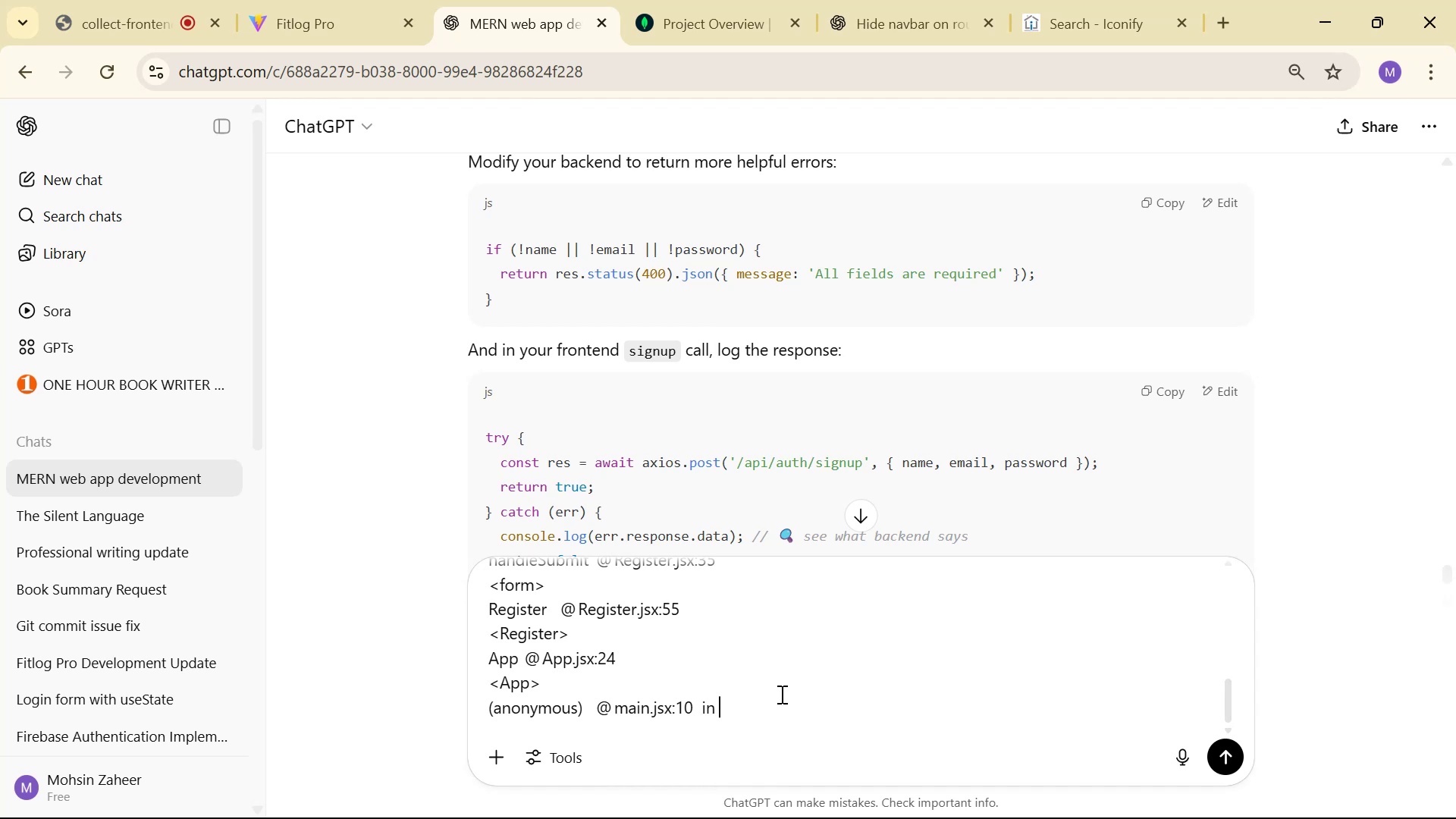 
key(Alt+Tab)
 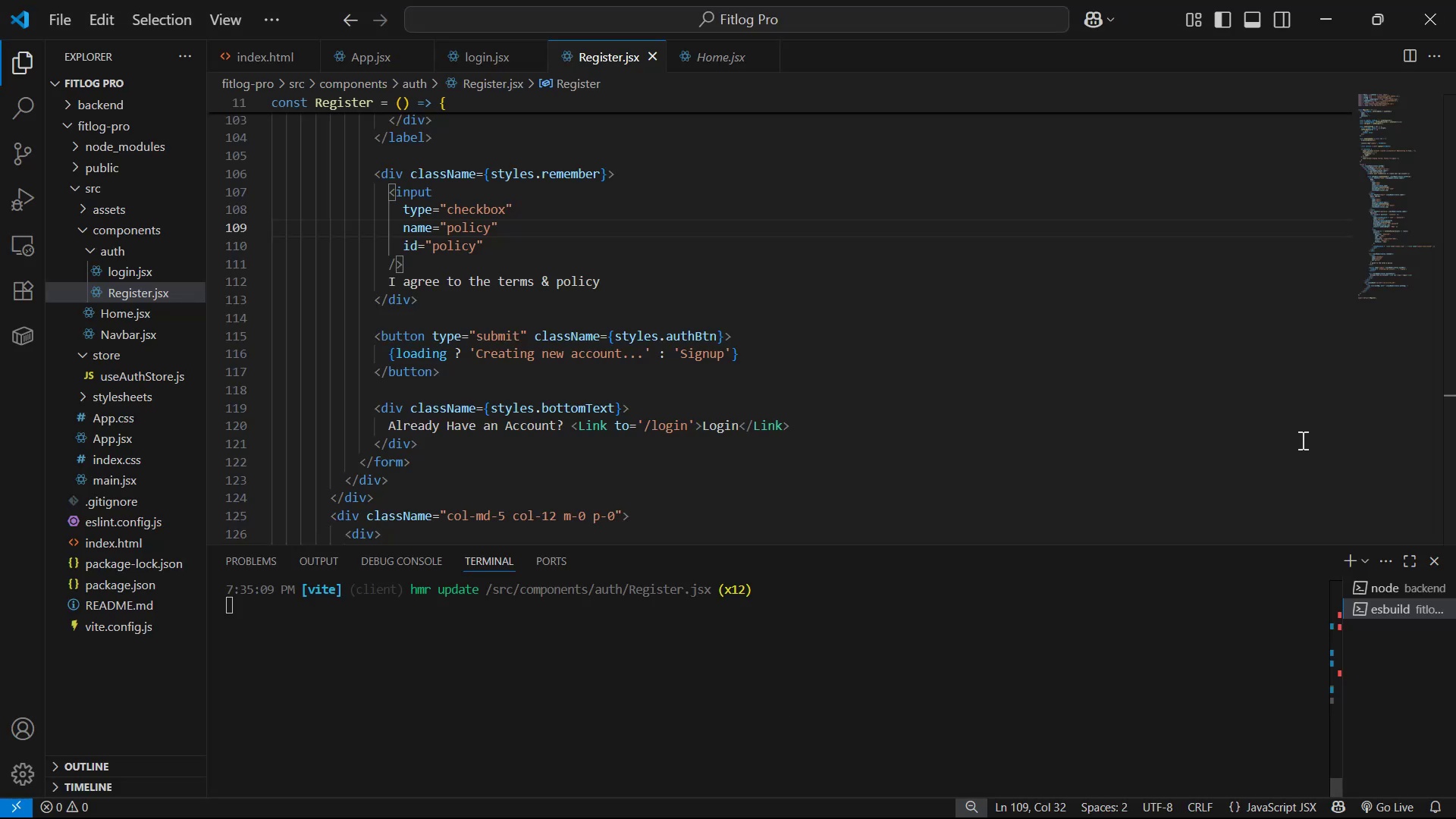 
left_click([1266, 376])
 